 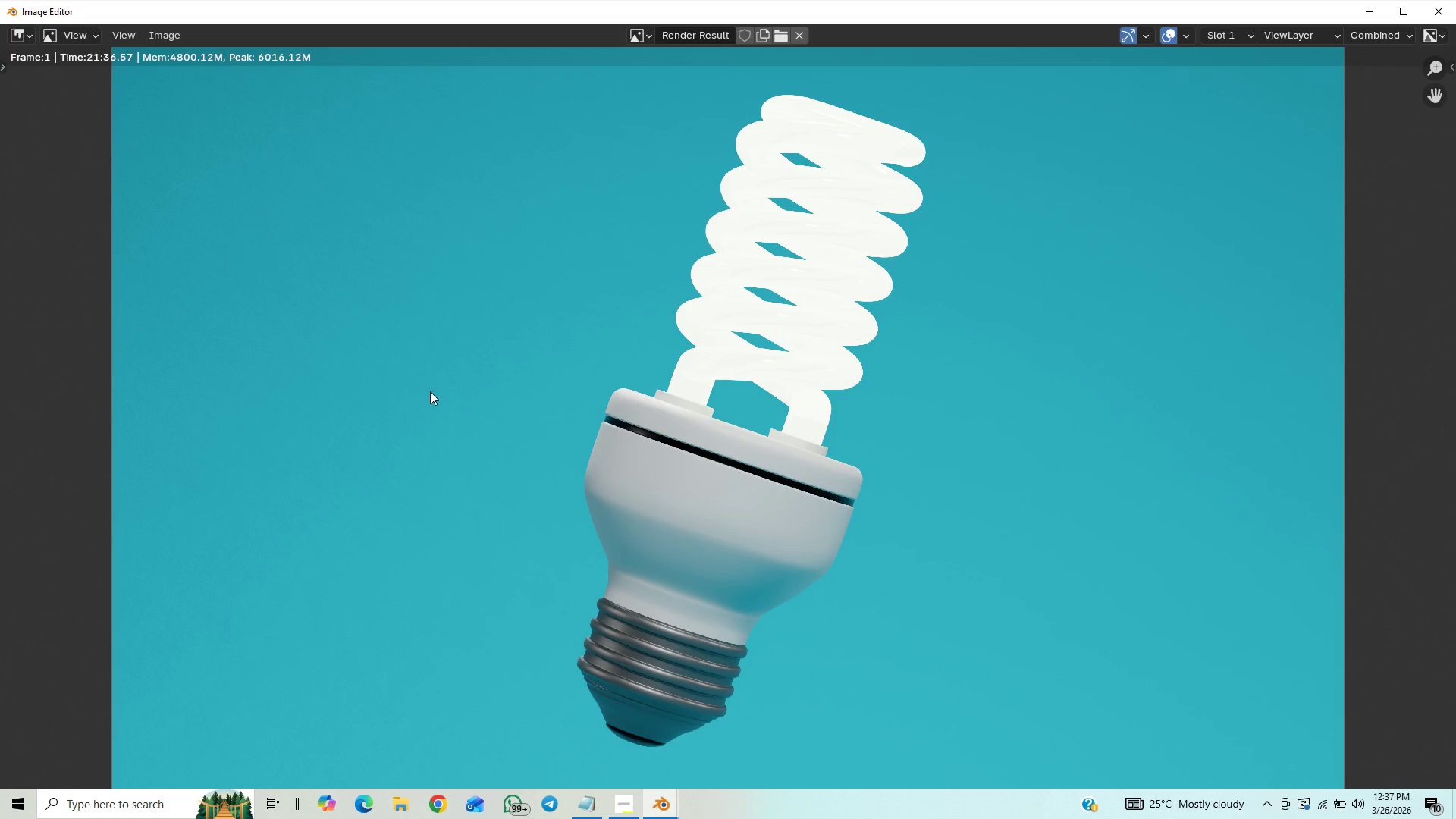 
scroll: coordinate [544, 384], scroll_direction: up, amount: 4.0
 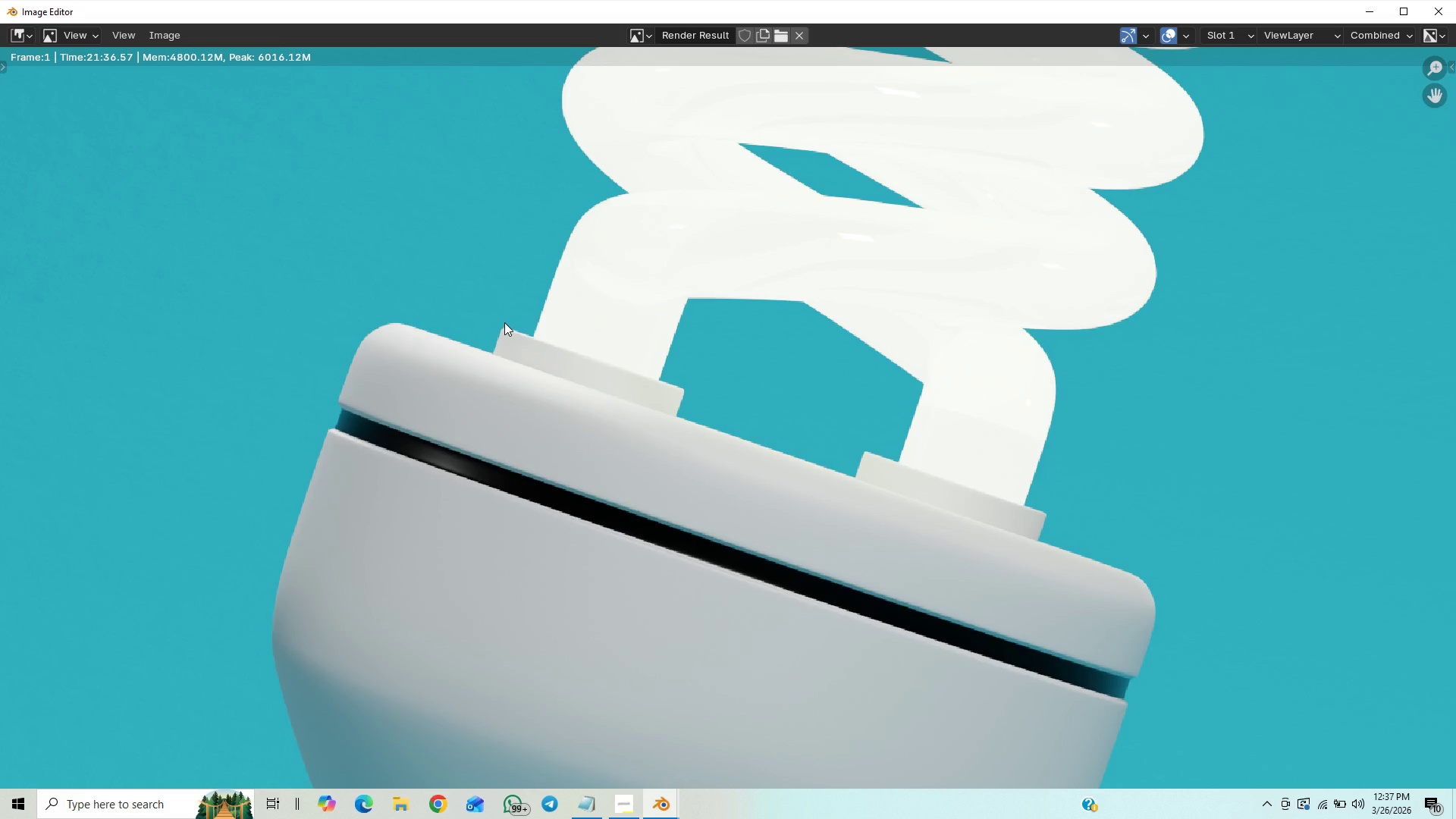 
scroll: coordinate [497, 322], scroll_direction: down, amount: 4.0
 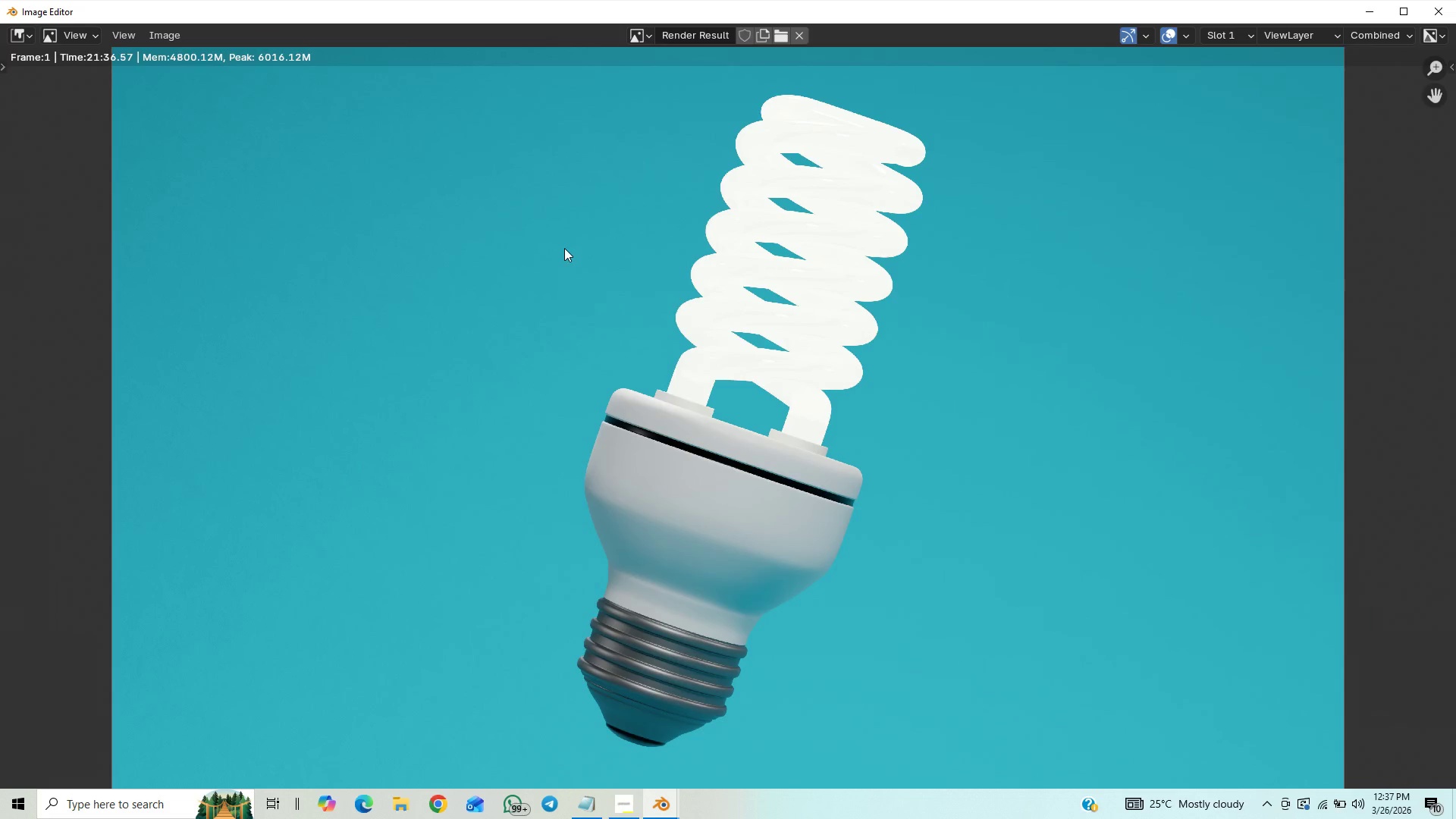 
scroll: coordinate [566, 247], scroll_direction: up, amount: 8.0
 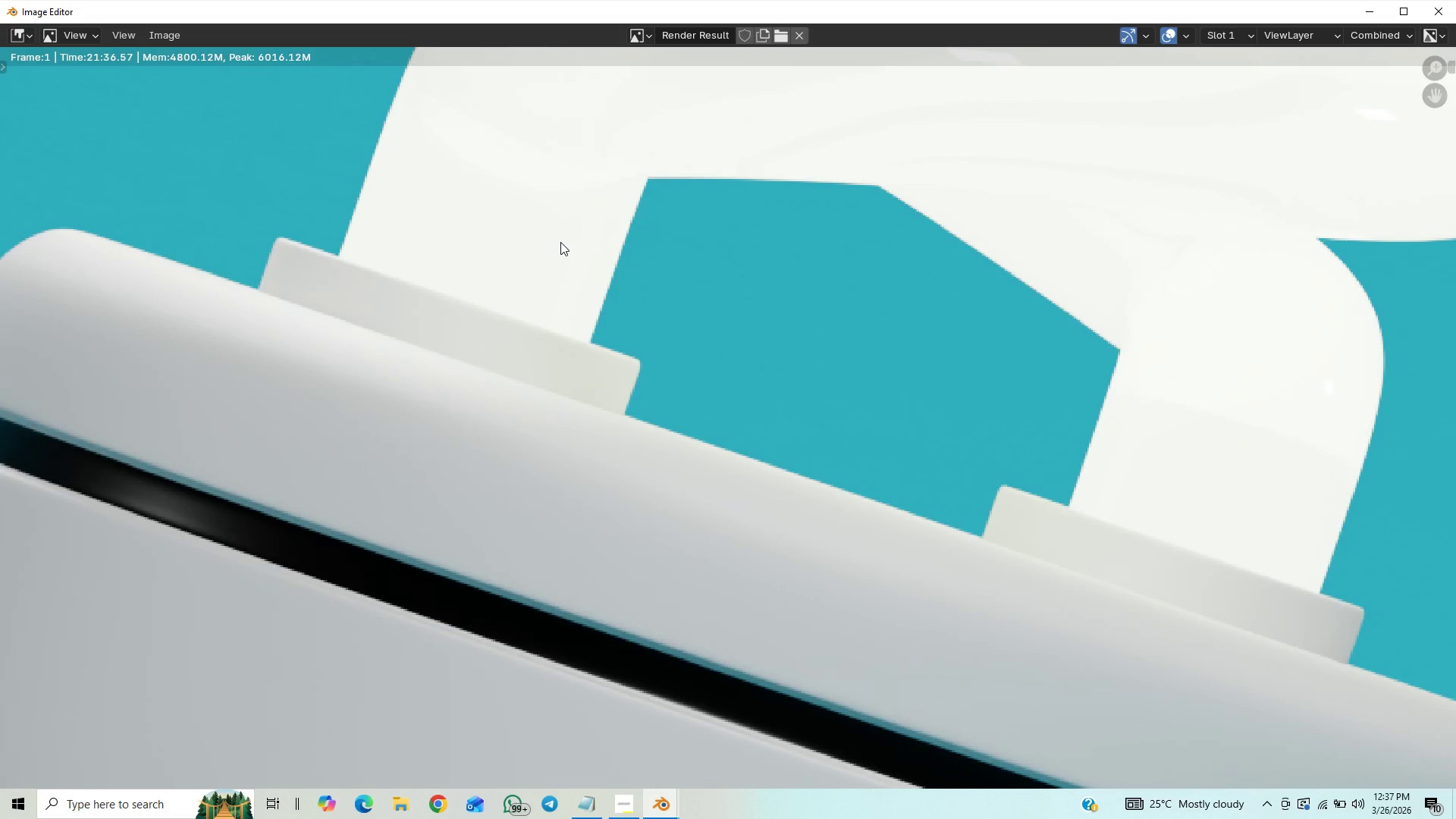 
scroll: coordinate [557, 234], scroll_direction: down, amount: 6.0
 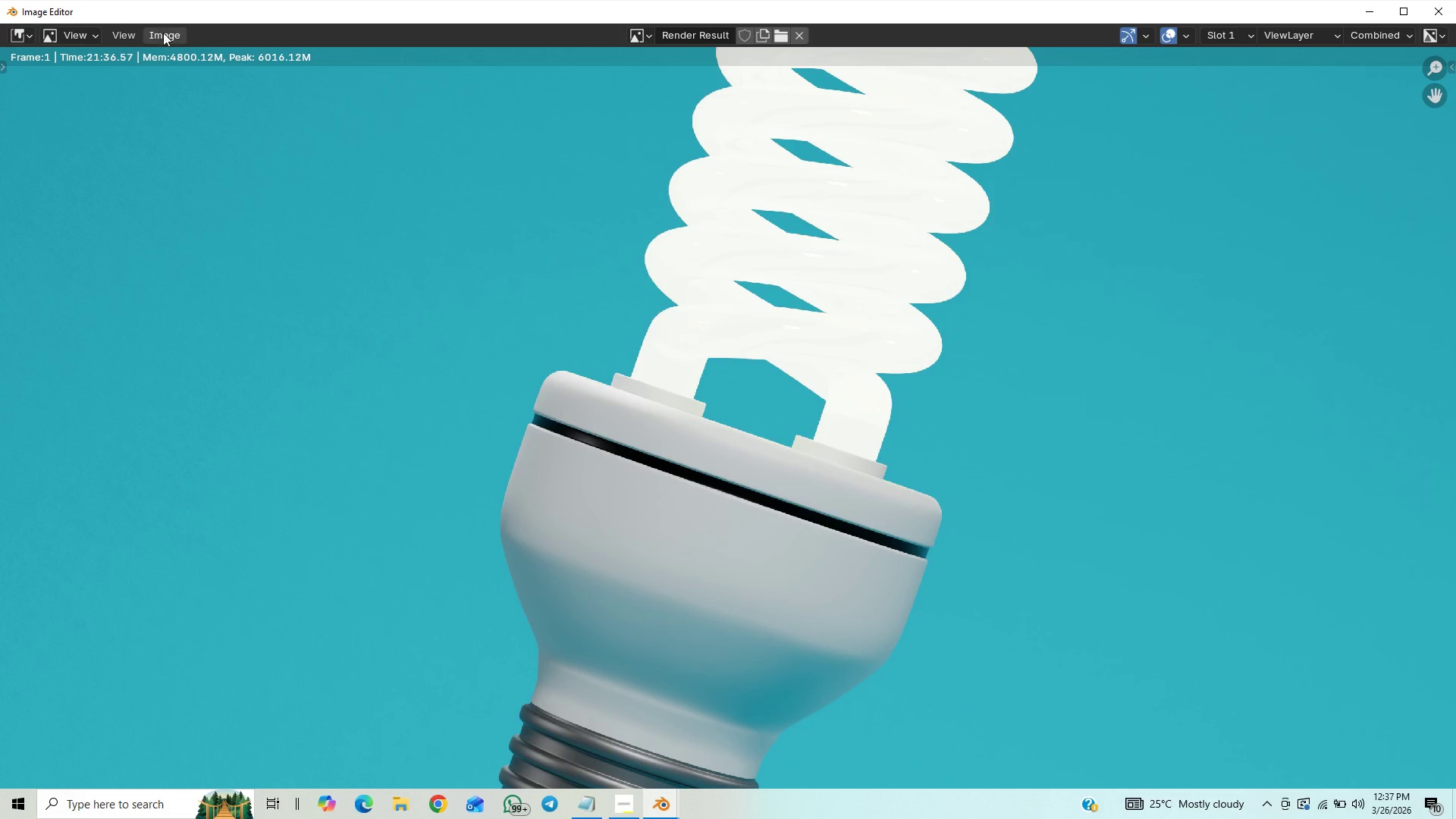 
left_click([166, 36])
 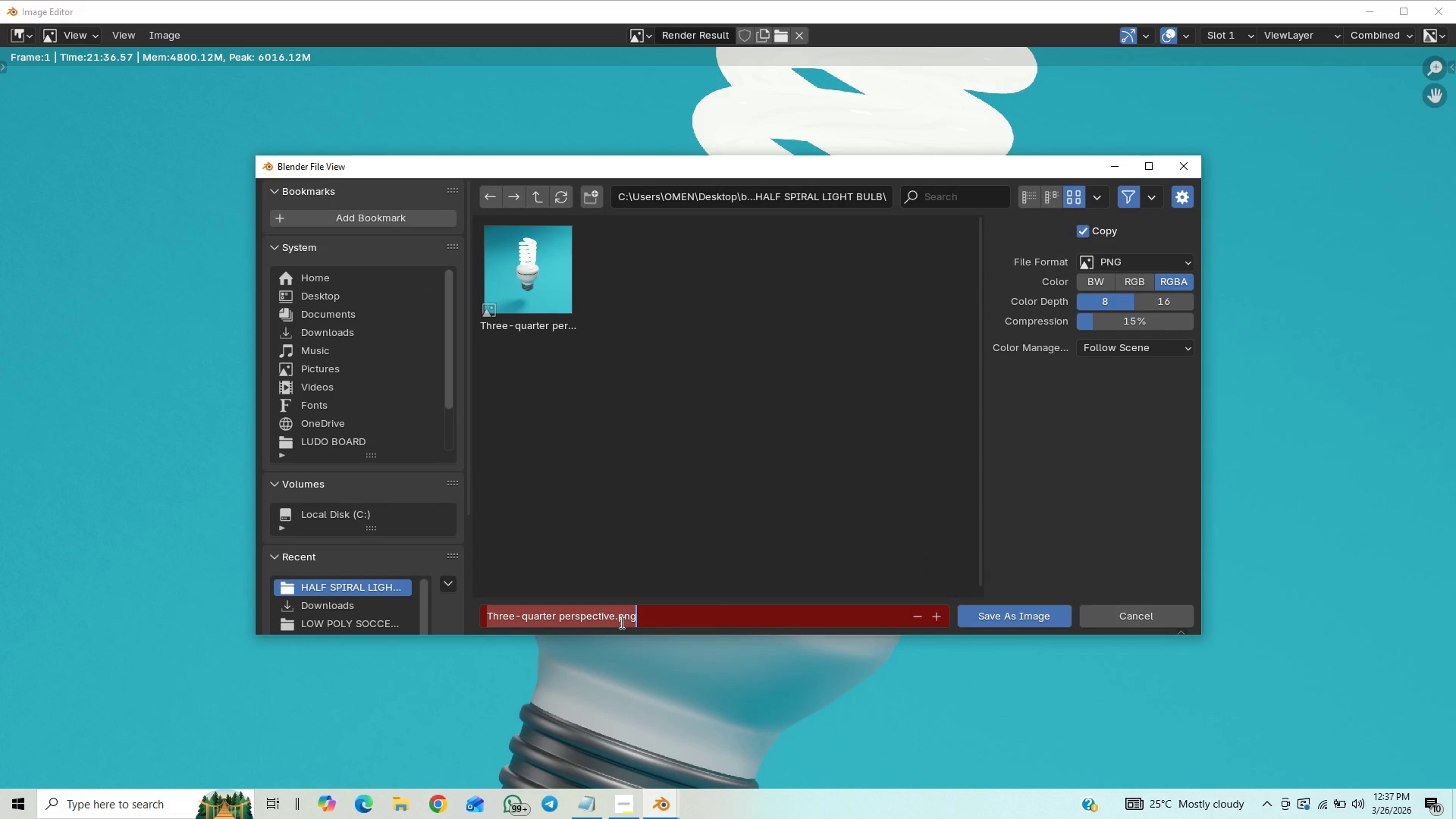 
wait(5.64)
 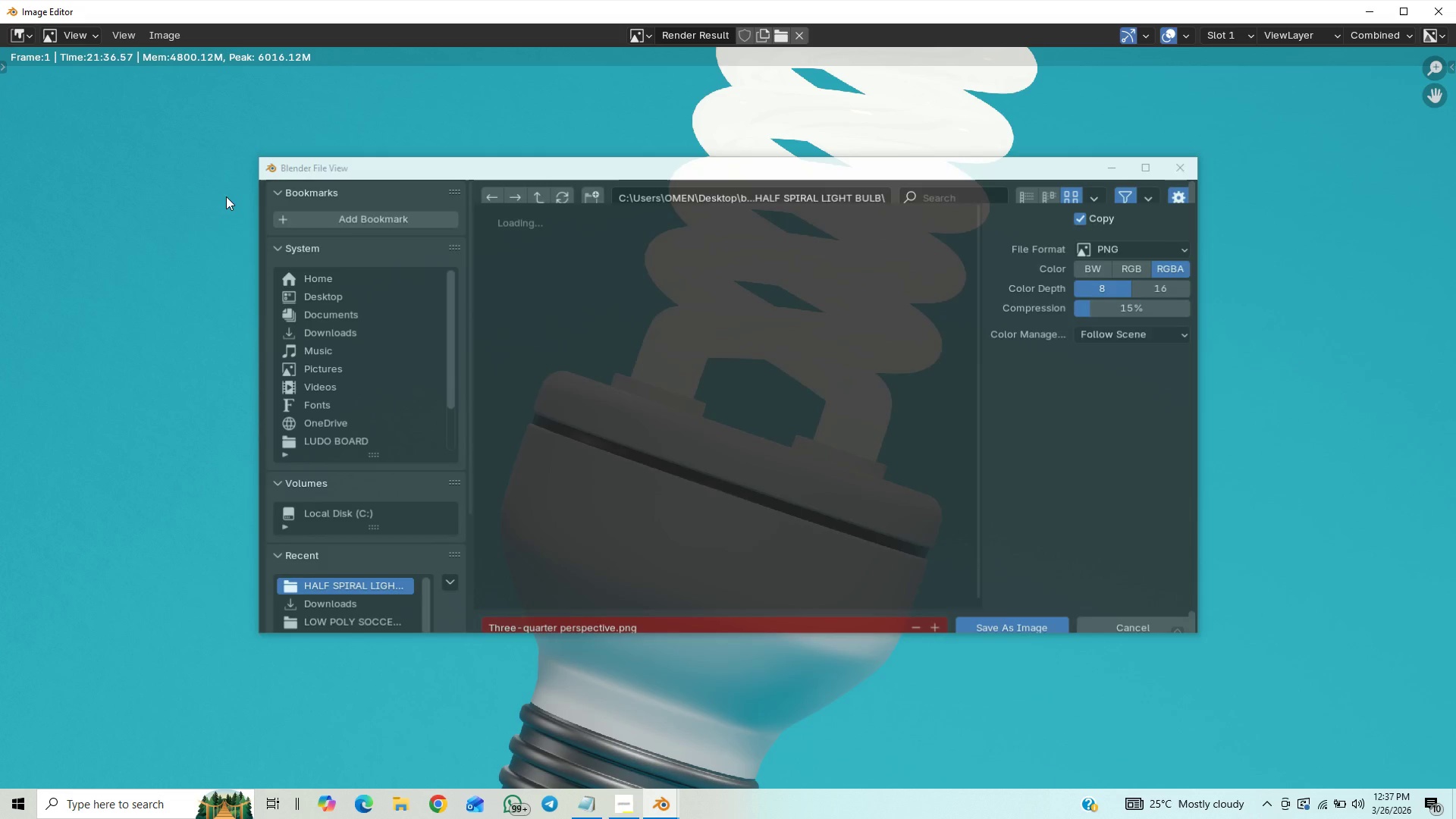 
key(Control+V)
 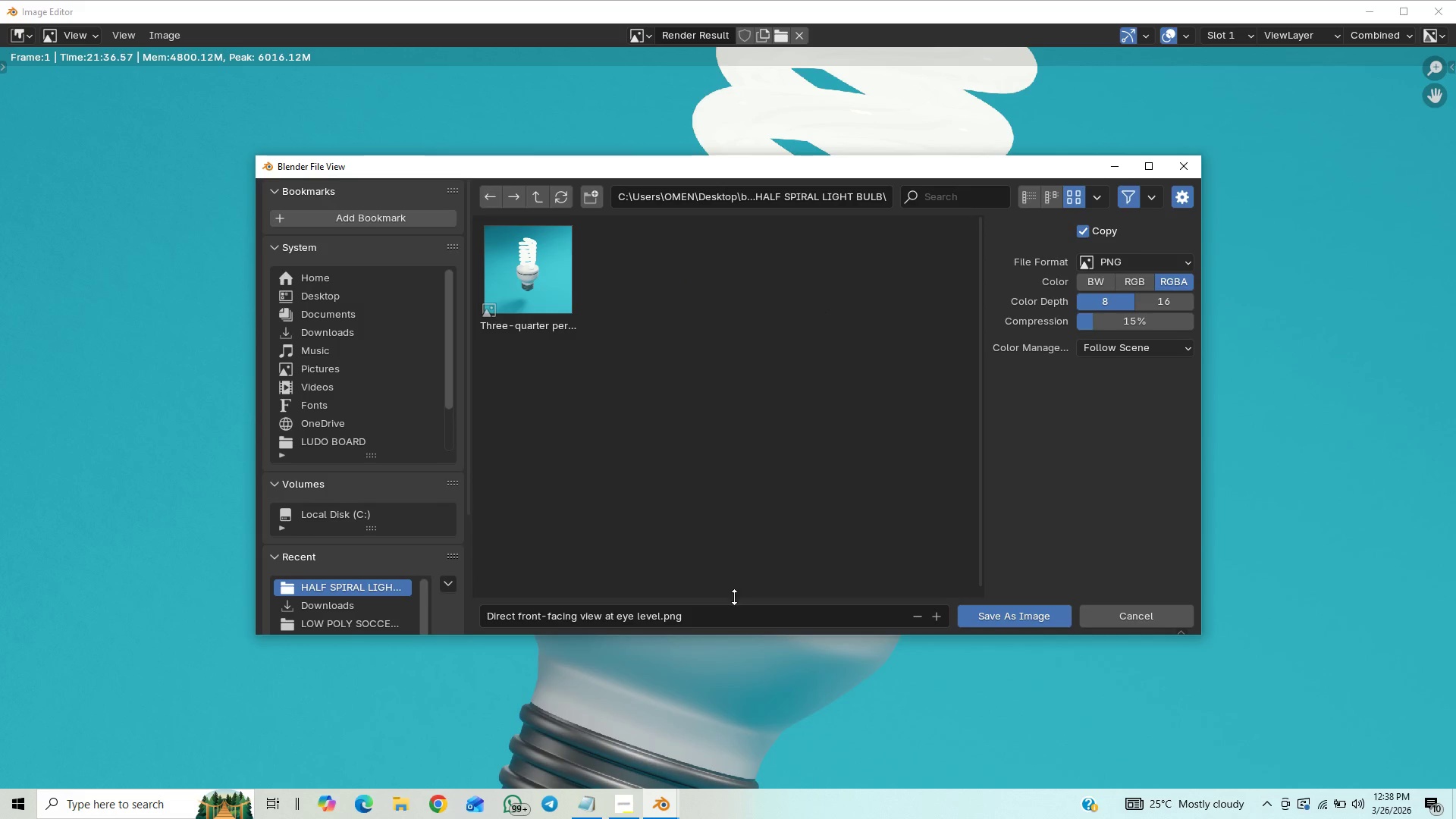 
left_click([1017, 616])
 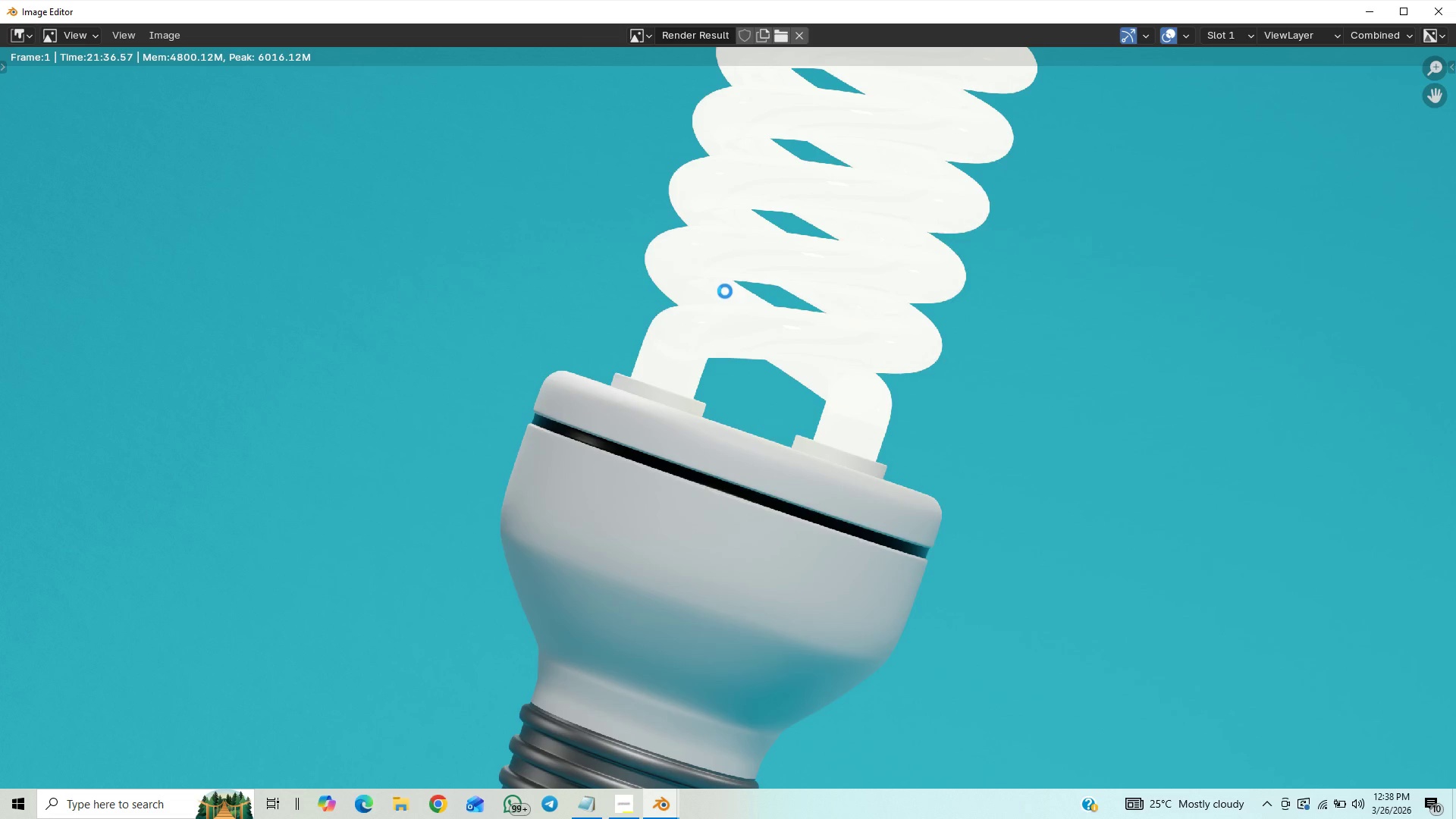 
scroll: coordinate [679, 331], scroll_direction: down, amount: 4.0
 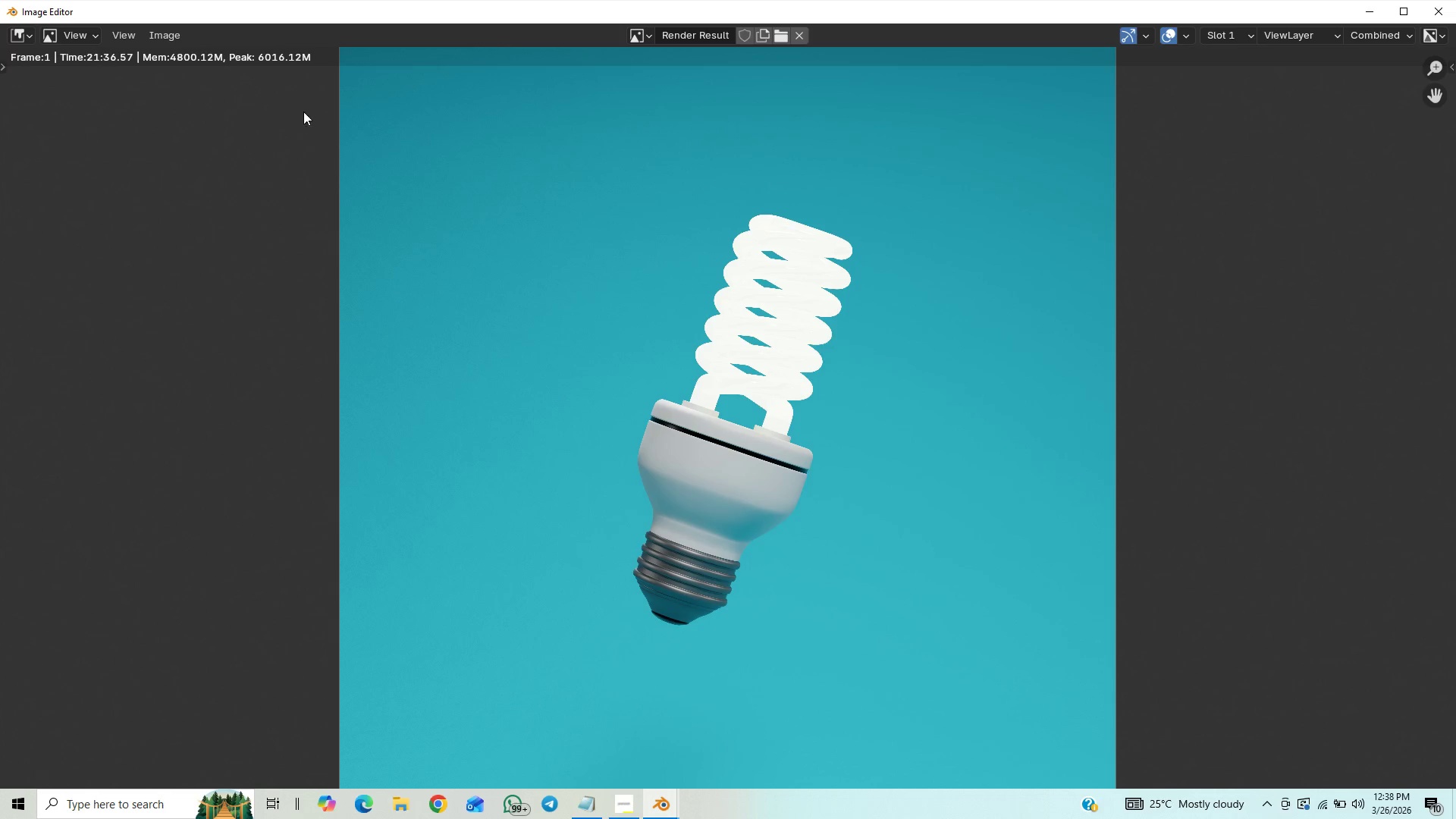 
scroll: coordinate [620, 334], scroll_direction: up, amount: 10.0
 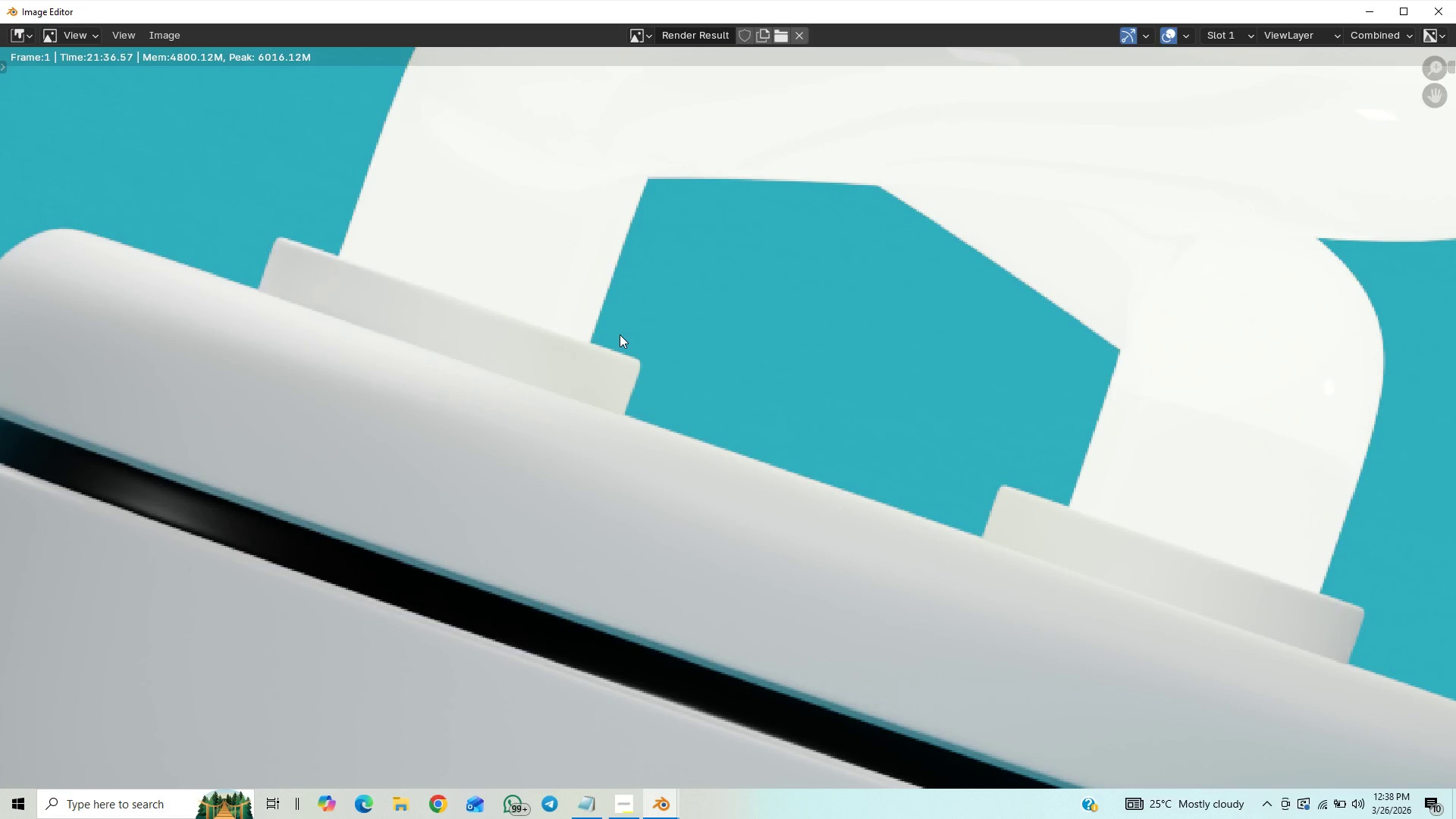 
scroll: coordinate [617, 297], scroll_direction: down, amount: 11.0
 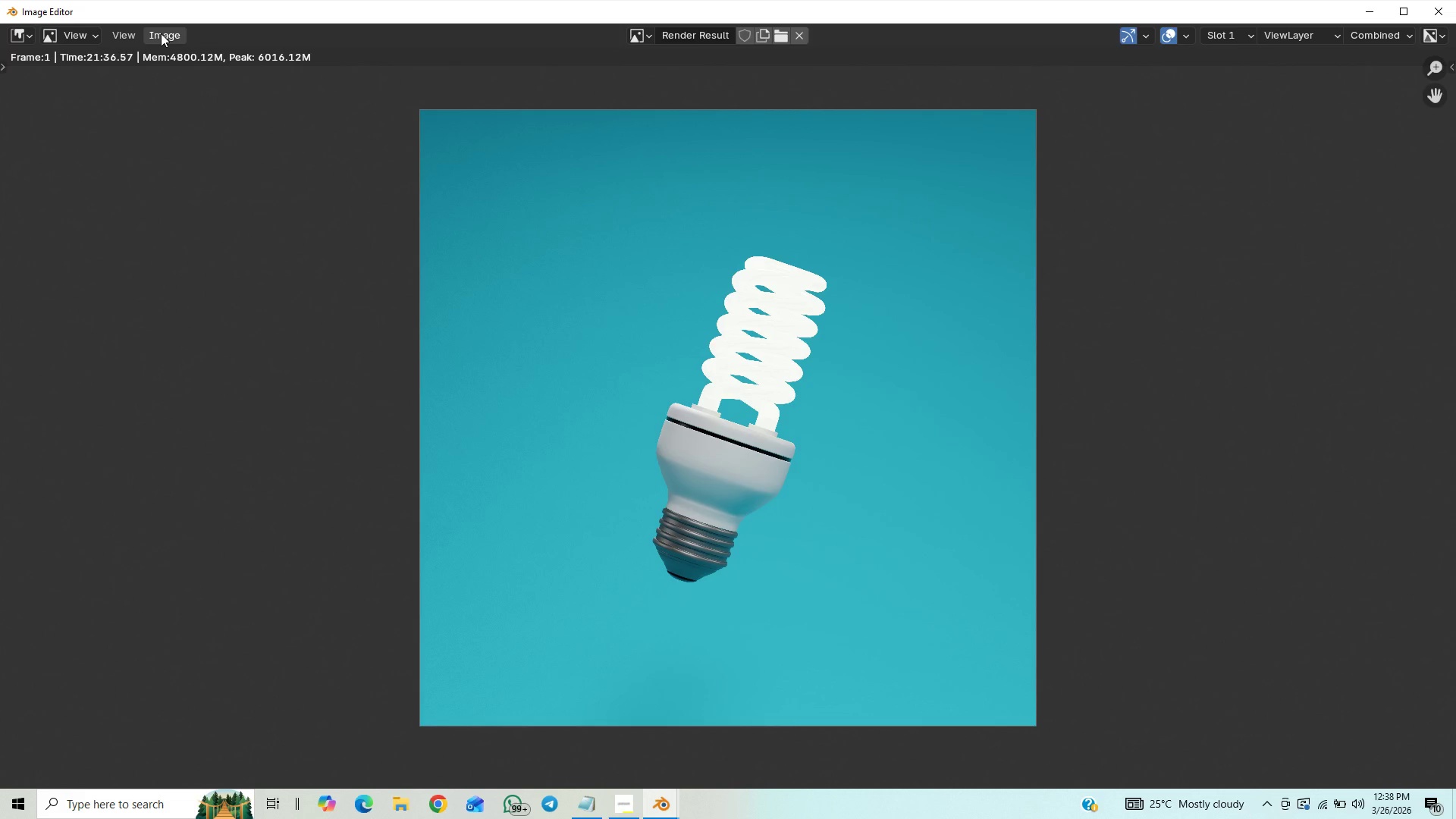 
wait(5.75)
 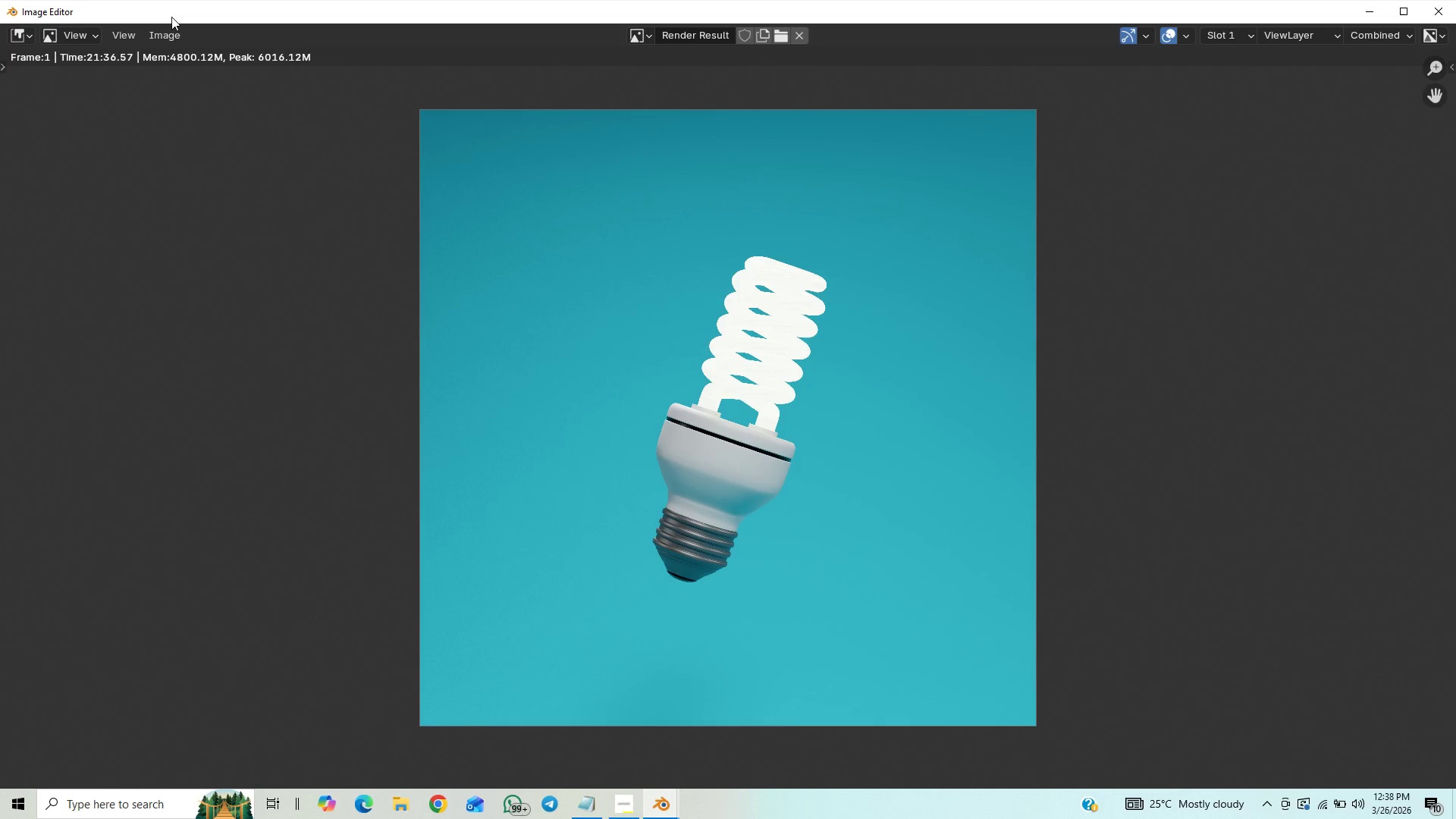 
left_click([162, 34])
 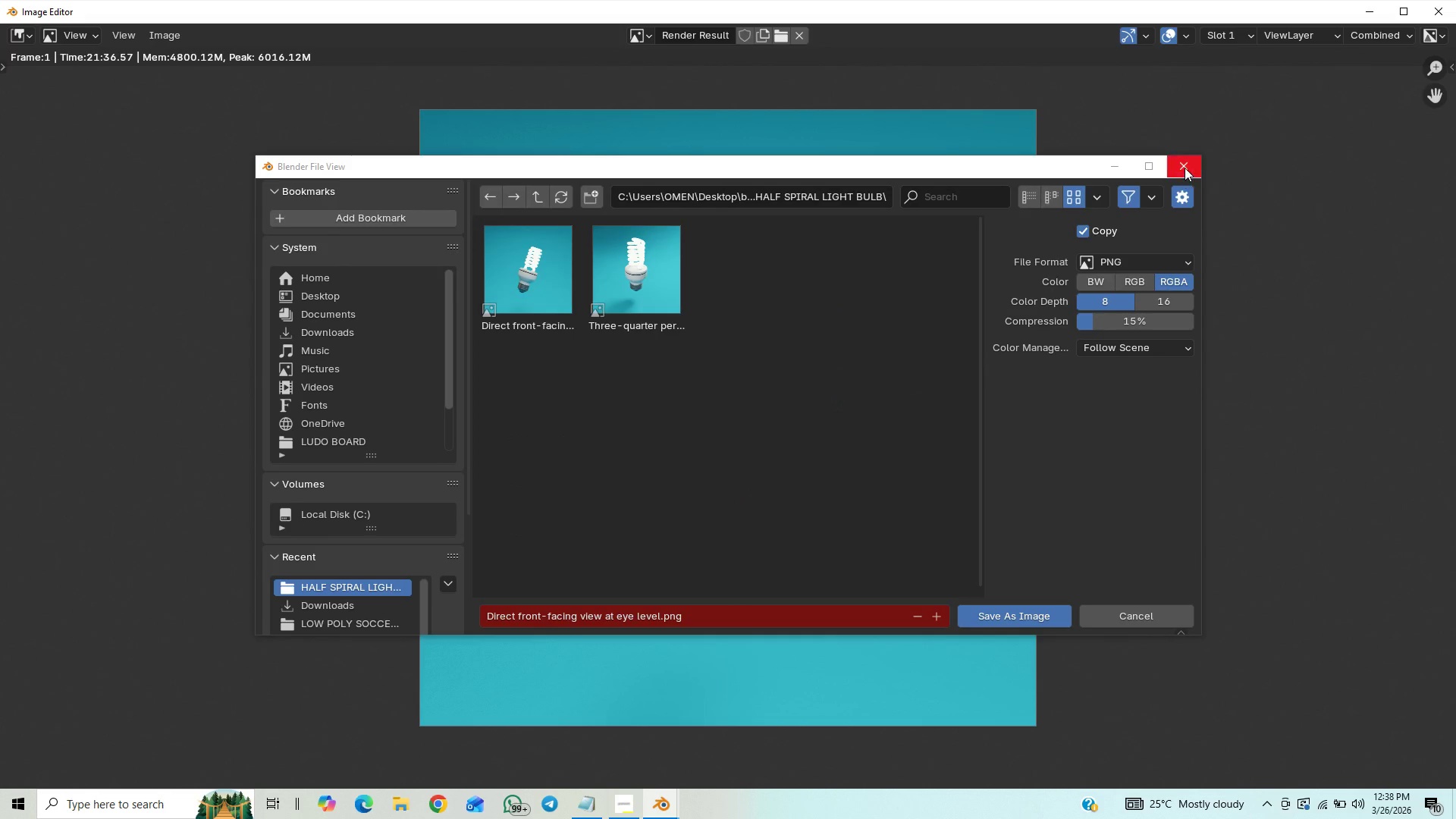 
wait(8.05)
 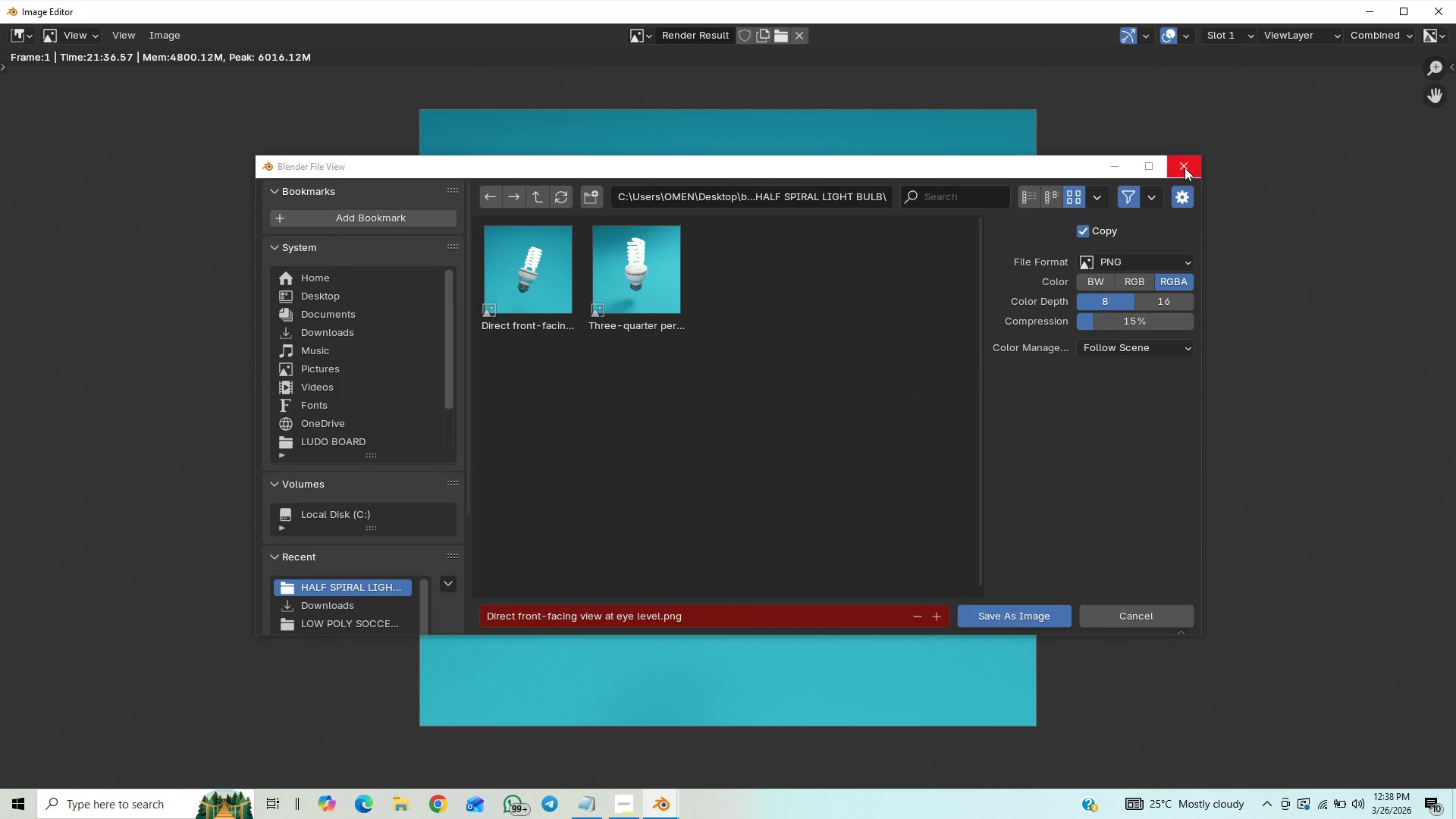 
left_click([1426, 17])
 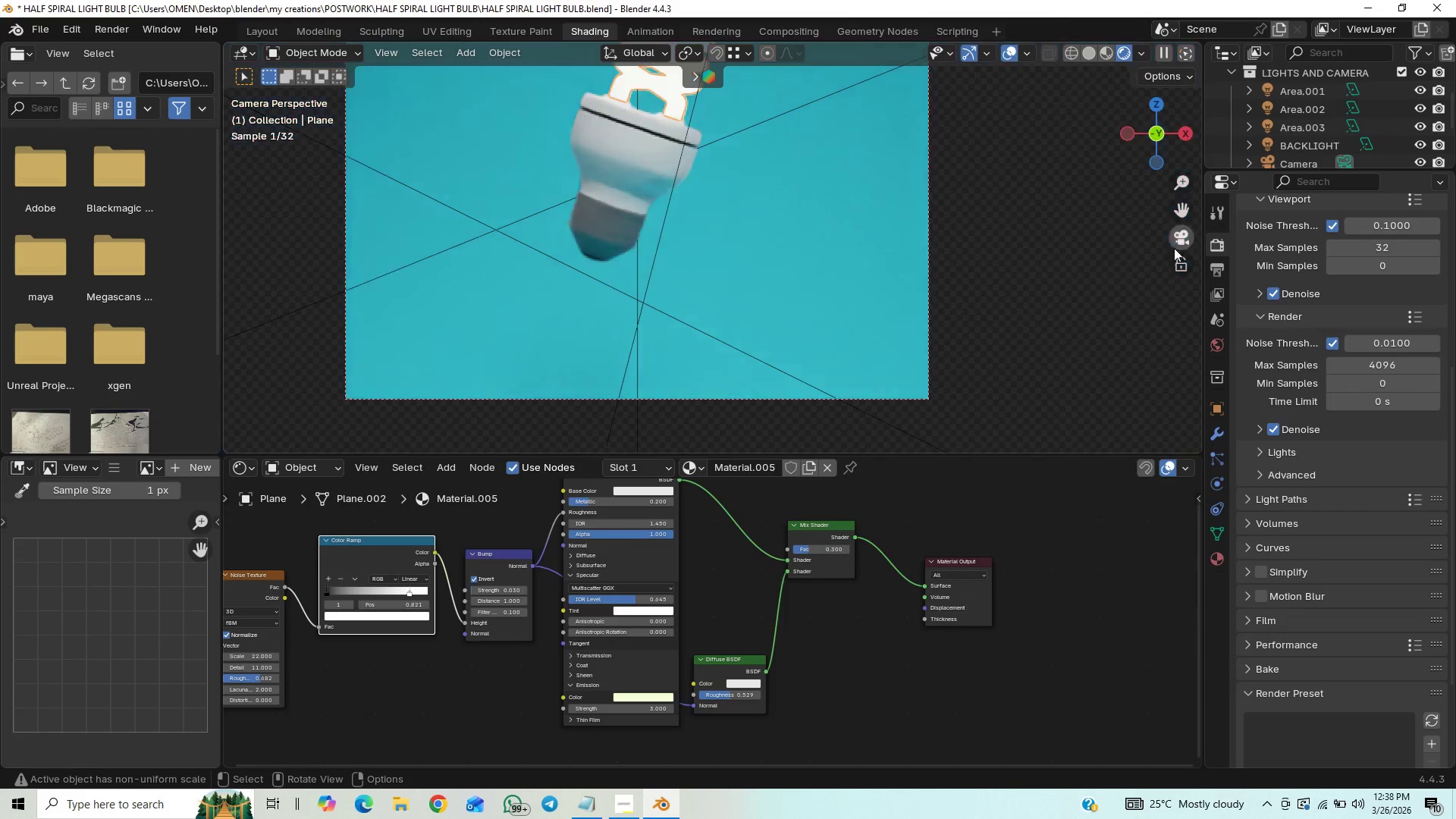 
scroll: coordinate [869, 284], scroll_direction: down, amount: 38.0
 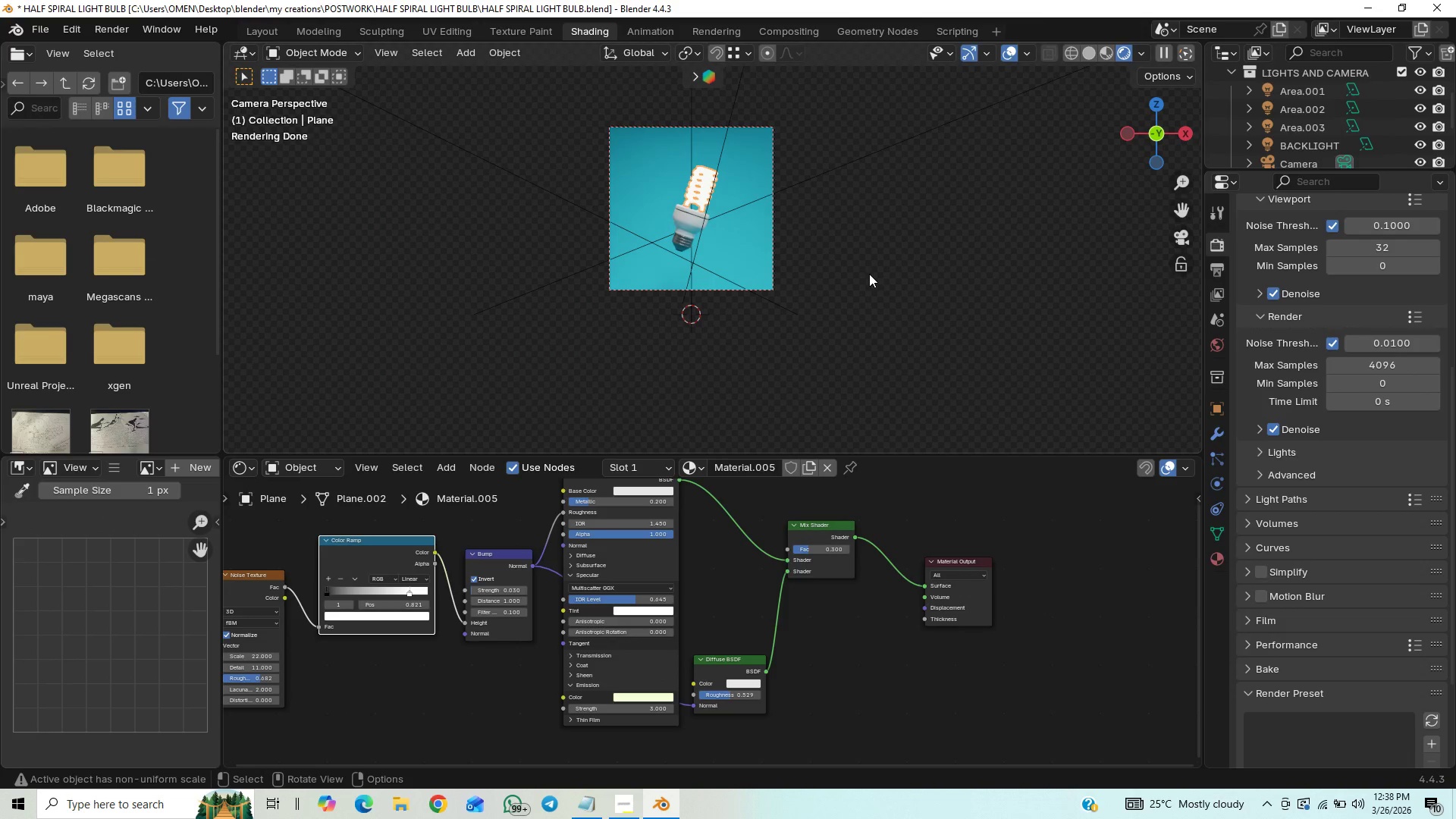 
left_click([1034, 317])
 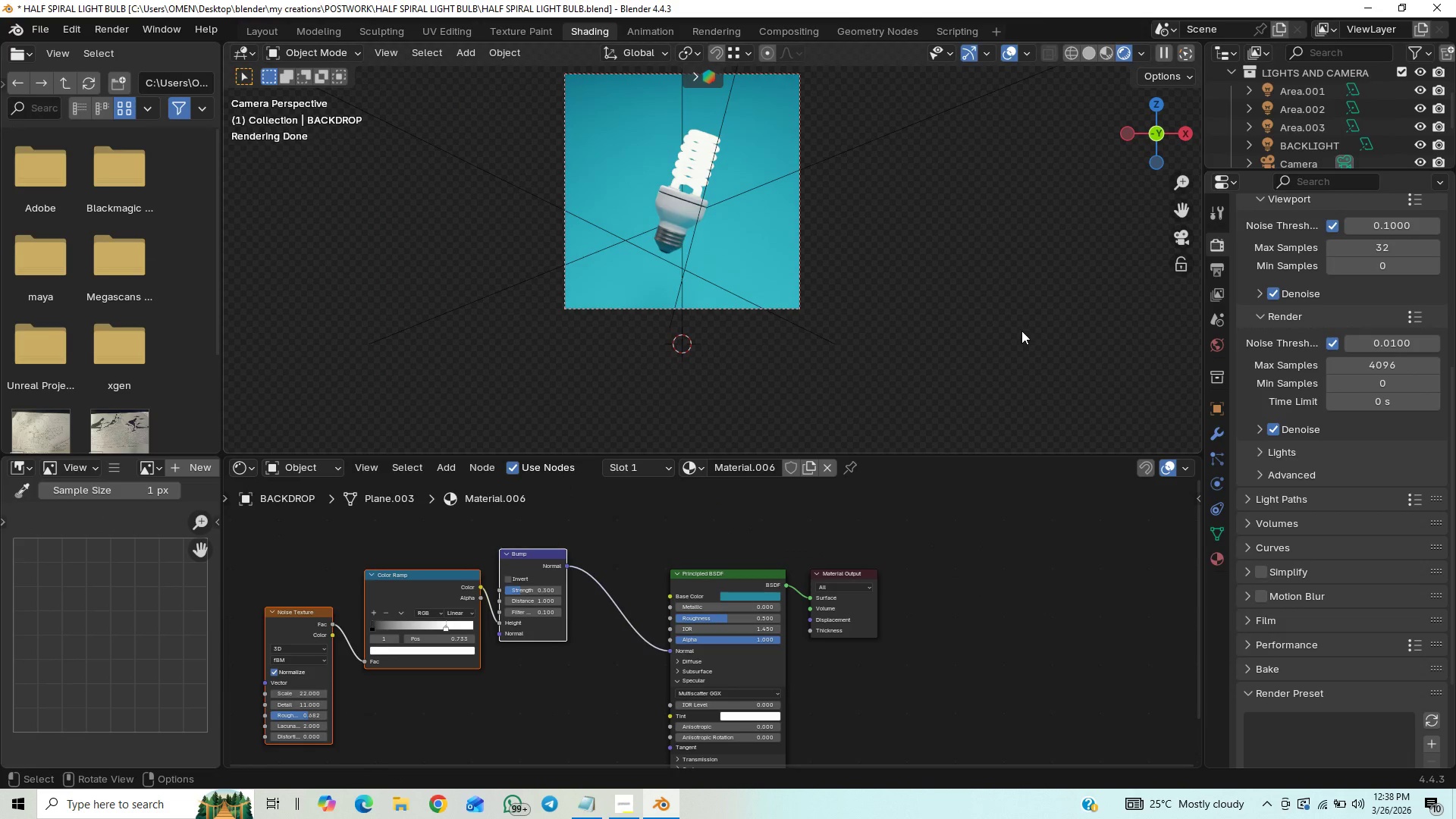 
scroll: coordinate [869, 278], scroll_direction: up, amount: 2.0
 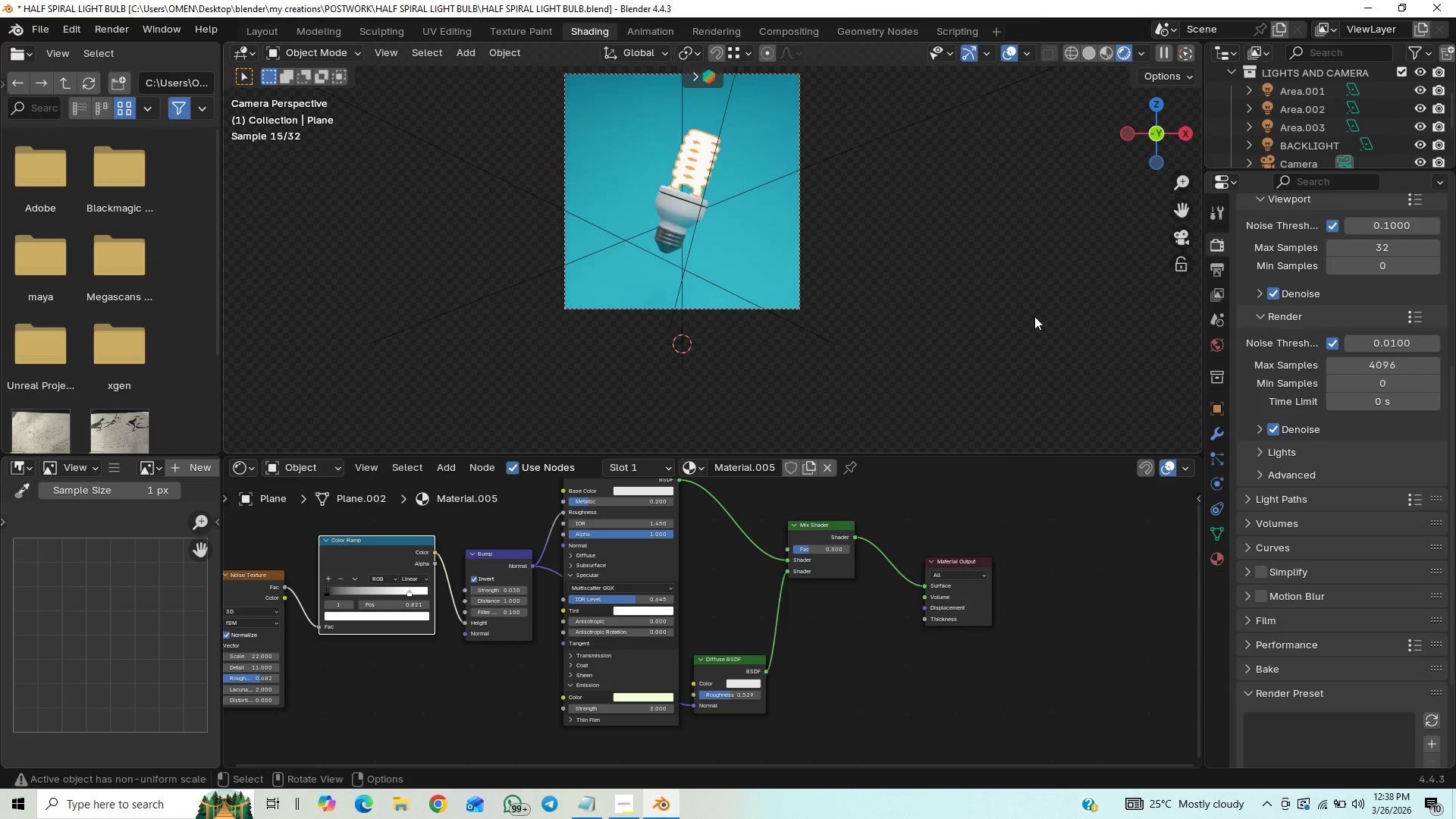 
scroll: coordinate [1018, 326], scroll_direction: down, amount: 9.0
 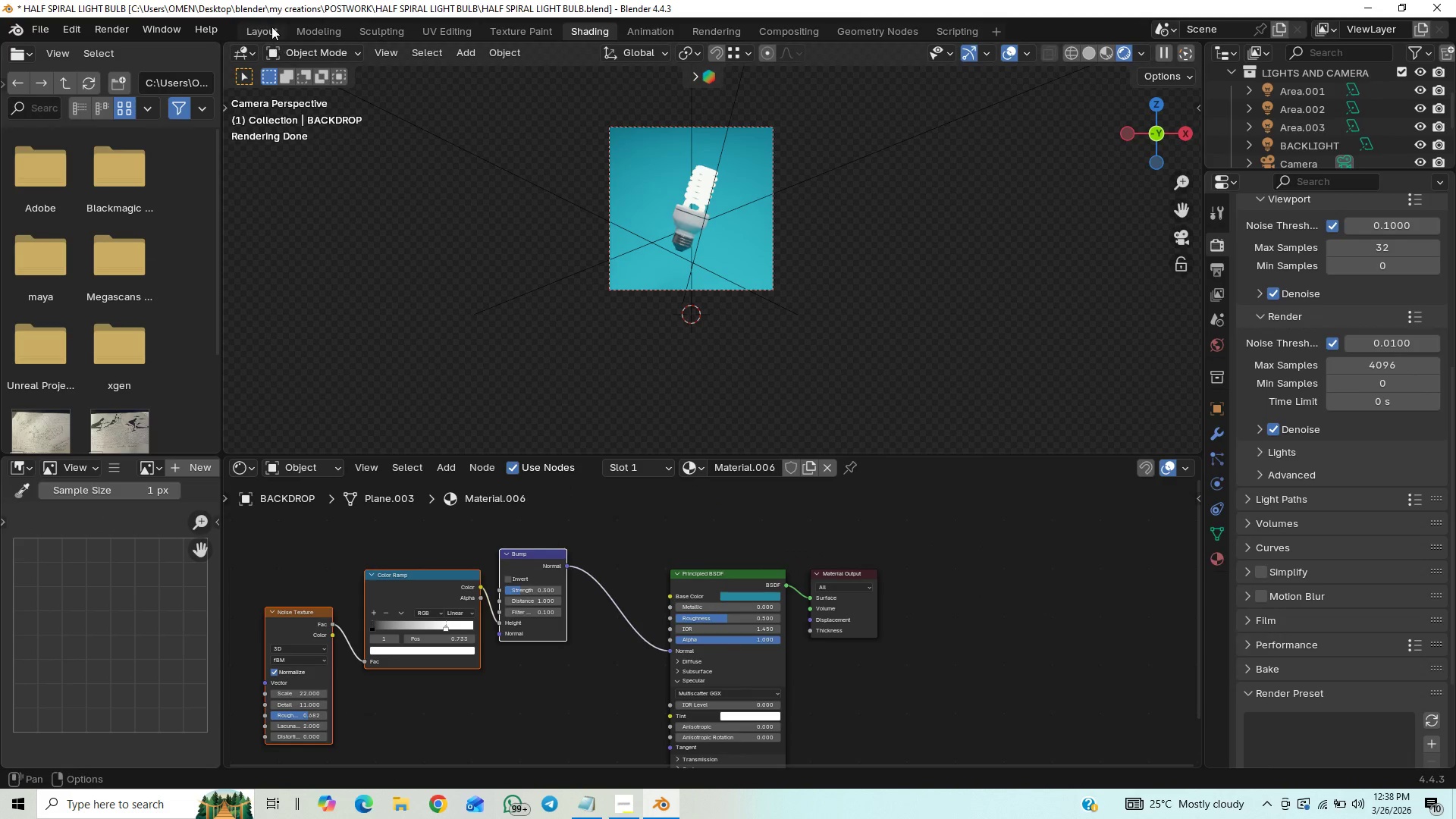 
left_click([268, 26])
 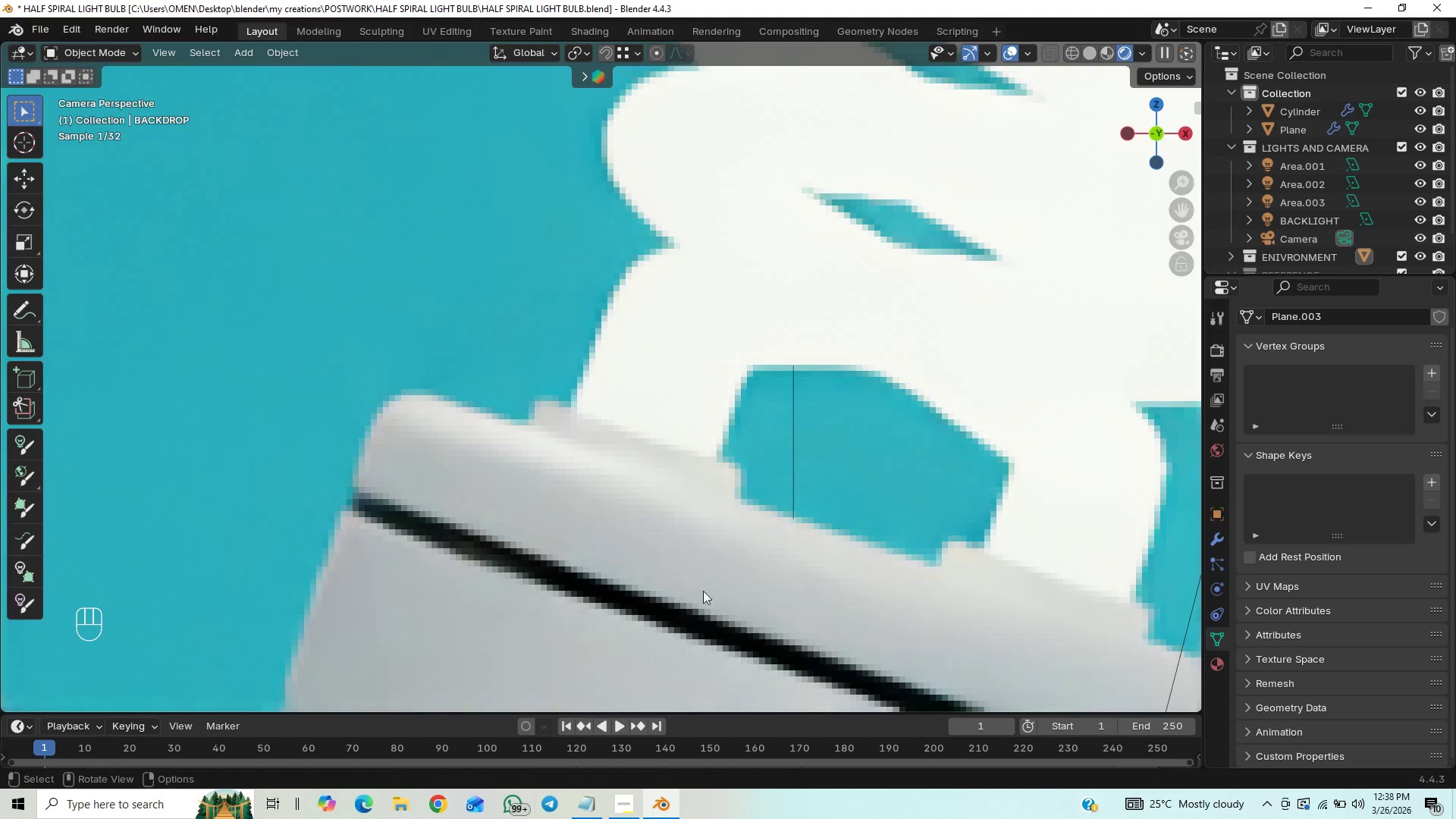 
scroll: coordinate [405, 351], scroll_direction: down, amount: 8.0
 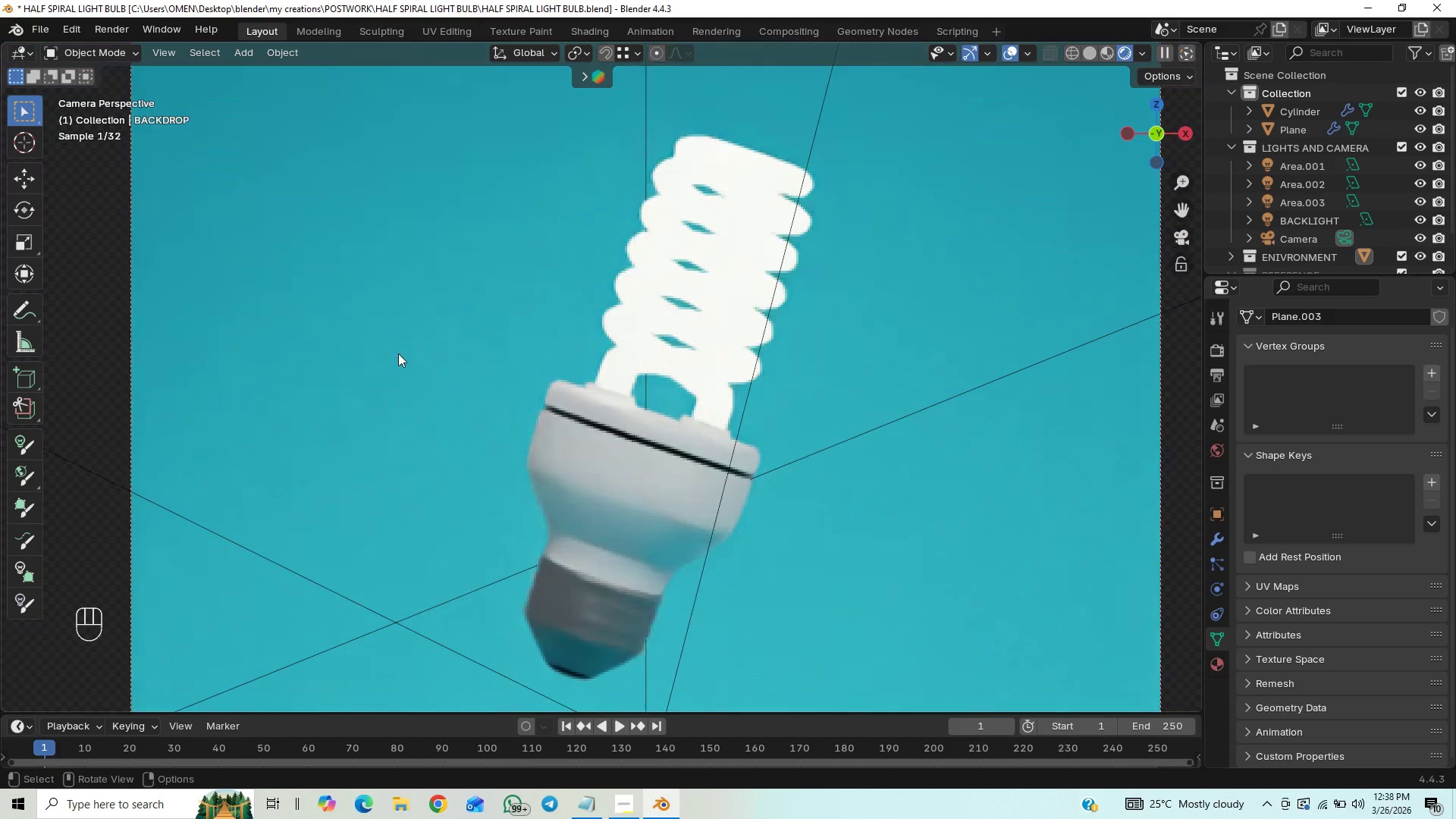 
left_click([395, 359])
 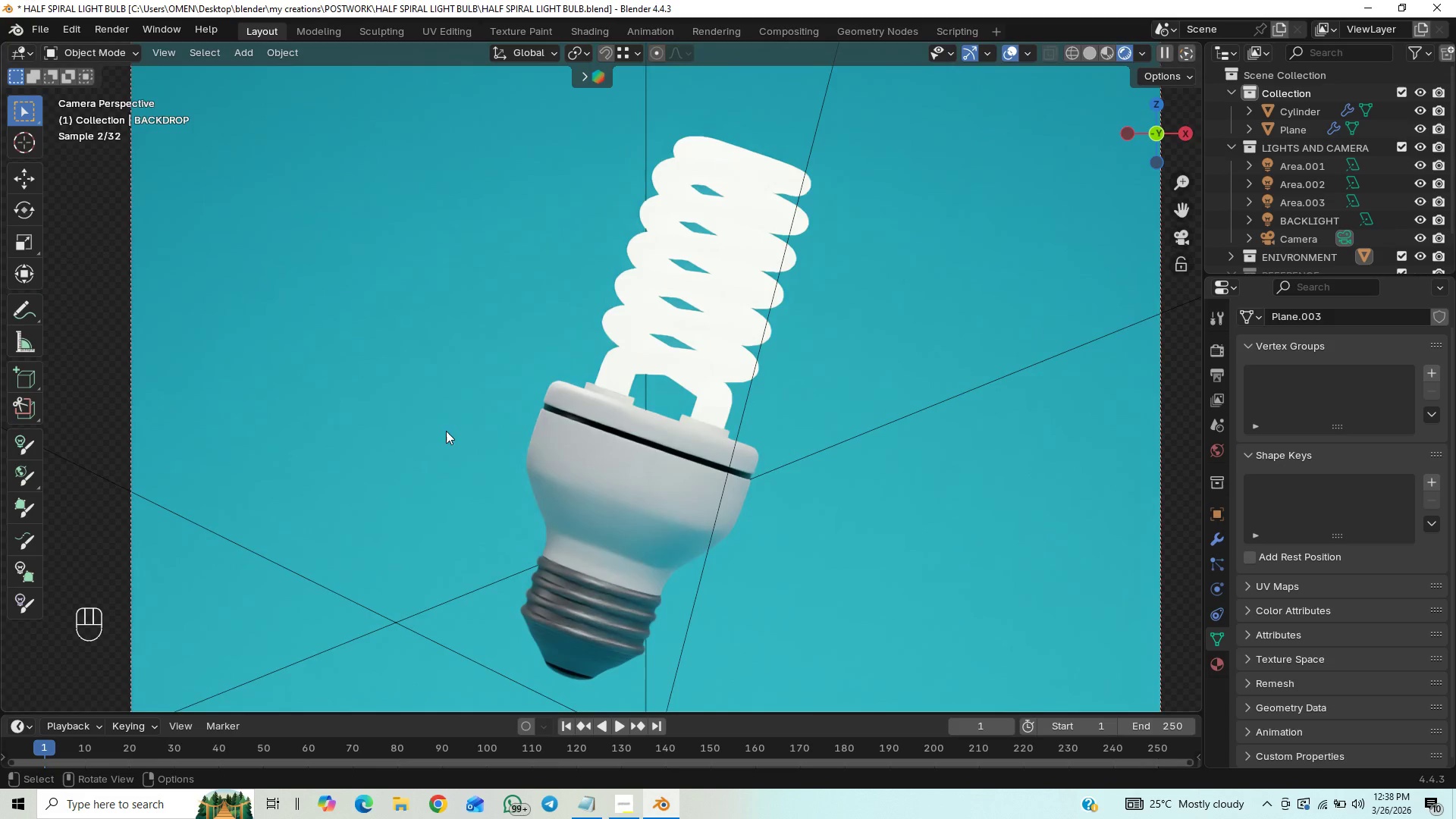 
scroll: coordinate [446, 432], scroll_direction: down, amount: 6.0
 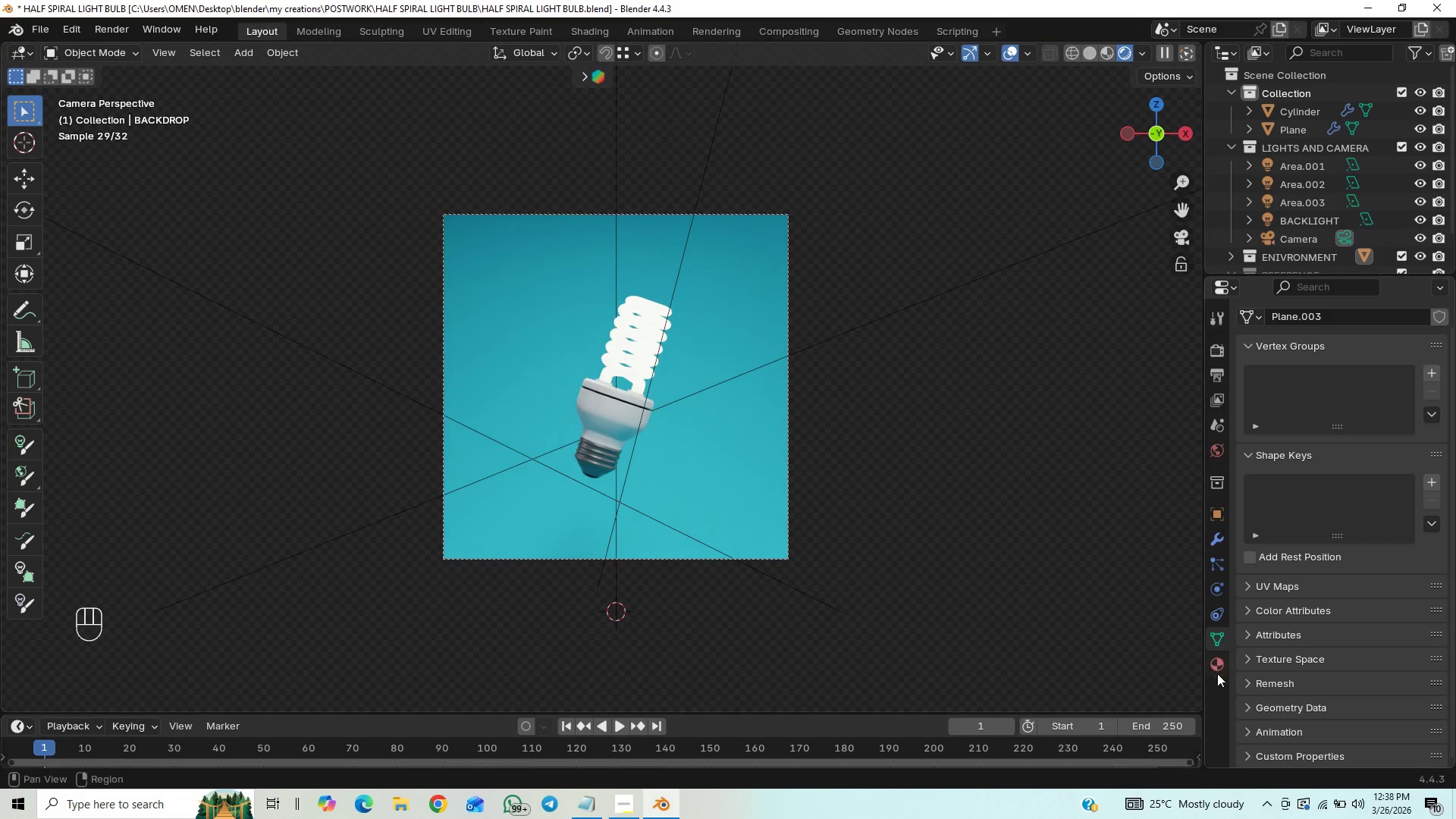 
left_click([1217, 670])
 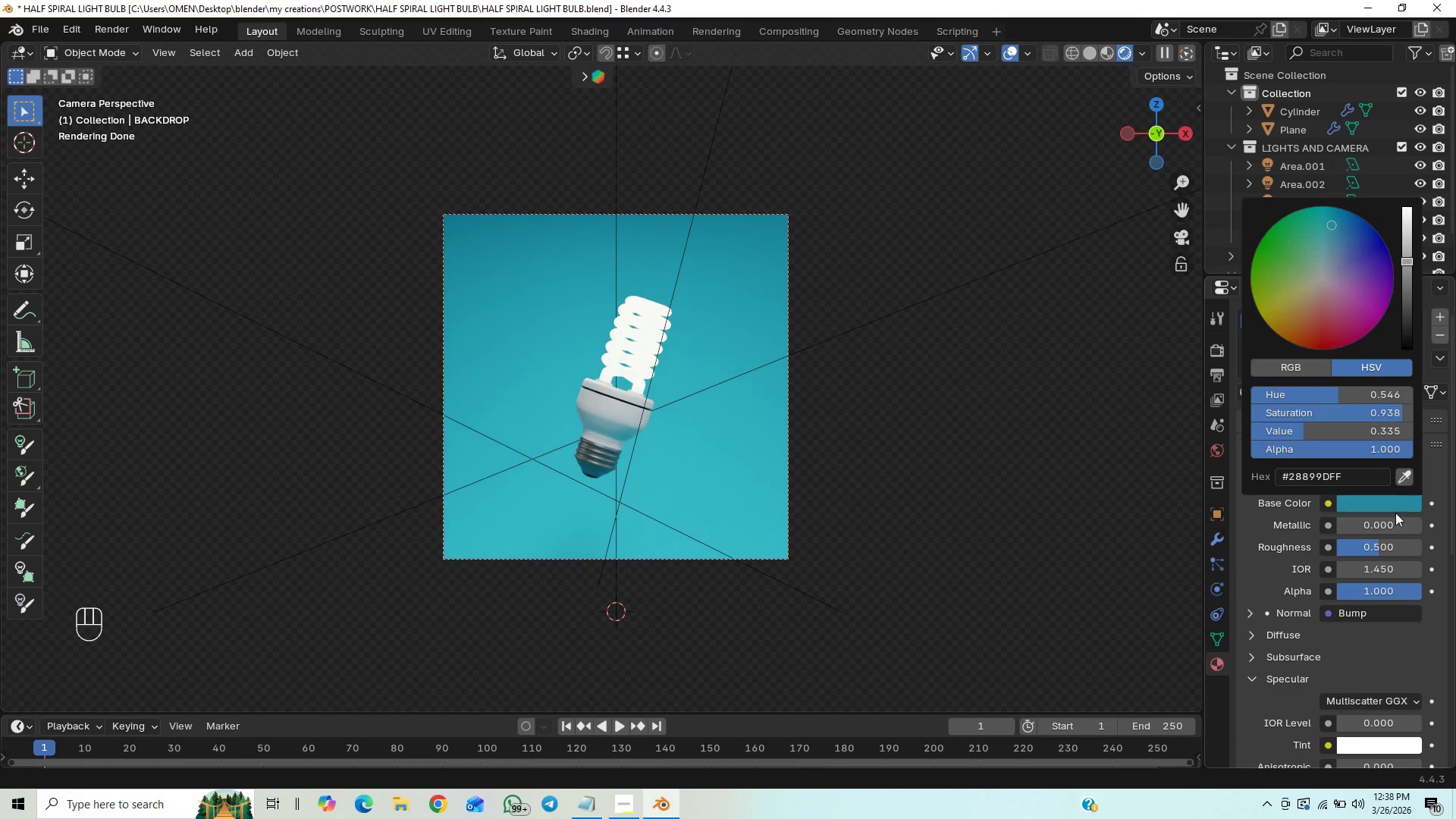 
left_click_drag(start_coordinate=[1404, 327], to_coordinate=[1407, 219])
 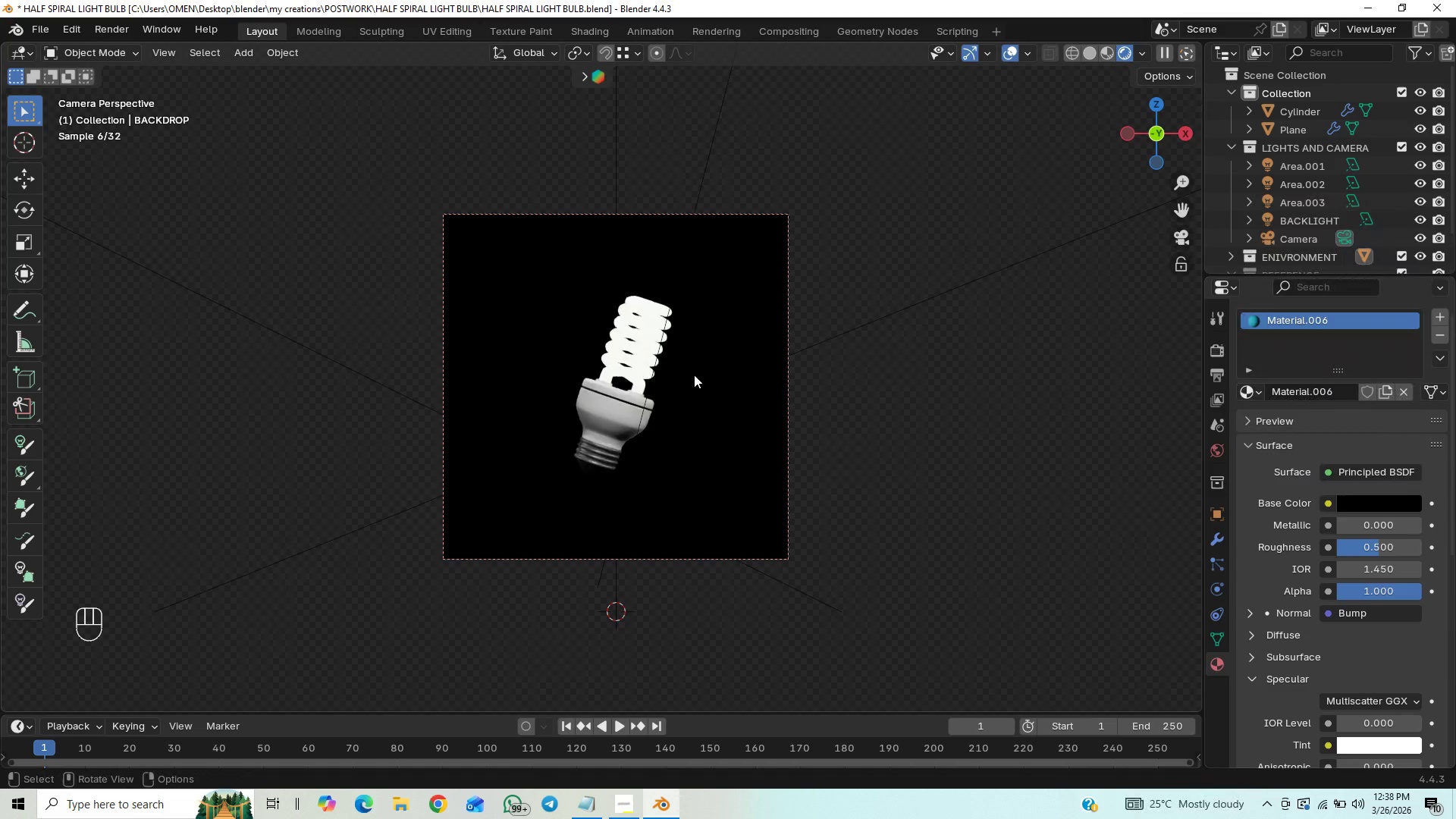 
scroll: coordinate [708, 450], scroll_direction: up, amount: 5.0
 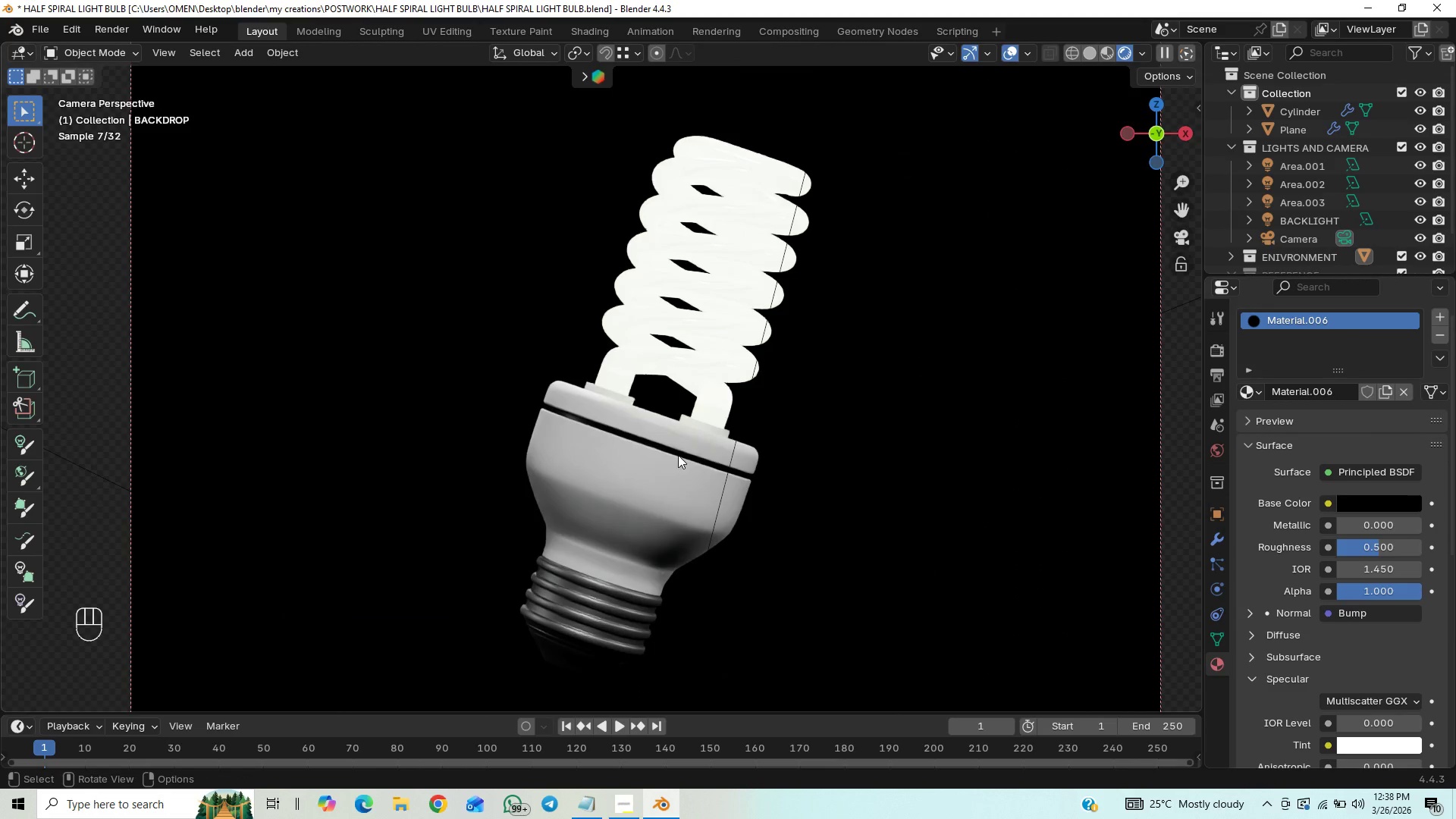 
key(Control+Z)
 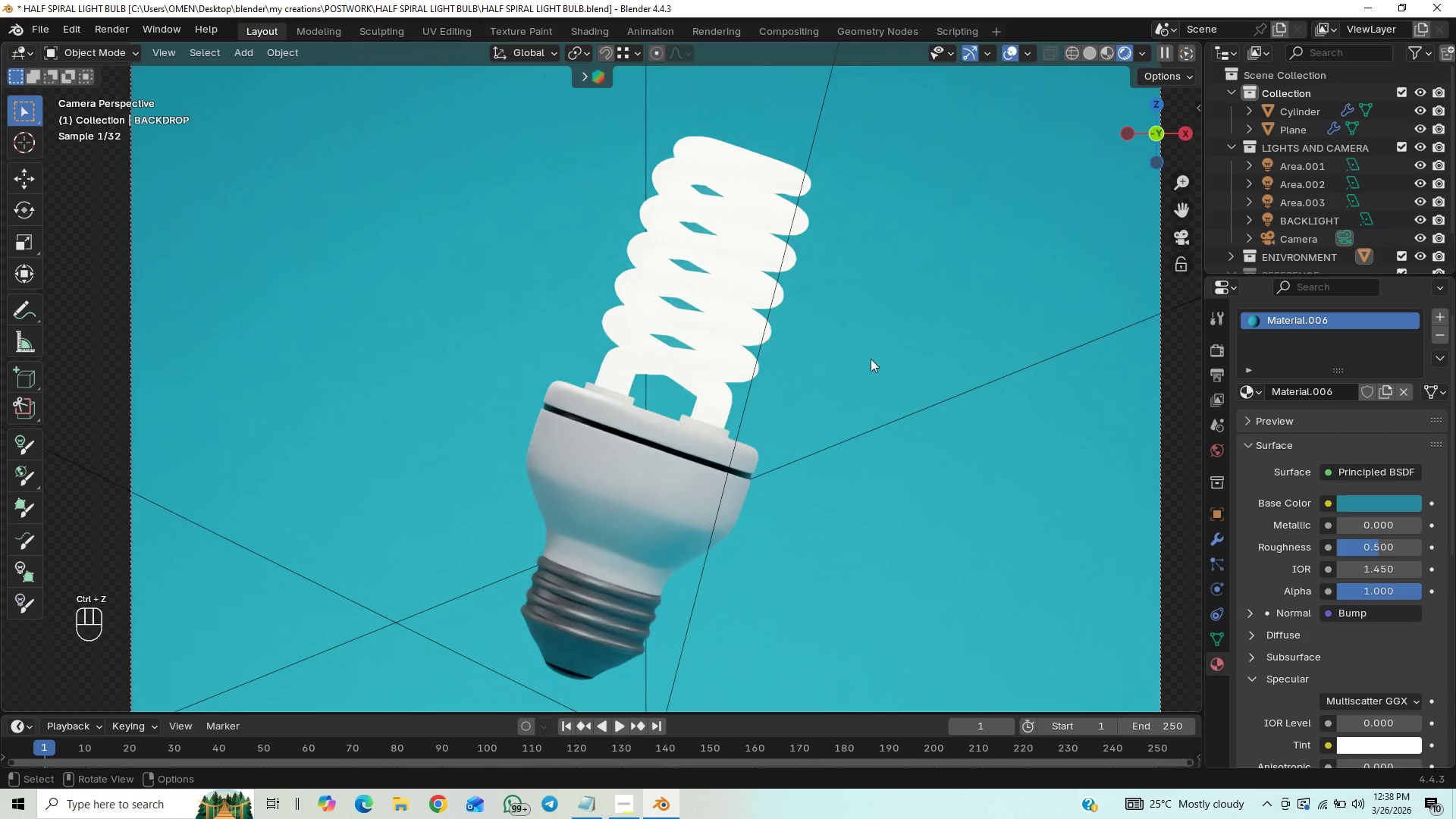 
scroll: coordinate [863, 392], scroll_direction: down, amount: 1.0
 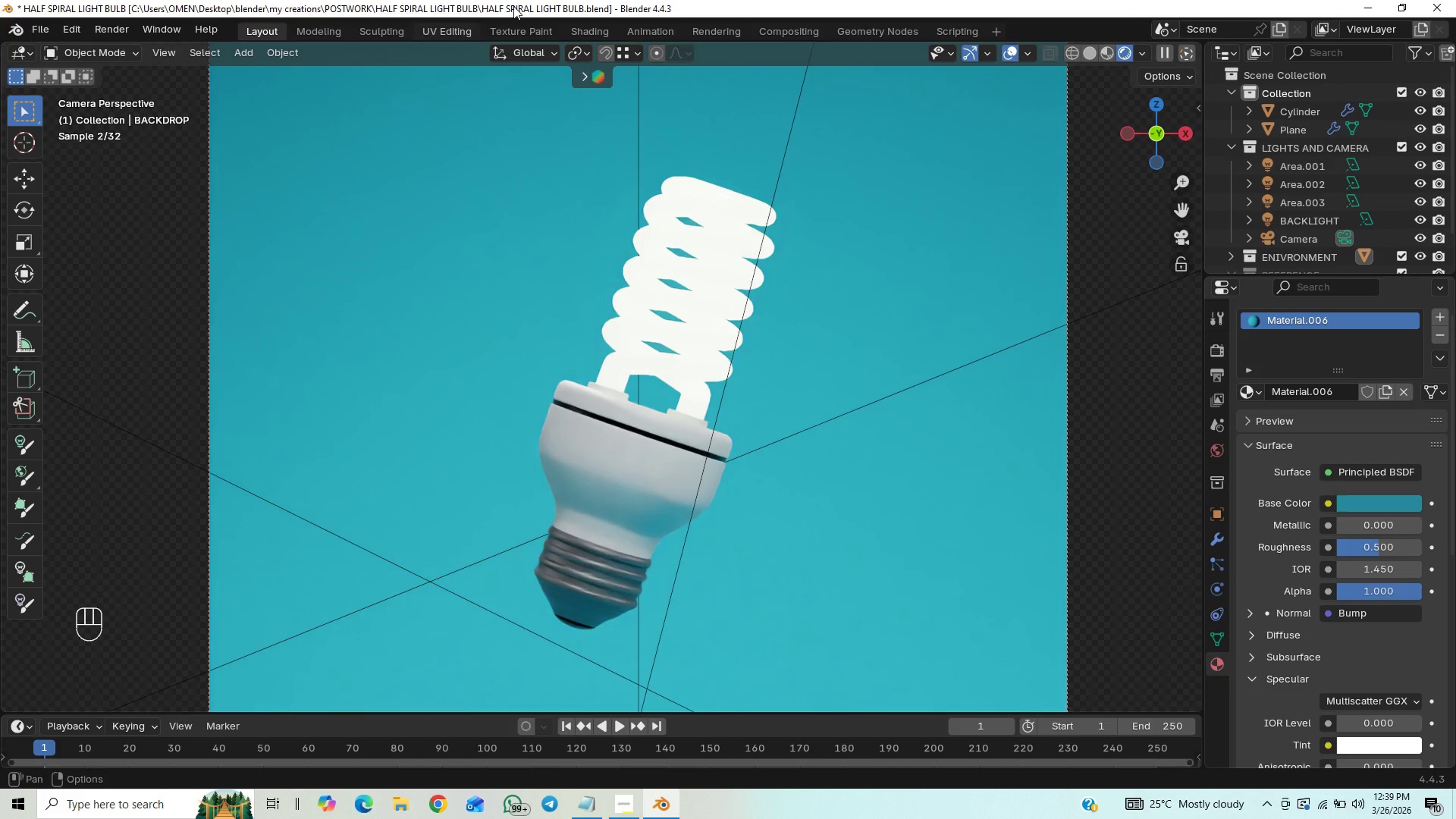 
left_click([594, 33])
 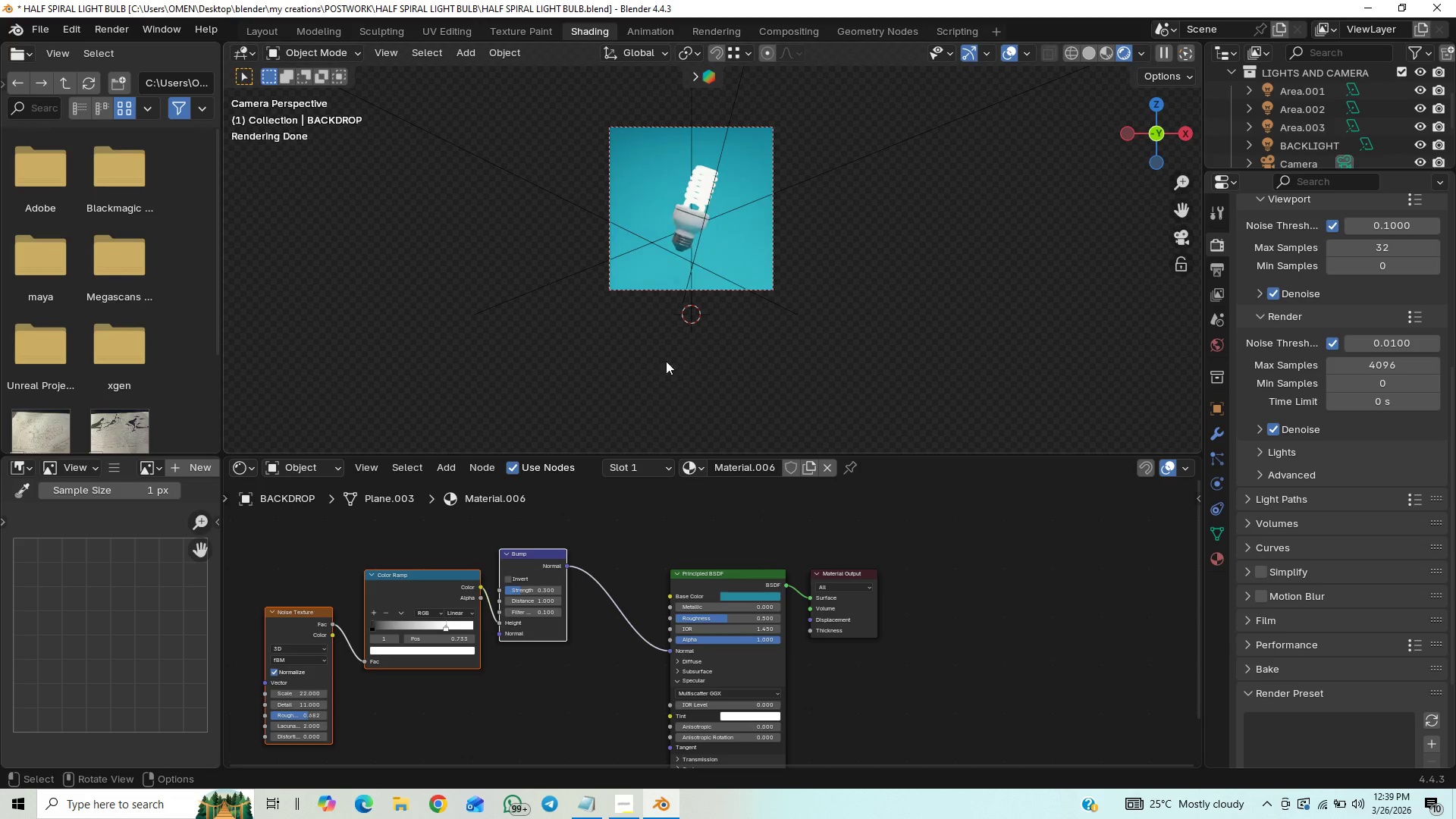 
scroll: coordinate [683, 317], scroll_direction: up, amount: 1.0
 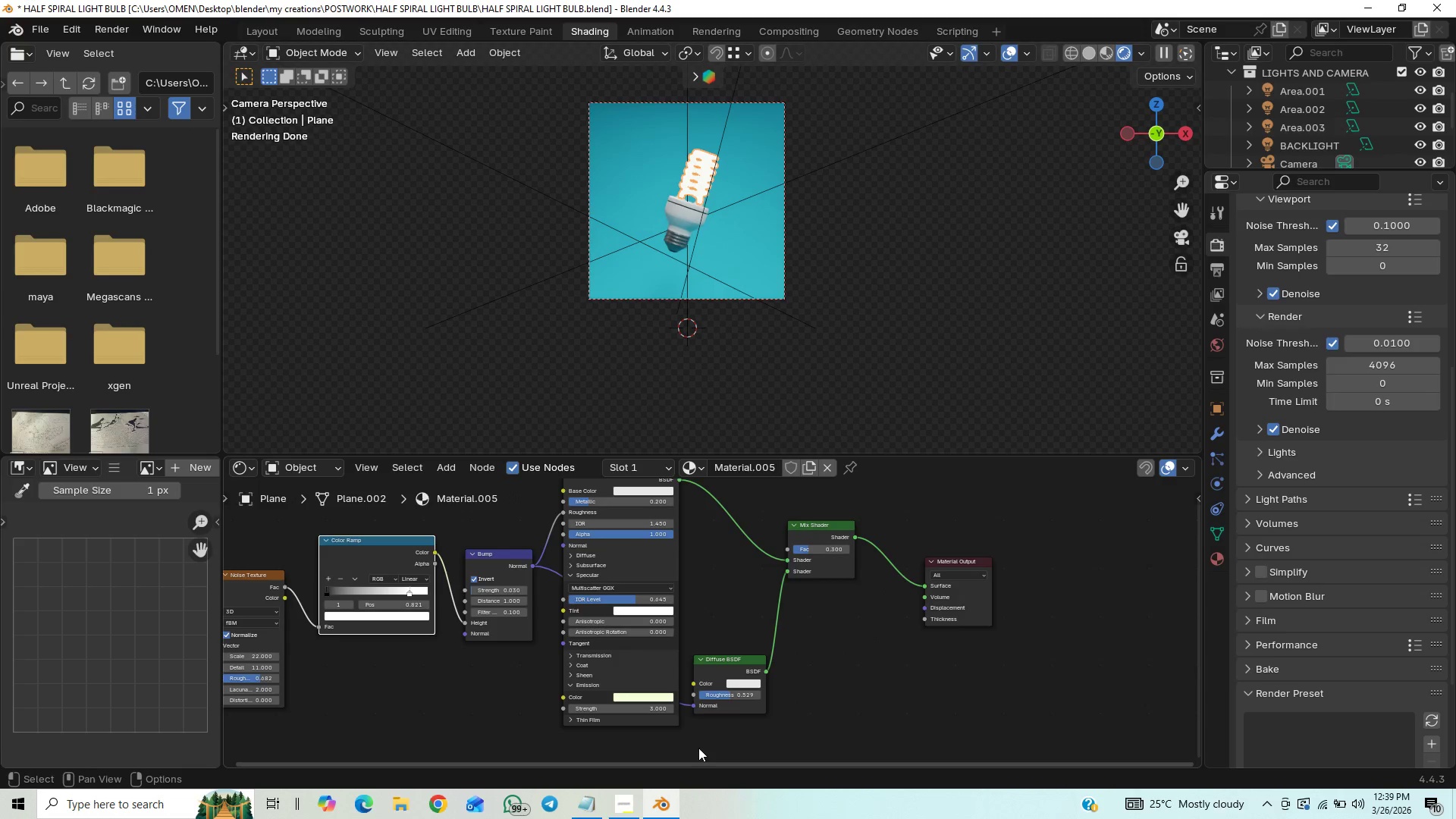 
left_click_drag(start_coordinate=[787, 571], to_coordinate=[772, 597])
 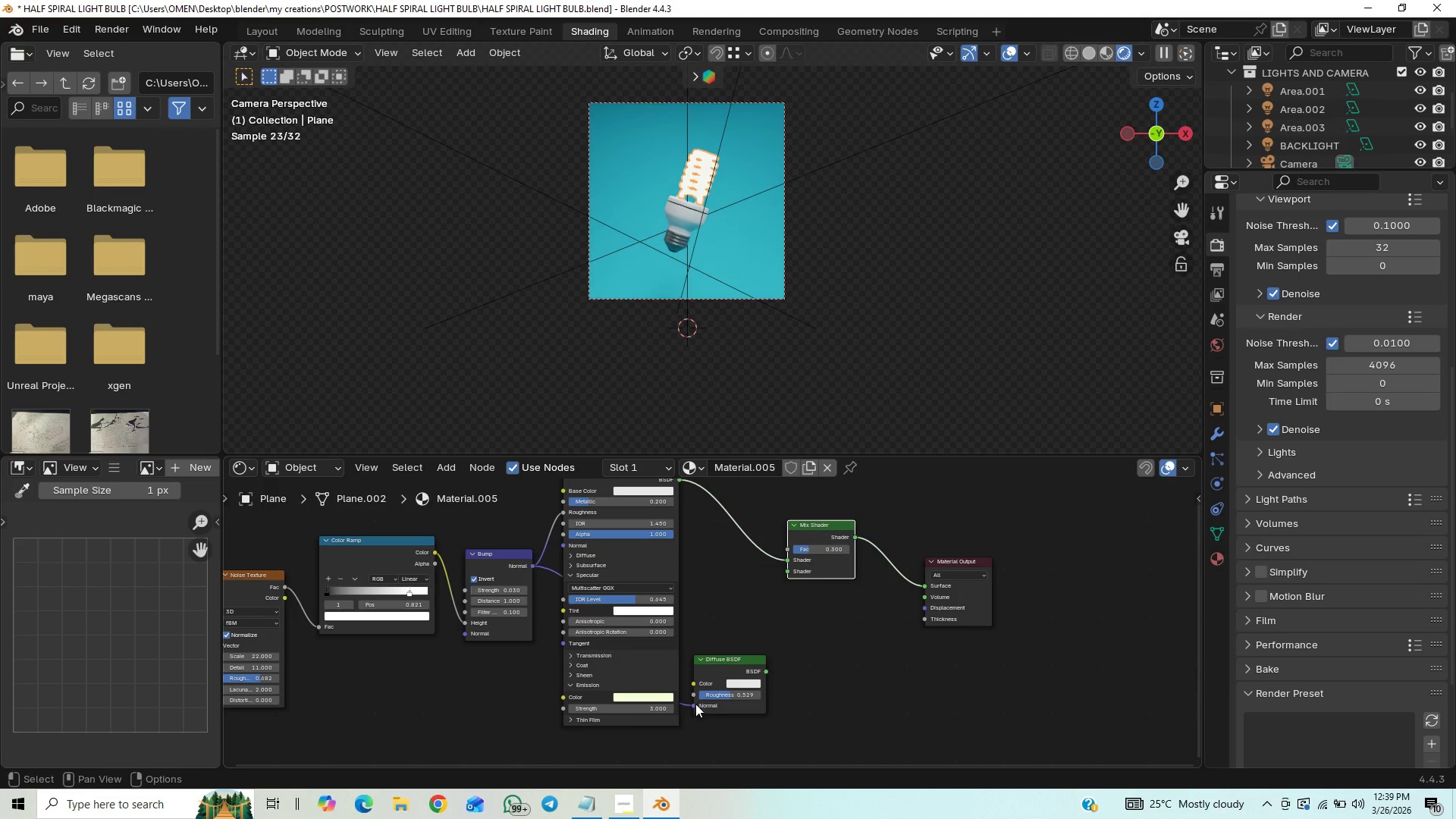 
left_click_drag(start_coordinate=[693, 707], to_coordinate=[542, 708])
 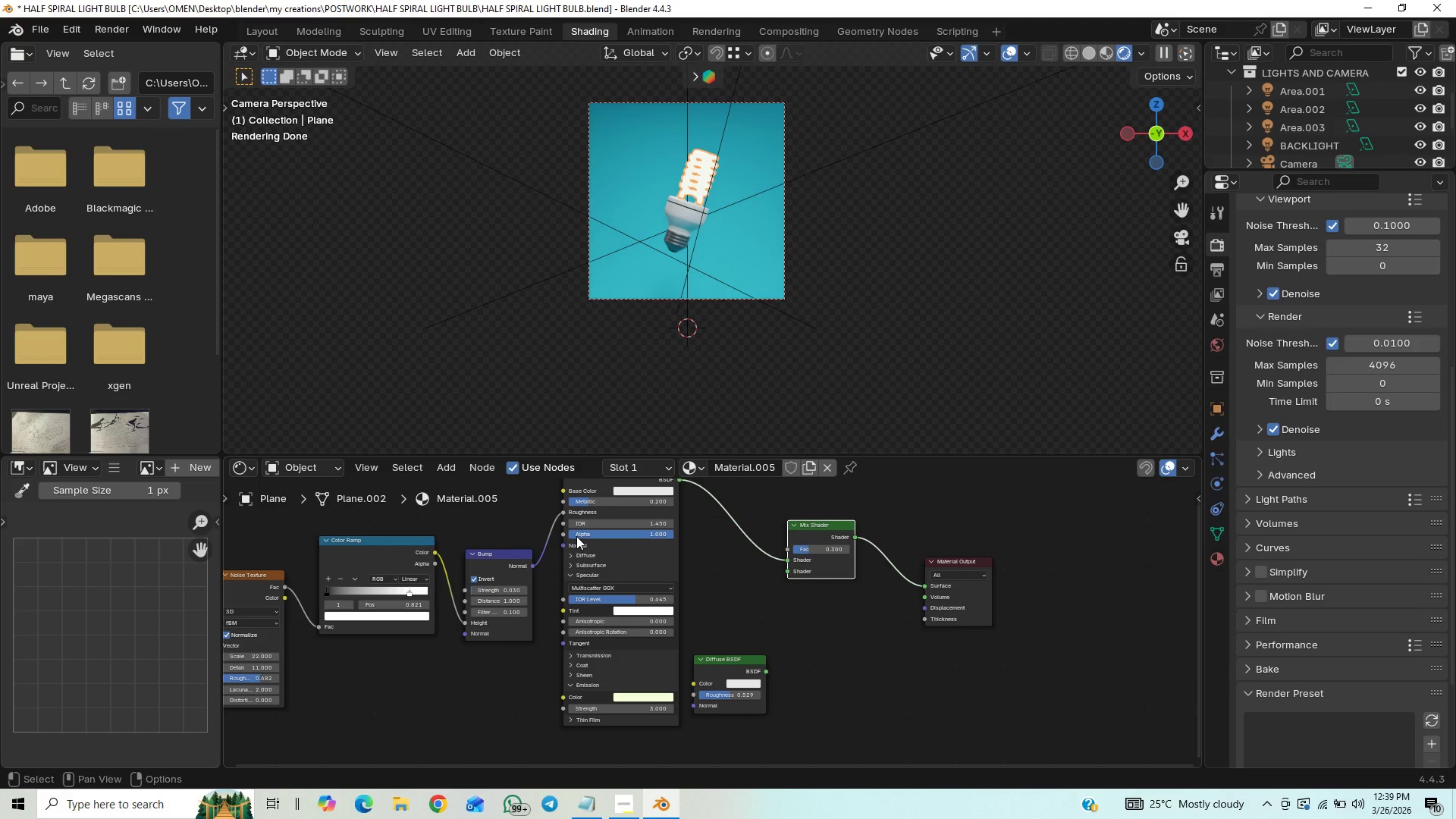 
wait(7.36)
 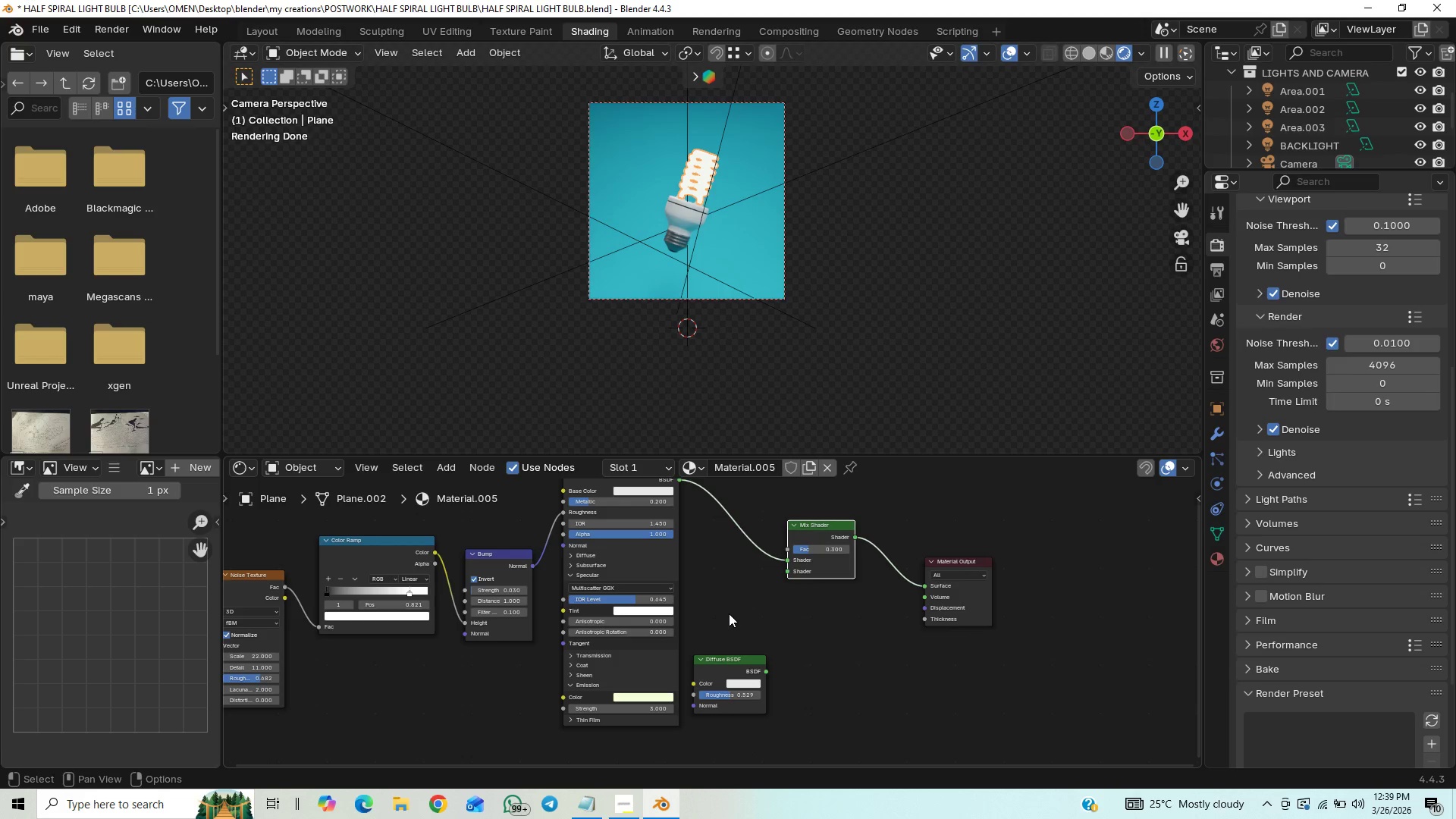 
left_click([271, 27])
 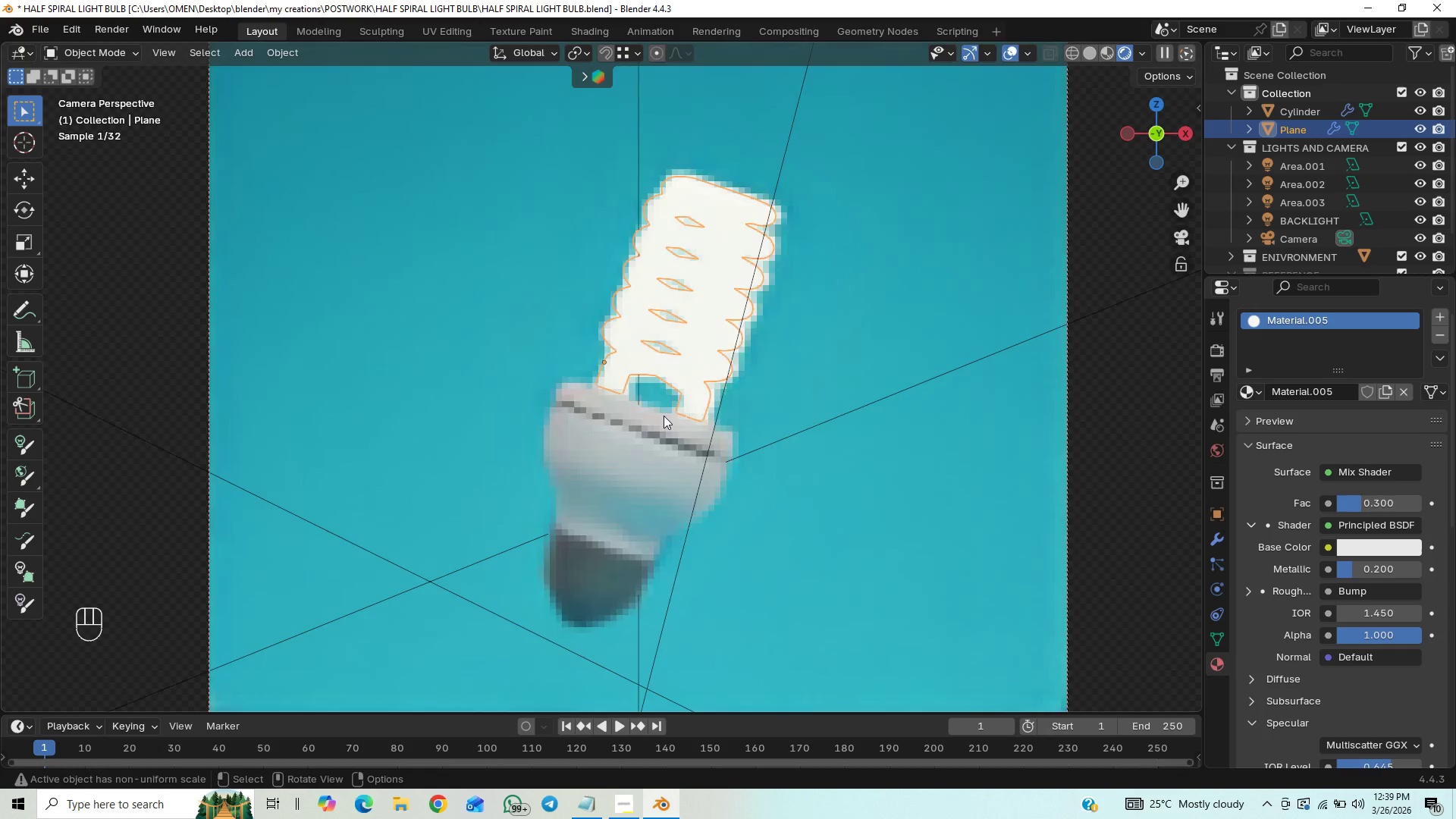 
scroll: coordinate [728, 455], scroll_direction: up, amount: 5.0
 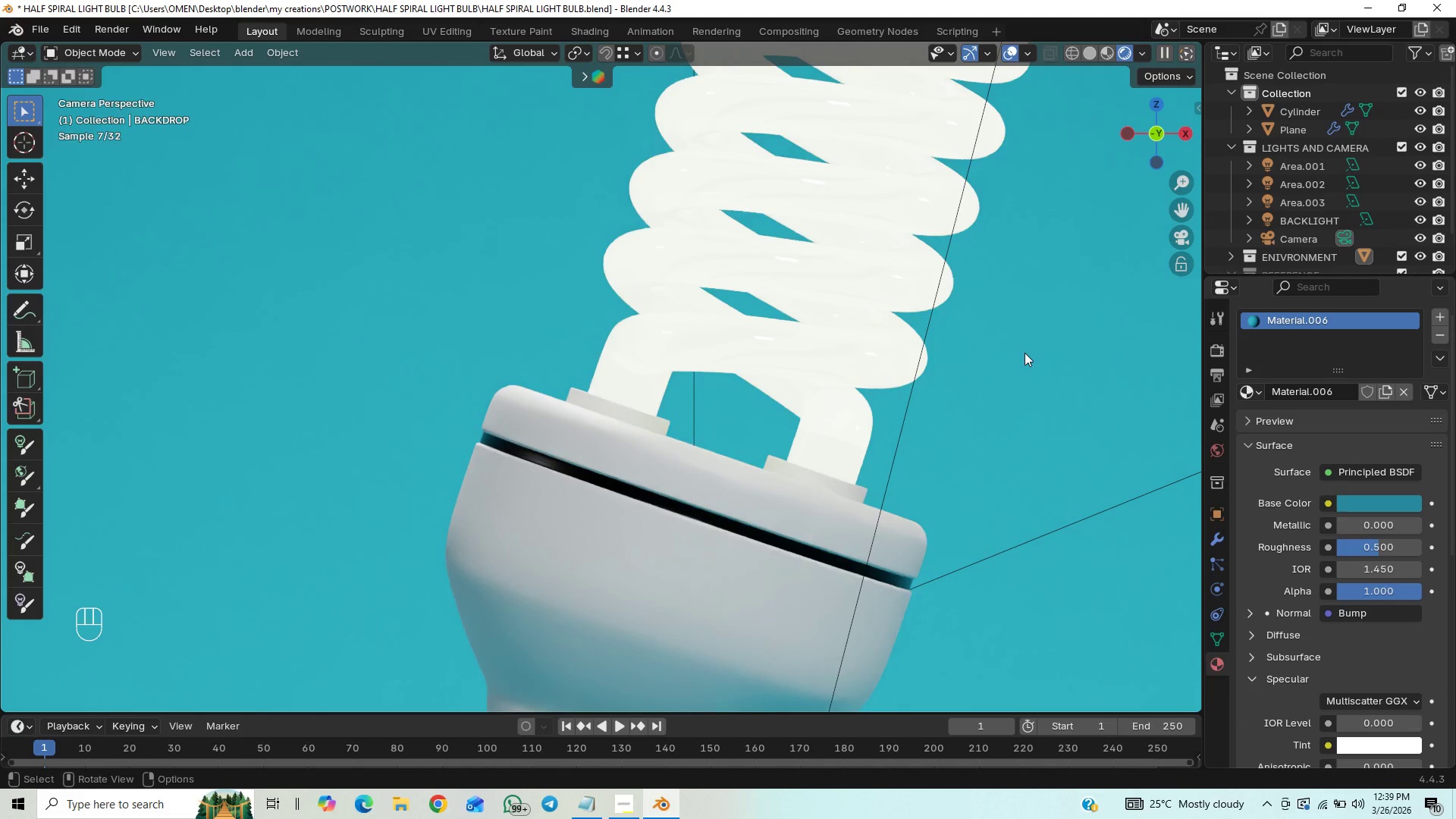 
wait(8.94)
 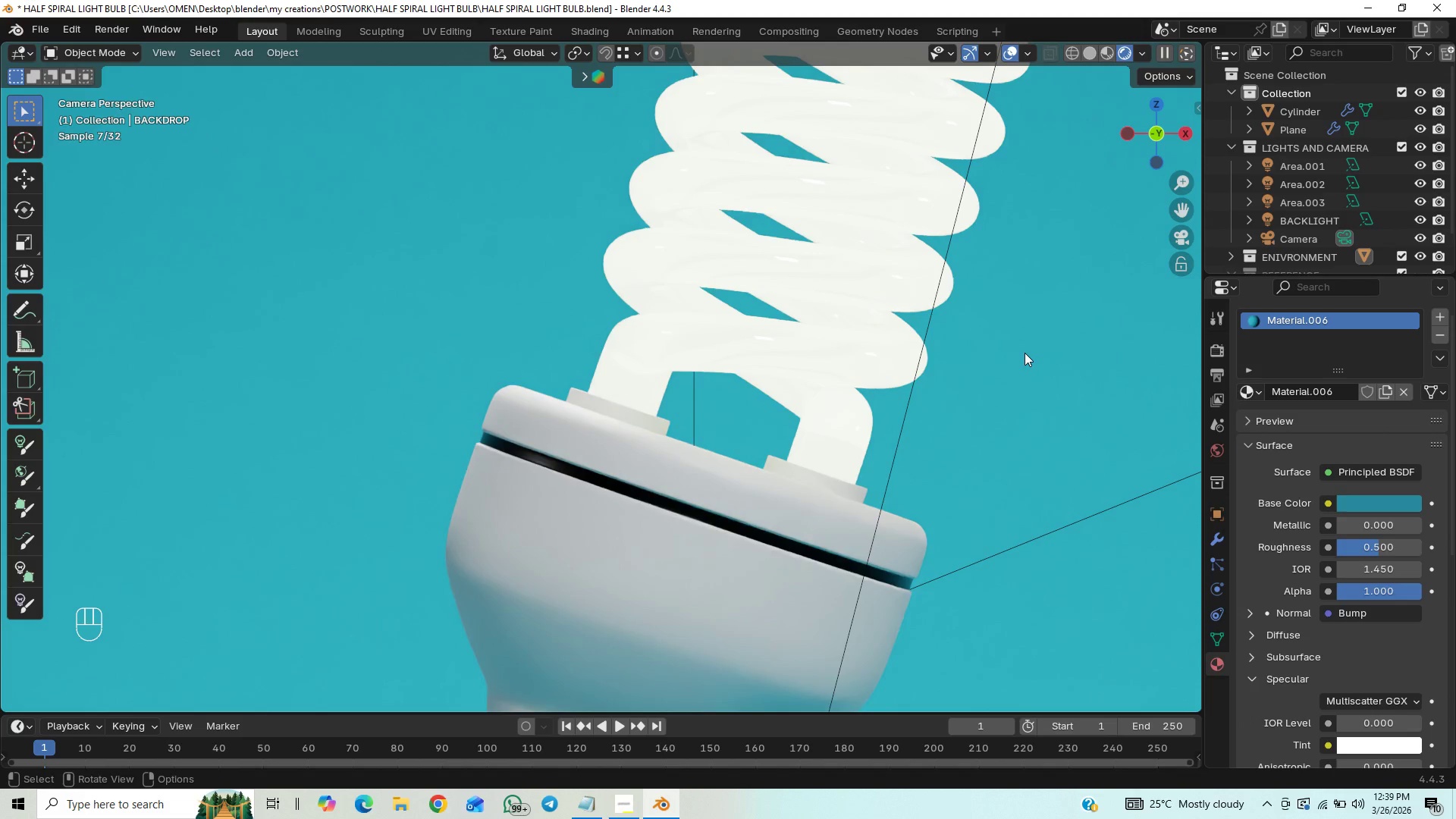 
left_click([682, 157])
 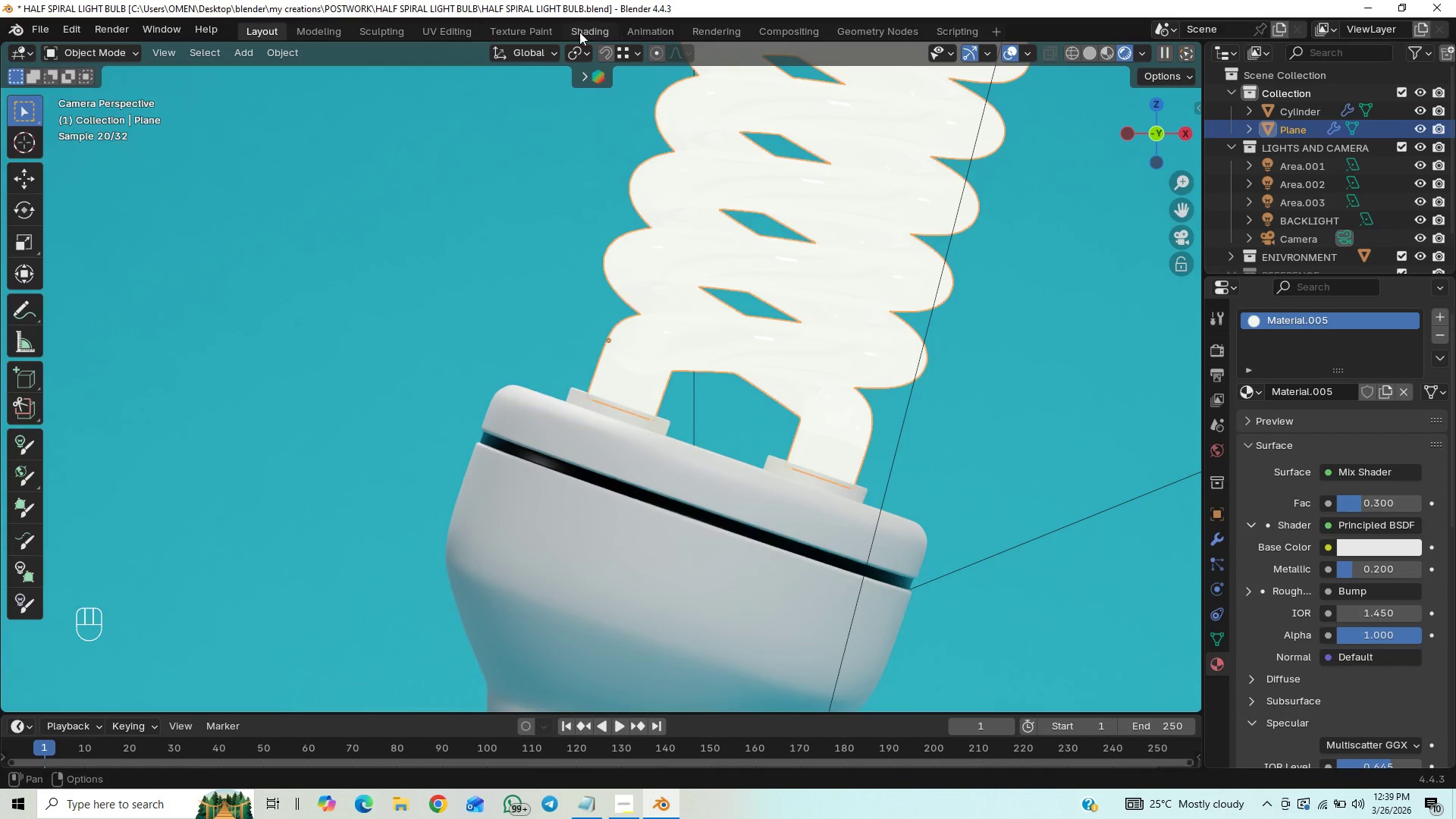 
left_click([579, 33])
 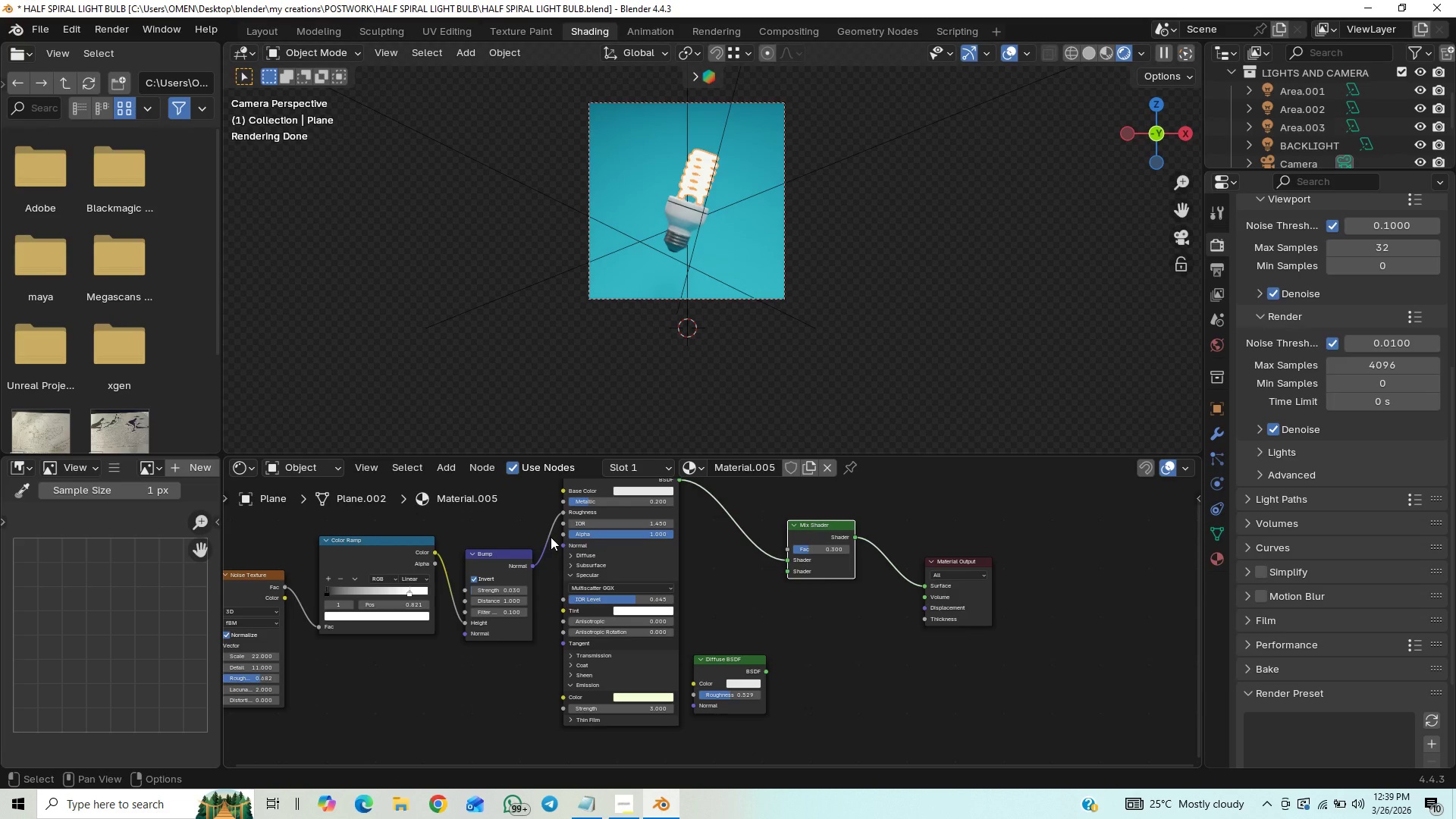 
wait(5.47)
 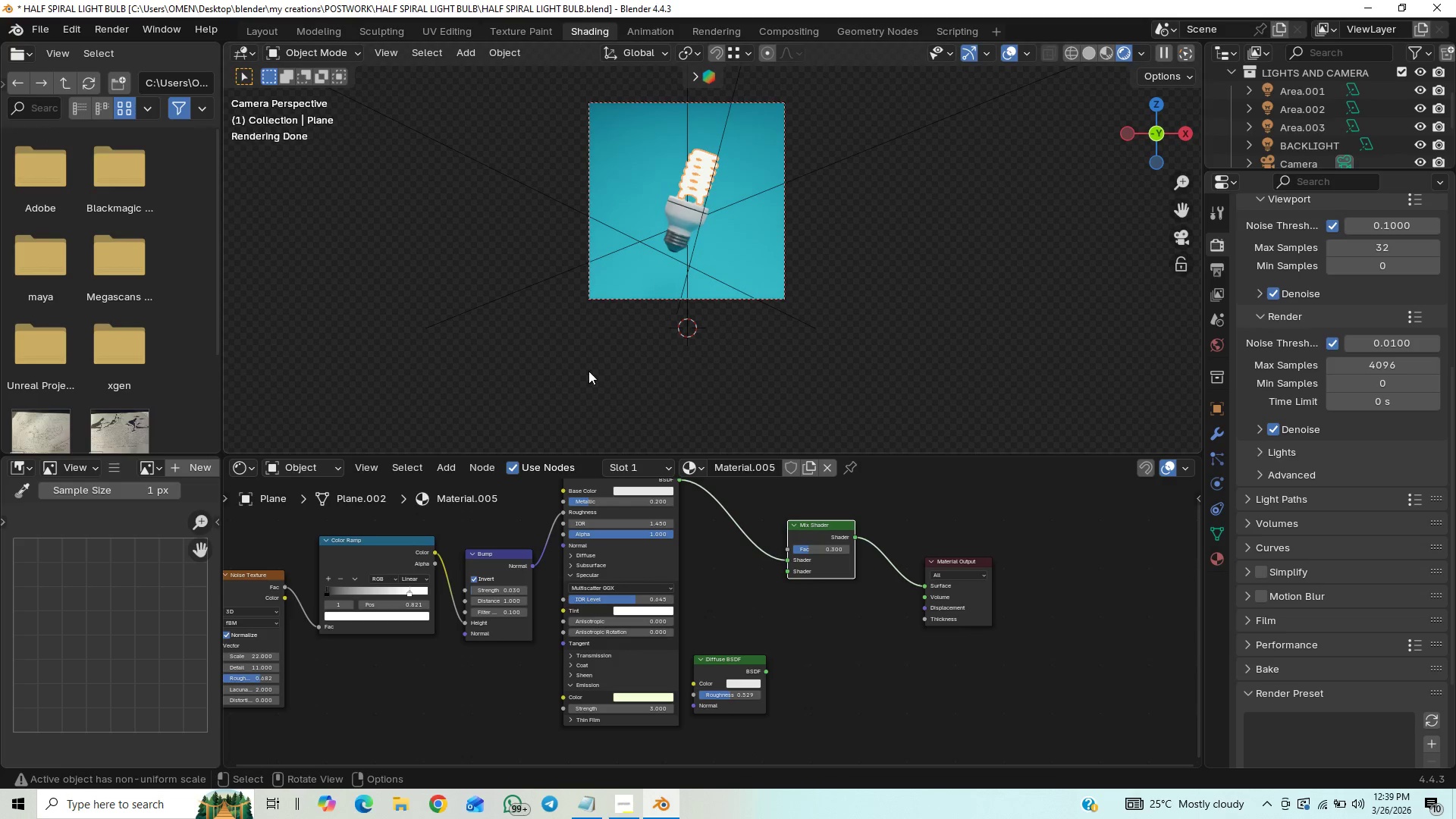 
left_click_drag(start_coordinate=[465, 625], to_coordinate=[466, 630])
 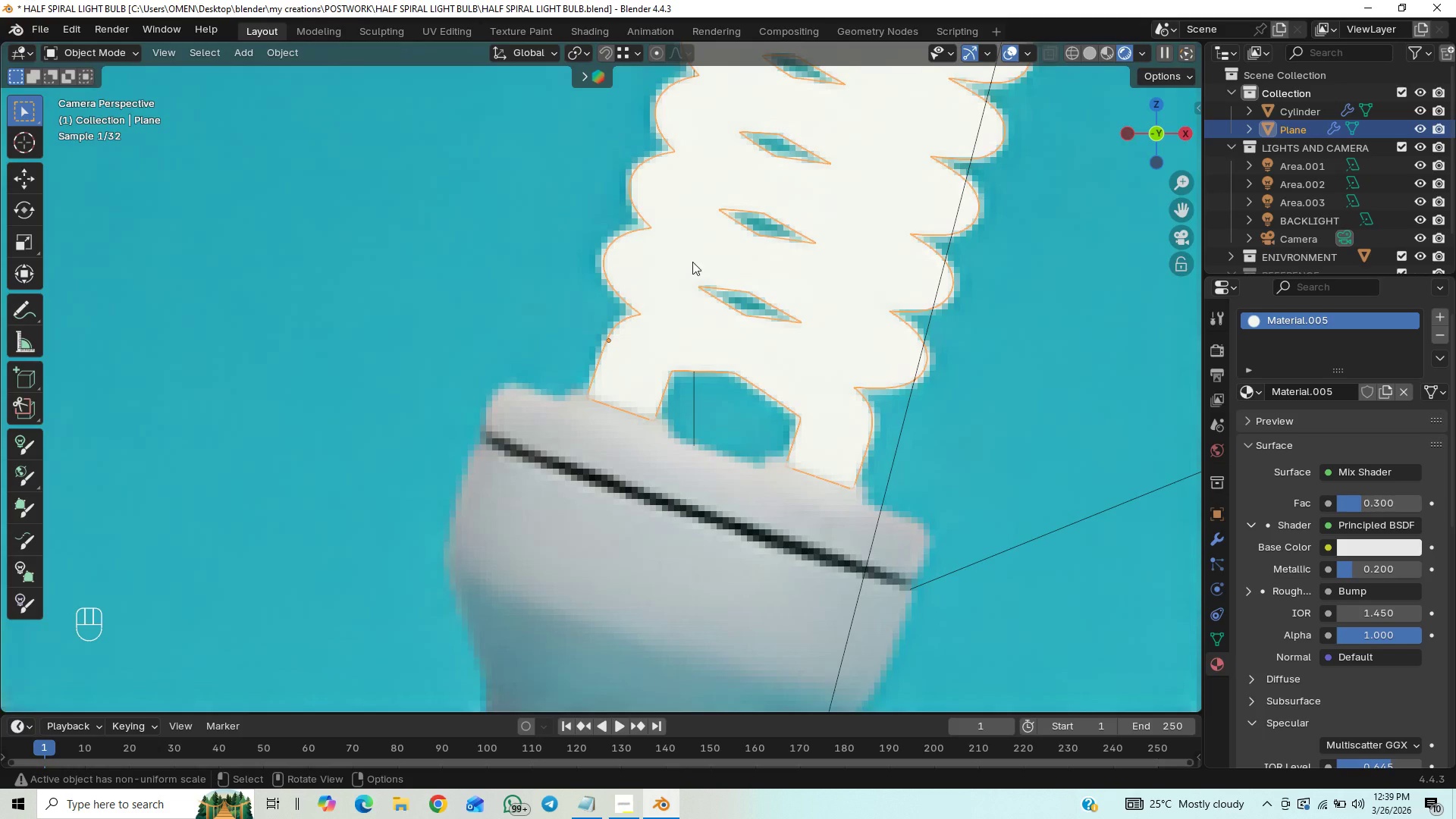 
left_click([1025, 306])
 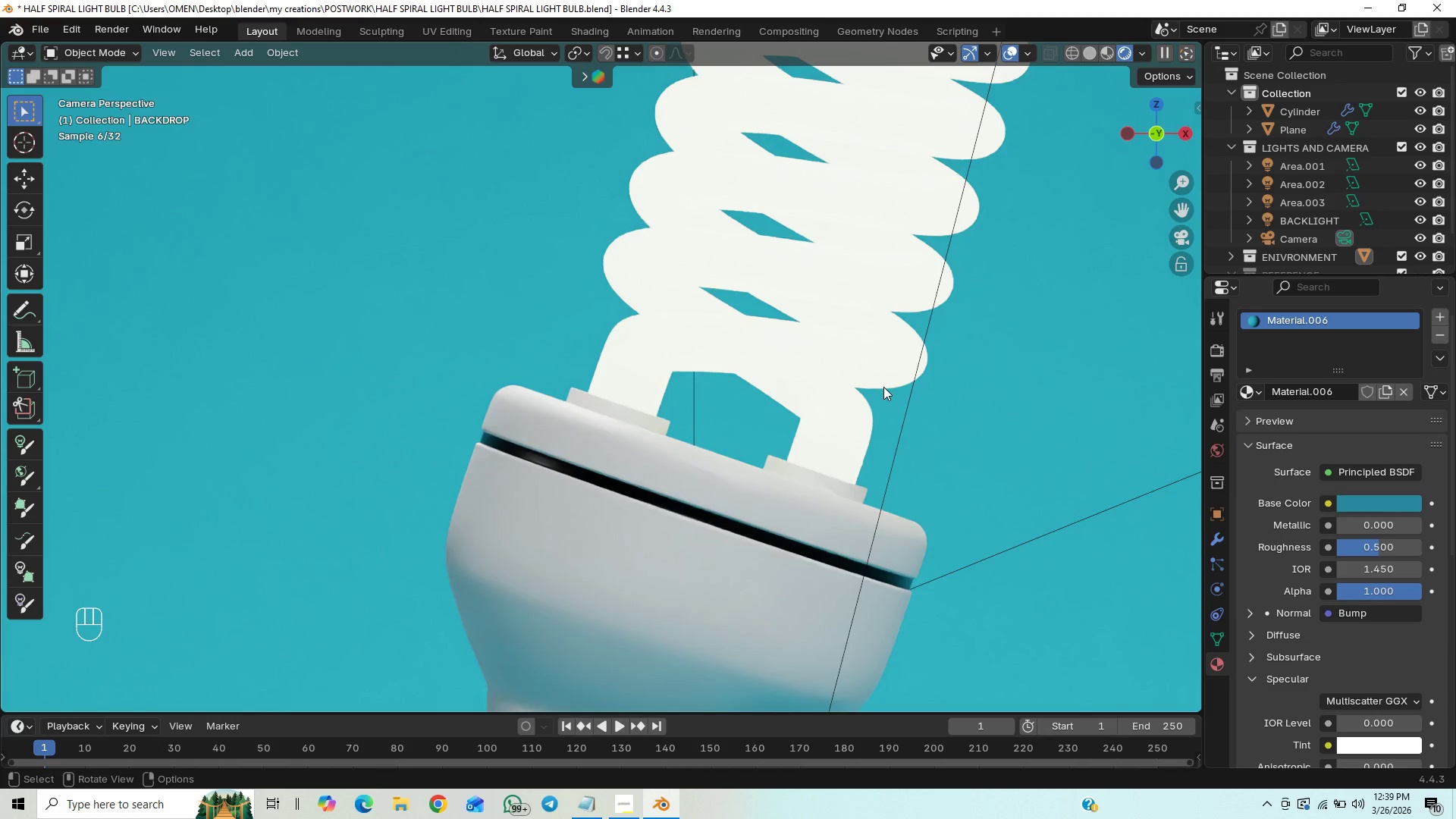 
scroll: coordinate [883, 387], scroll_direction: up, amount: 1.0
 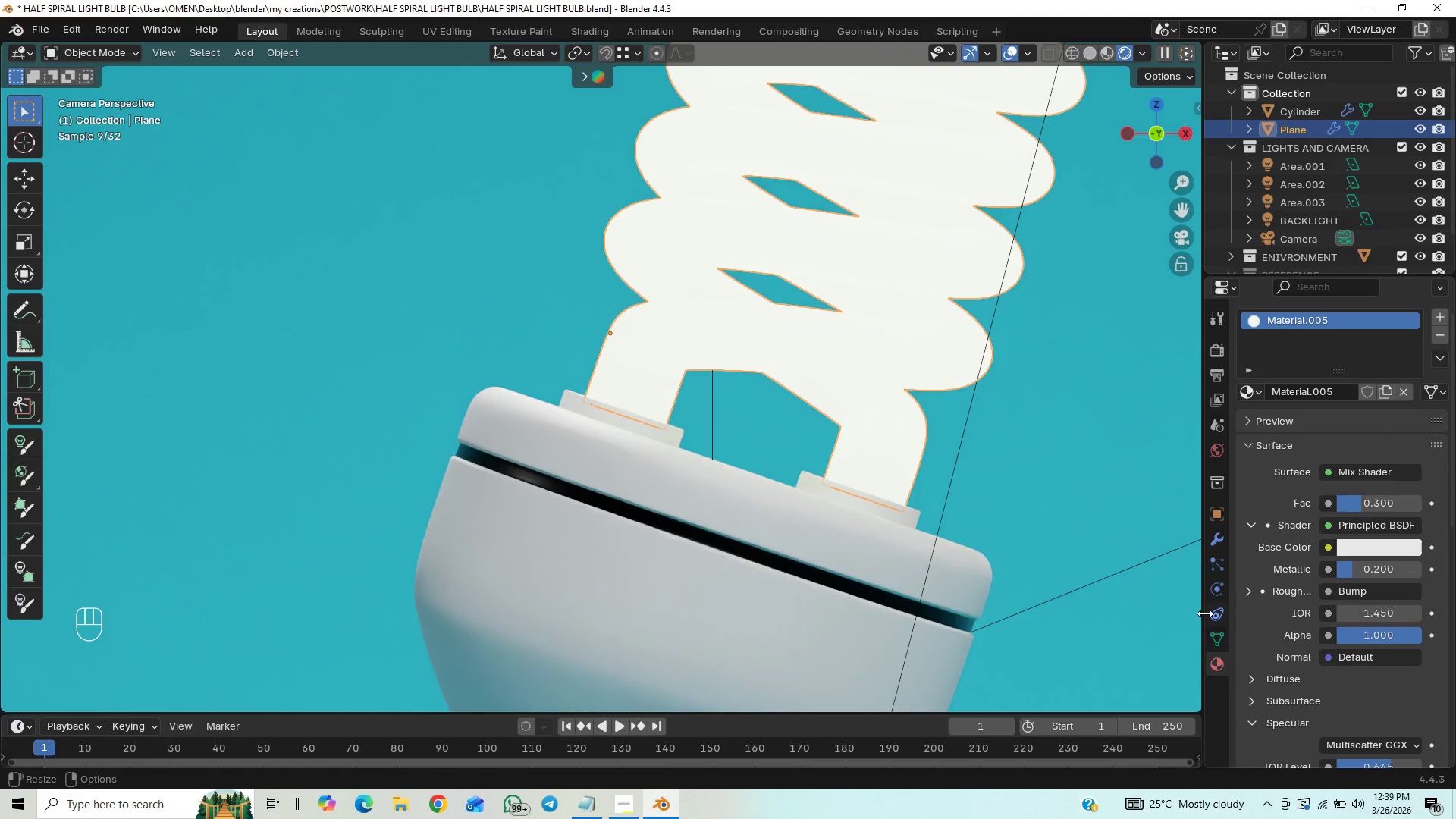 
wait(10.38)
 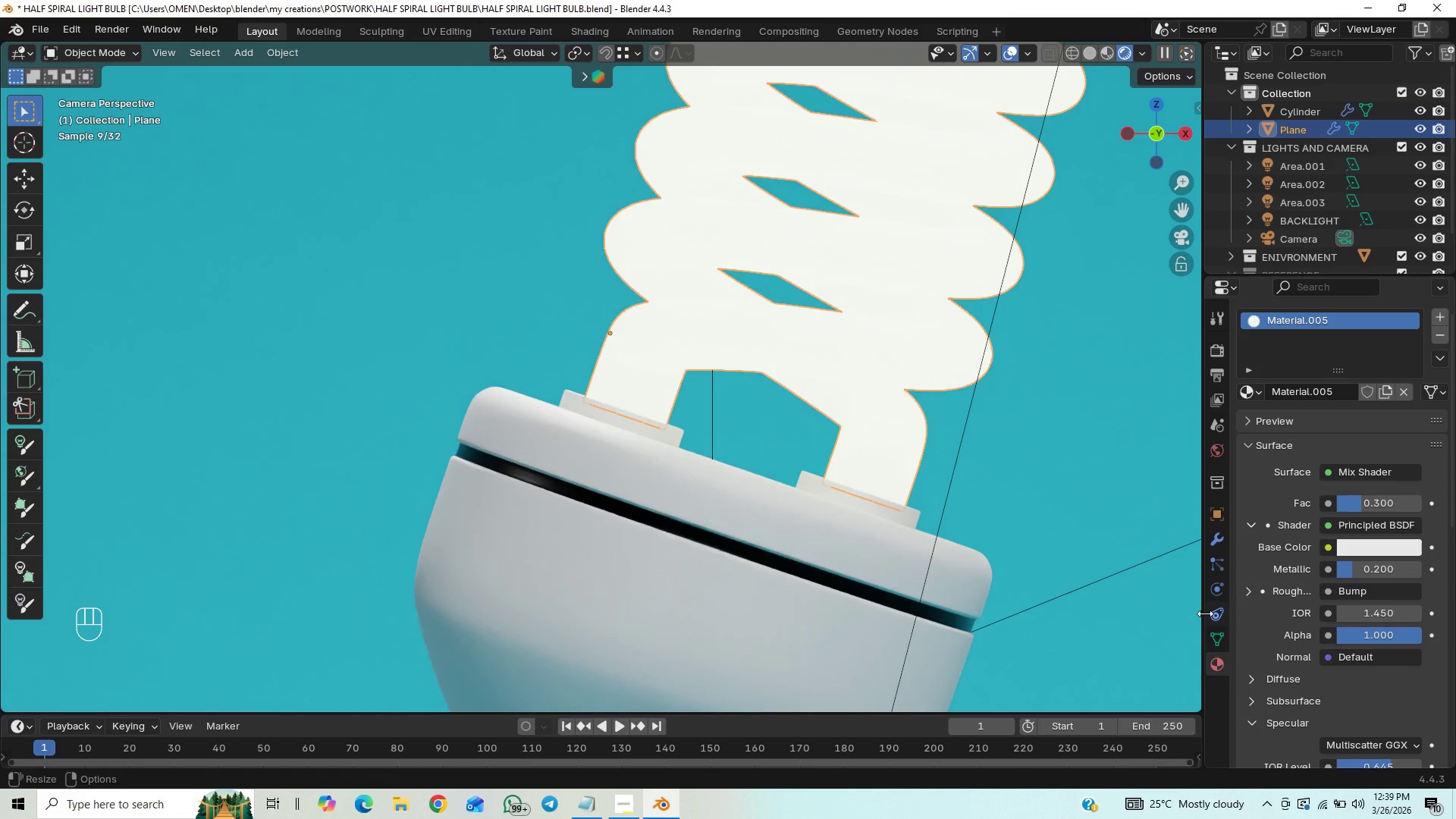 
left_click([584, 30])
 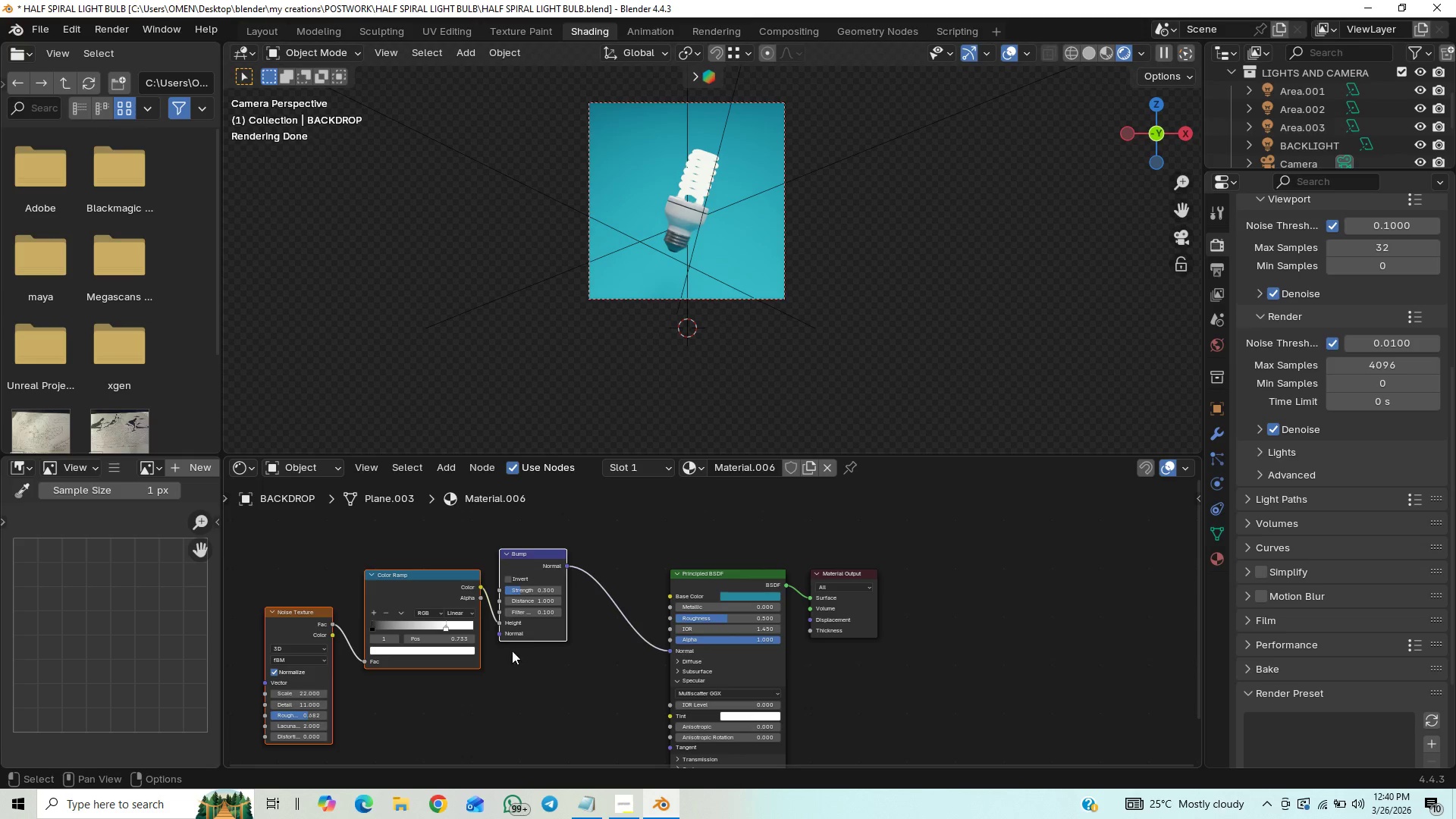 
left_click([706, 168])
 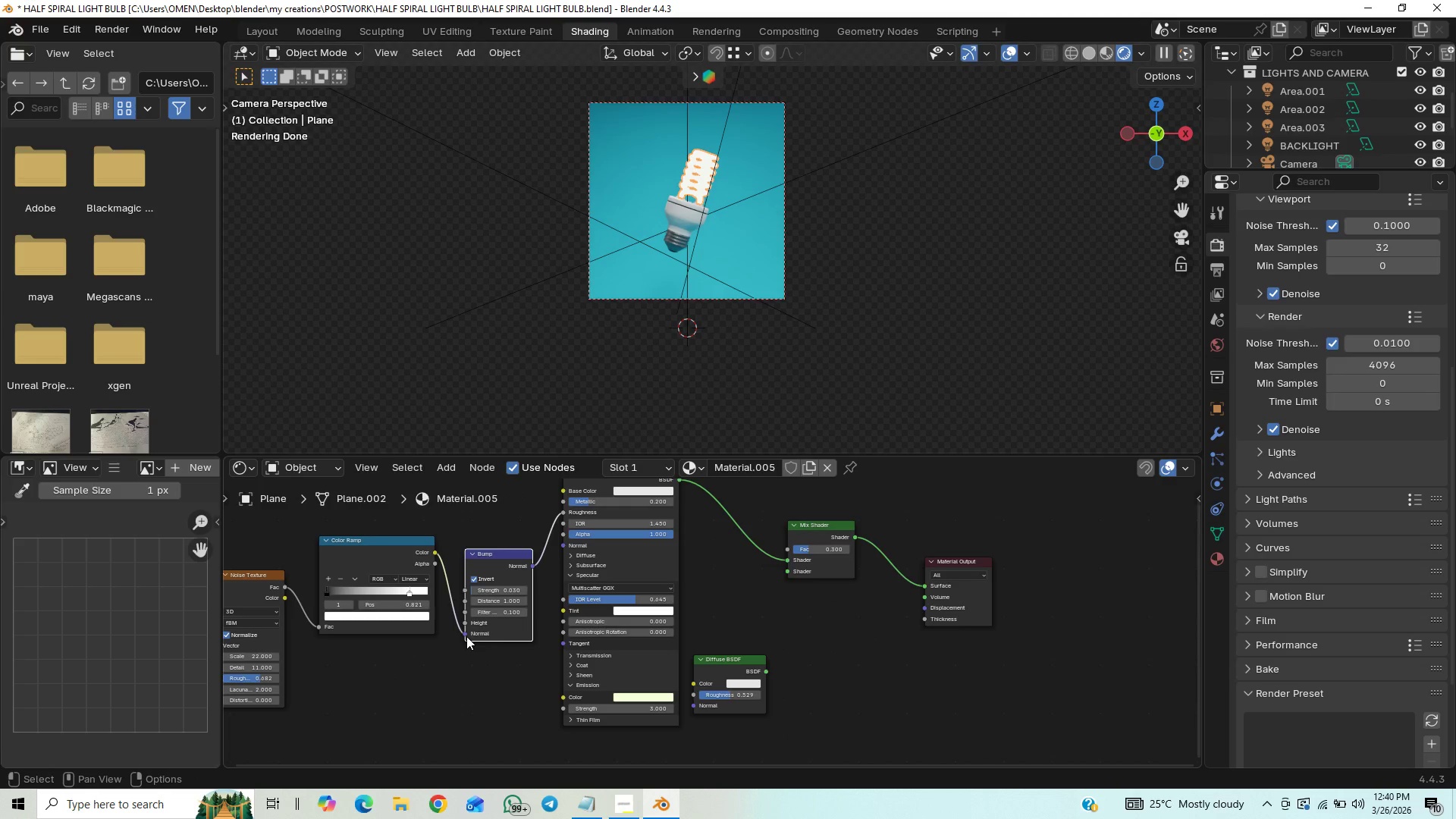 
left_click_drag(start_coordinate=[466, 635], to_coordinate=[466, 624])
 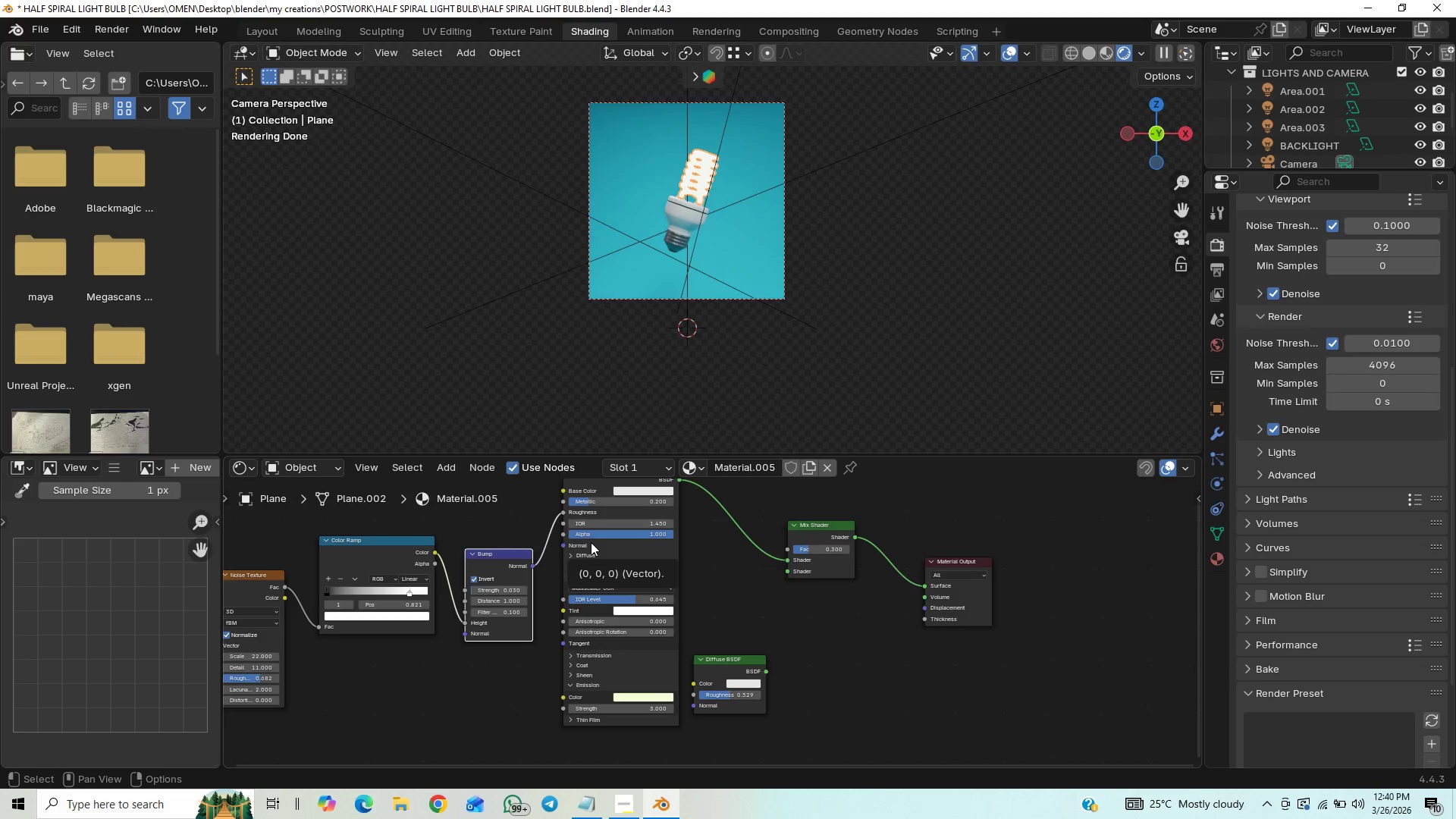 
mouse_move([528, 565])
 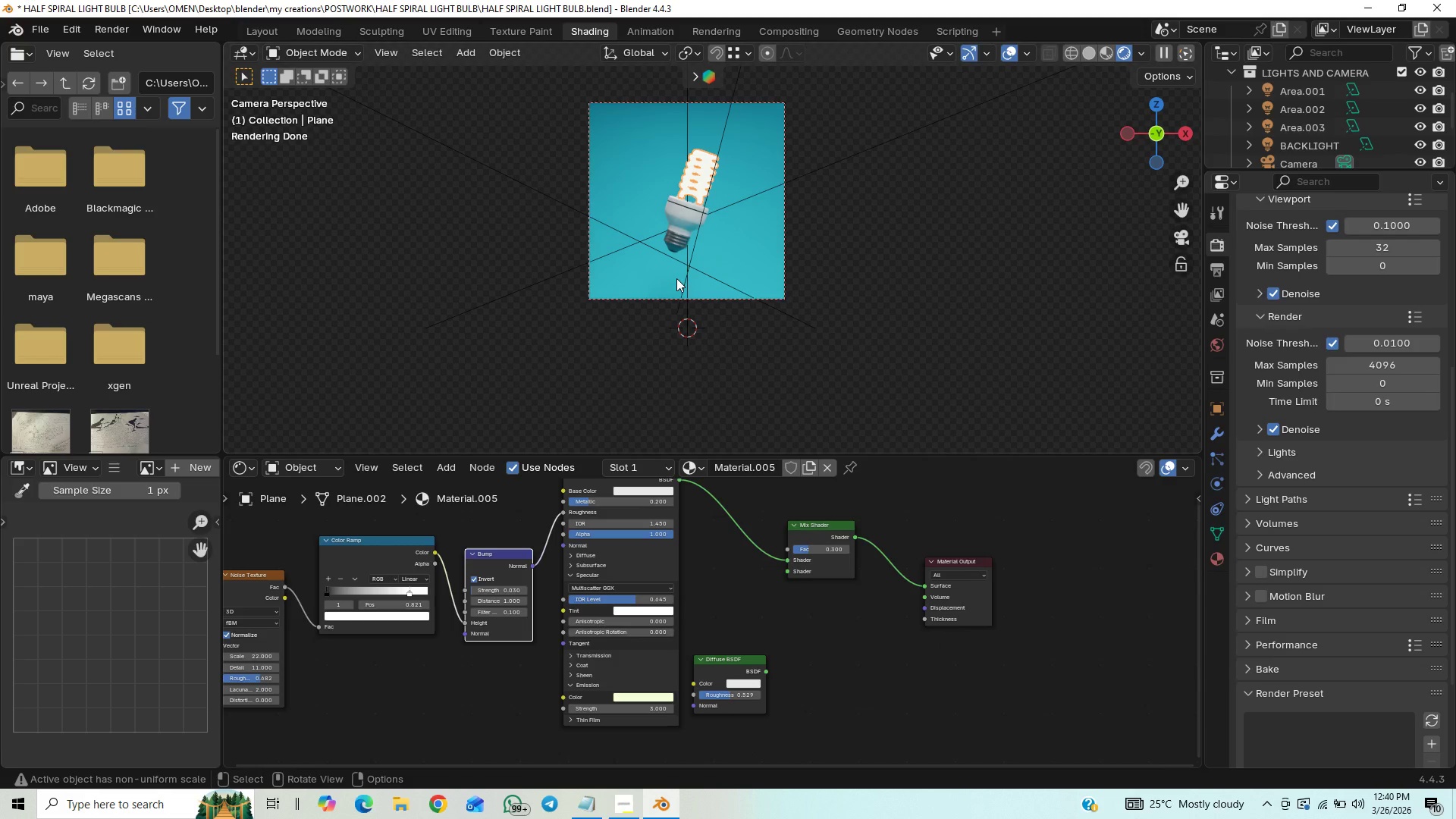 
scroll: coordinate [676, 278], scroll_direction: up, amount: 17.0
 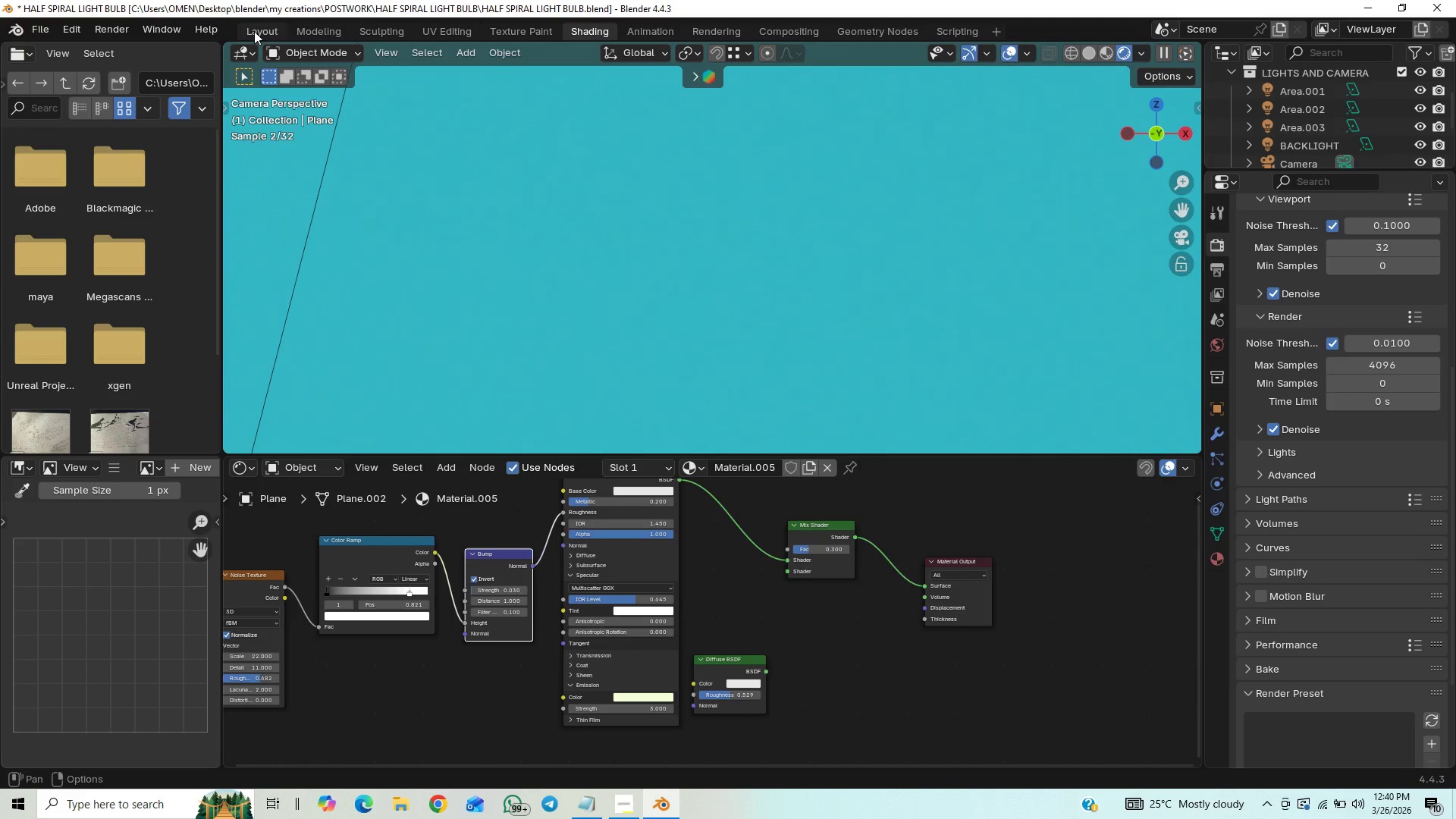 
left_click([259, 33])
 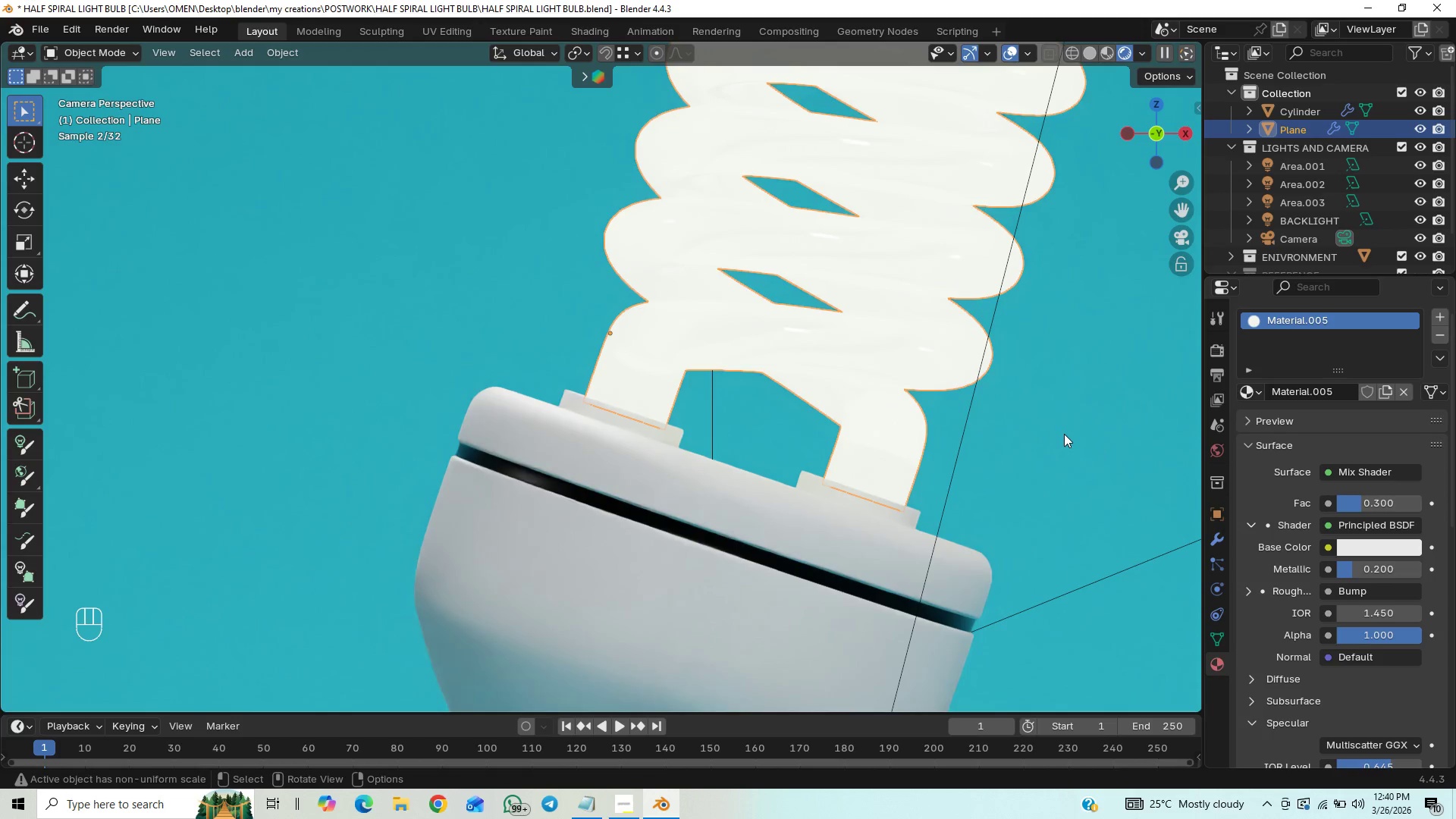 
left_click([1063, 436])
 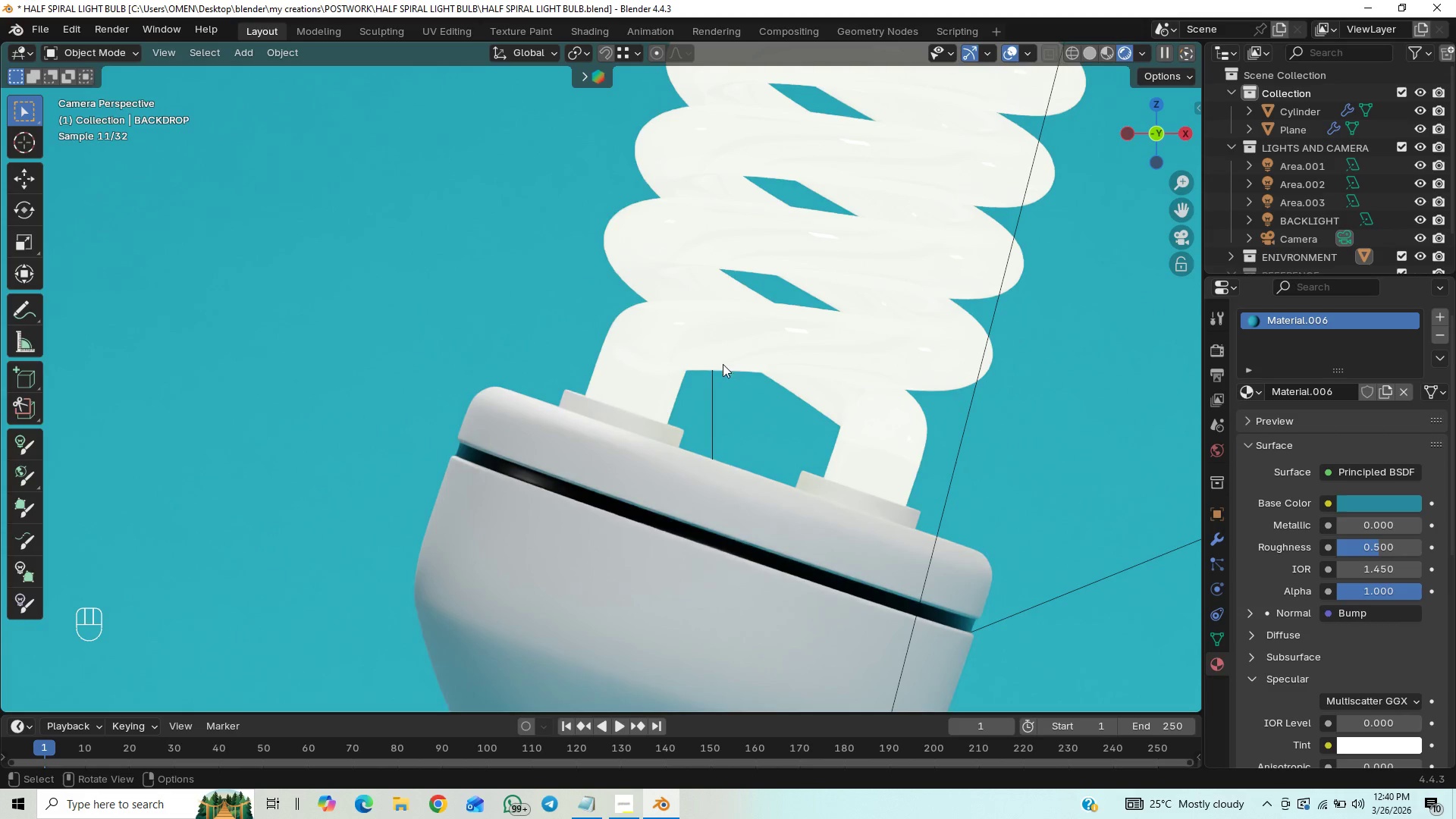 
wait(5.25)
 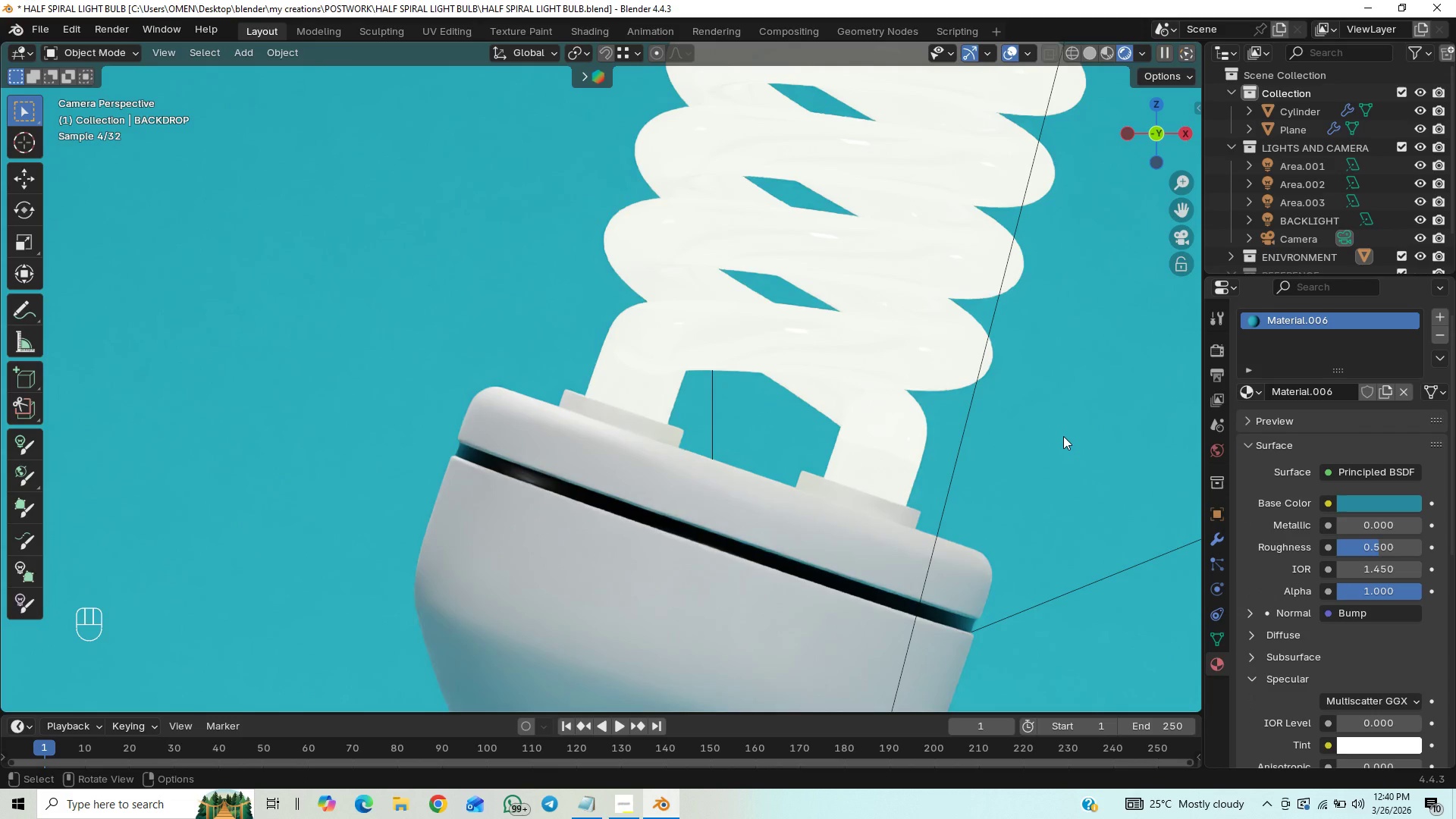 
scroll: coordinate [723, 362], scroll_direction: down, amount: 1.0
 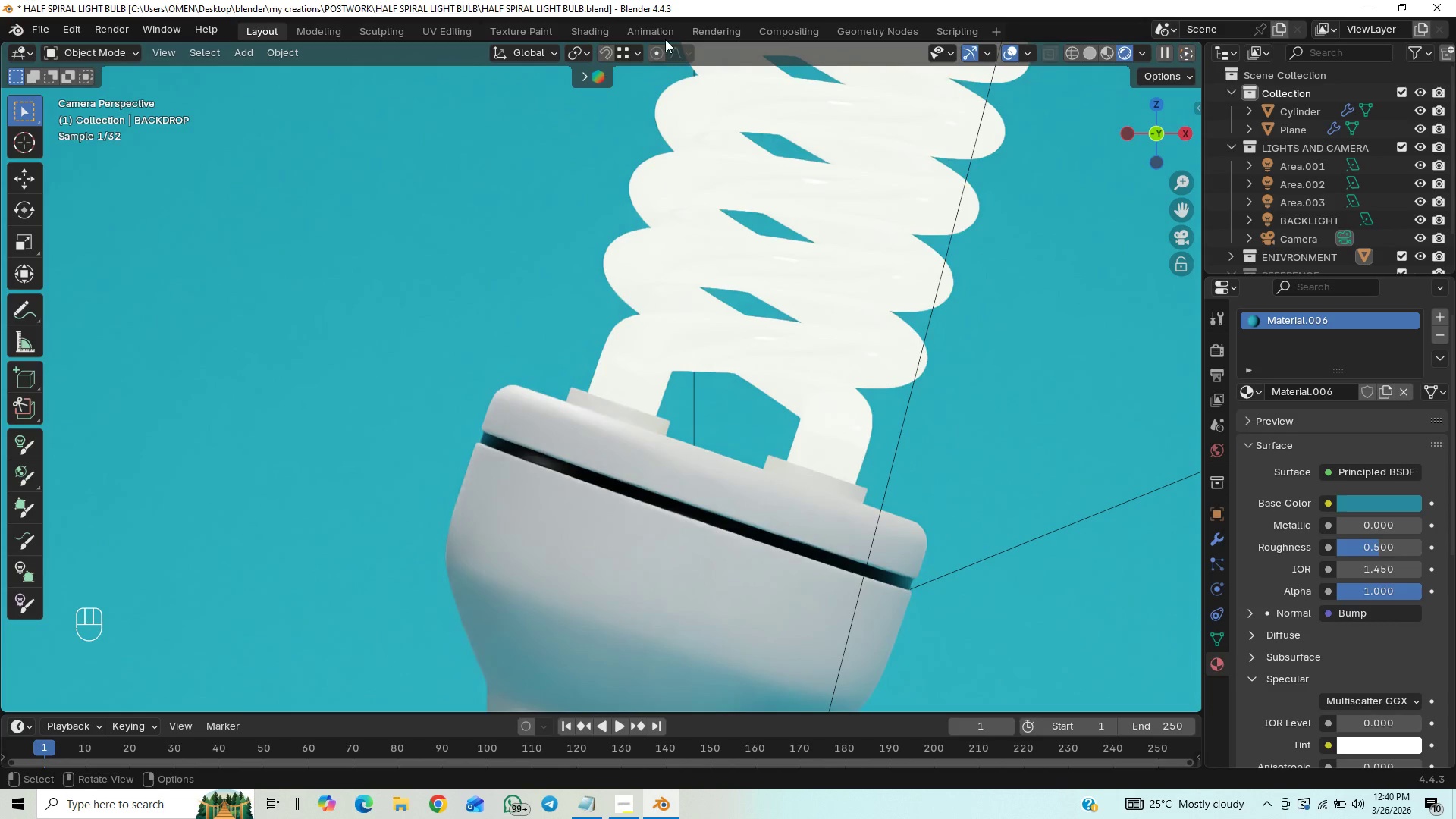 
mouse_move([573, 46])
 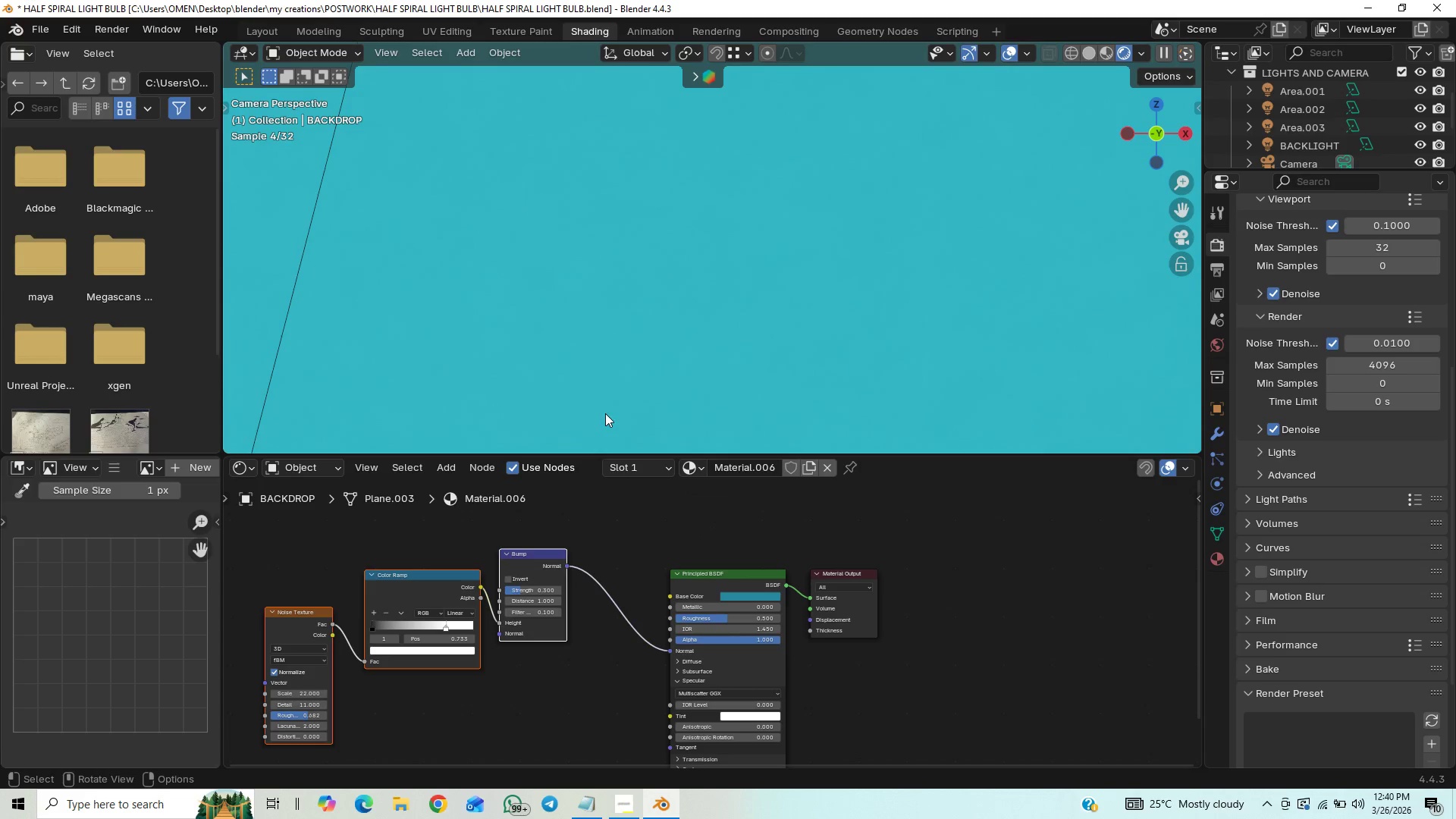 
scroll: coordinate [635, 296], scroll_direction: down, amount: 12.0
 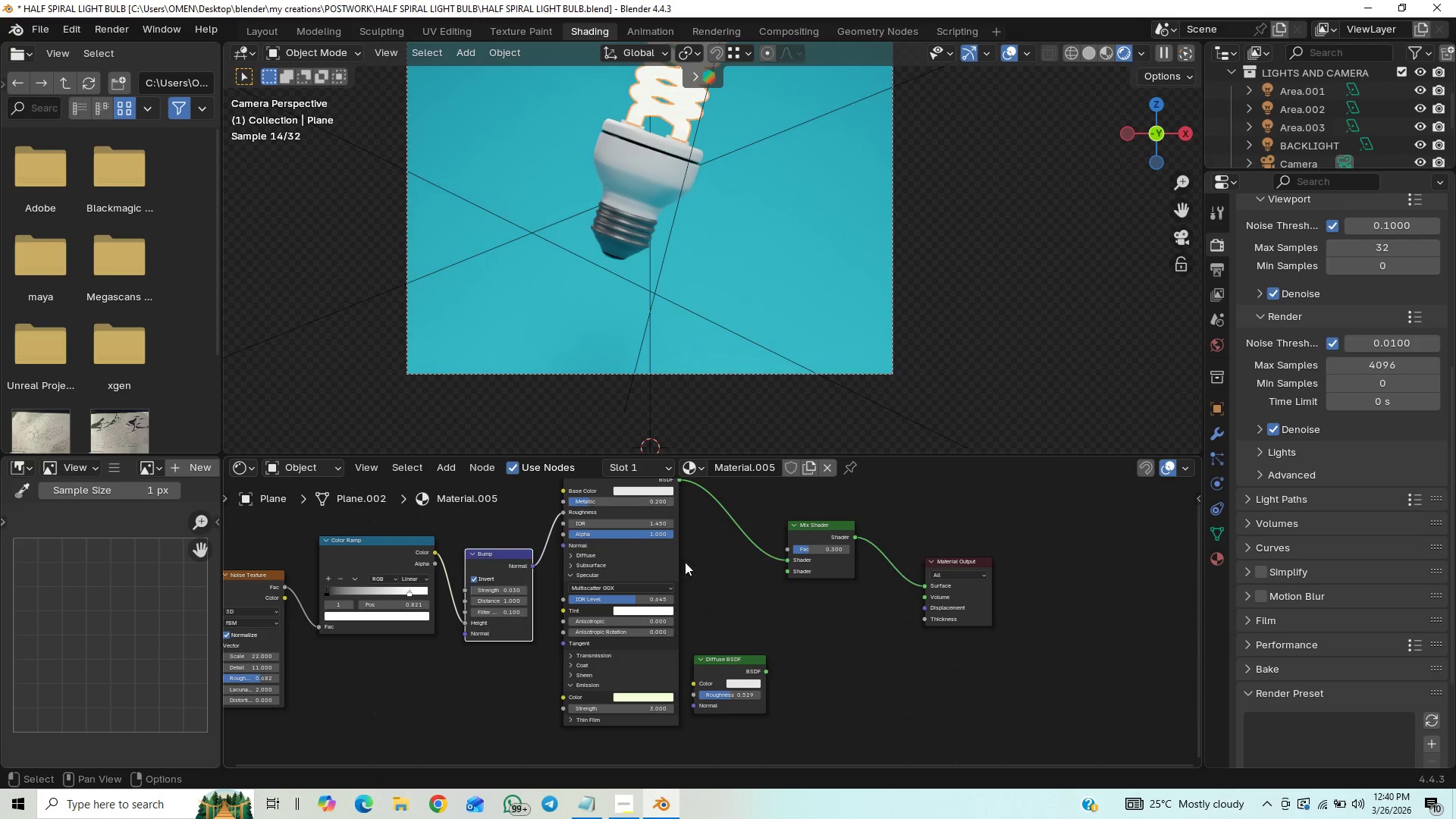 
left_click_drag(start_coordinate=[769, 645], to_coordinate=[736, 679])
 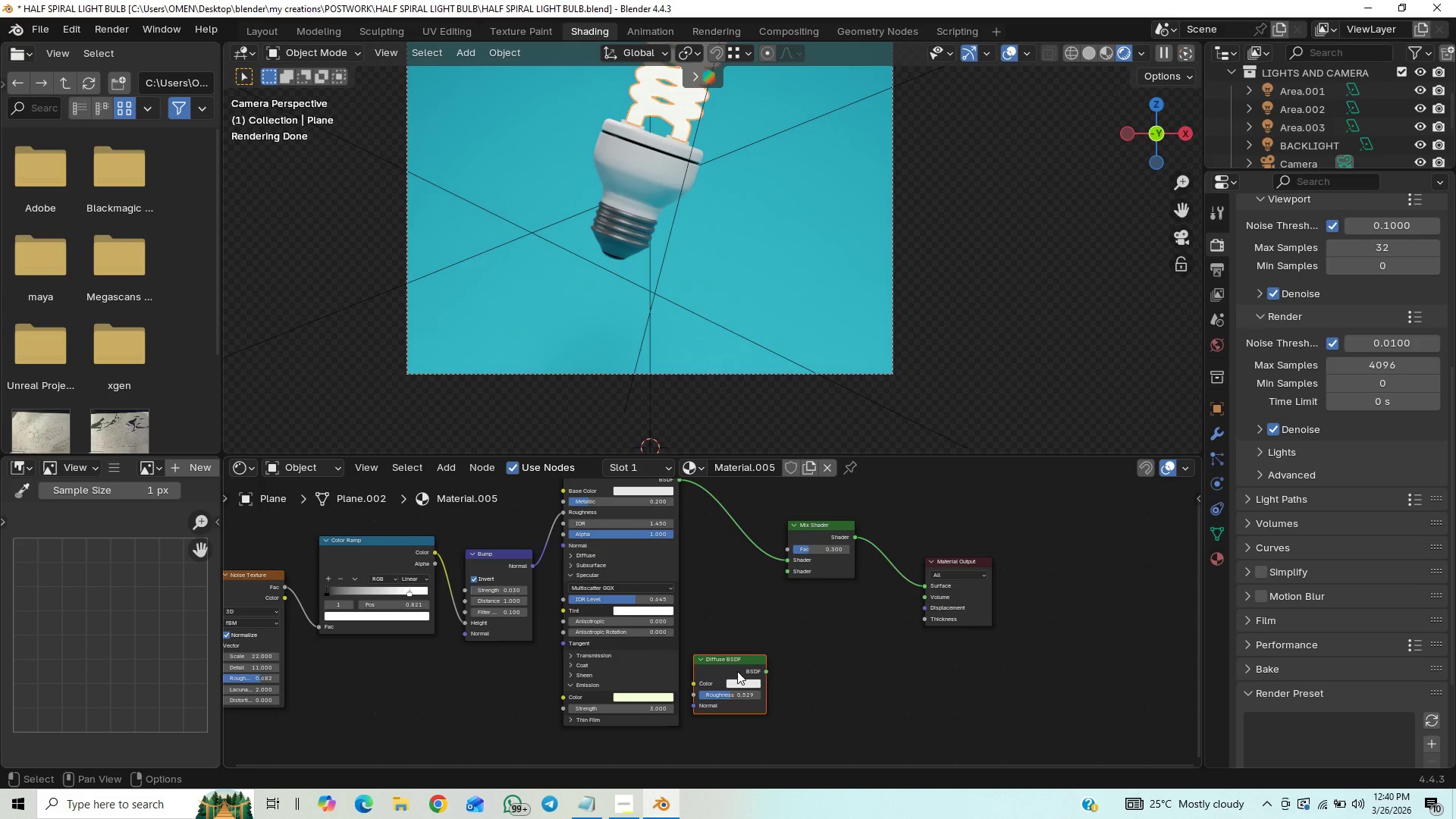 
key(Delete)
 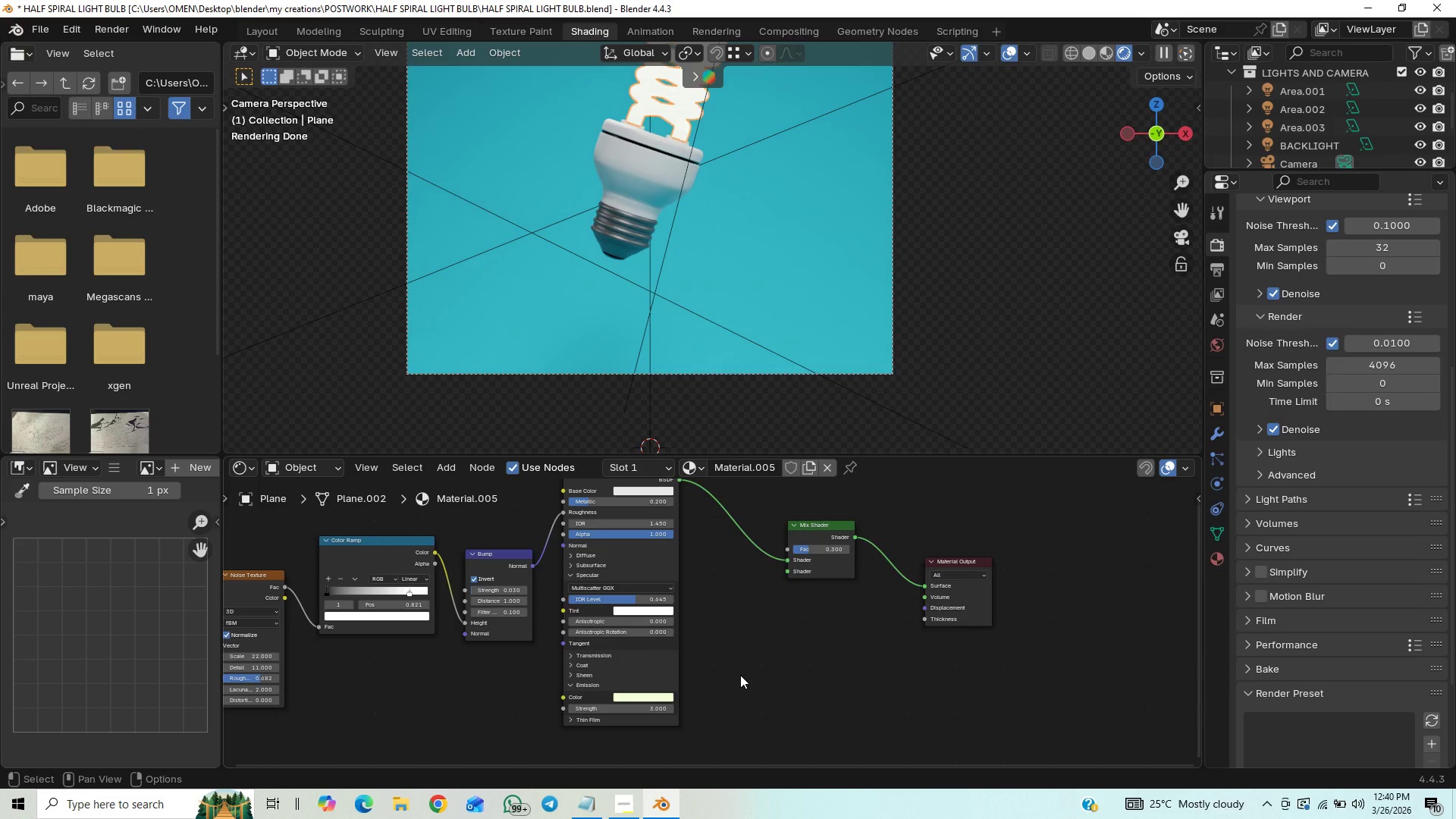 
type(Ae)
 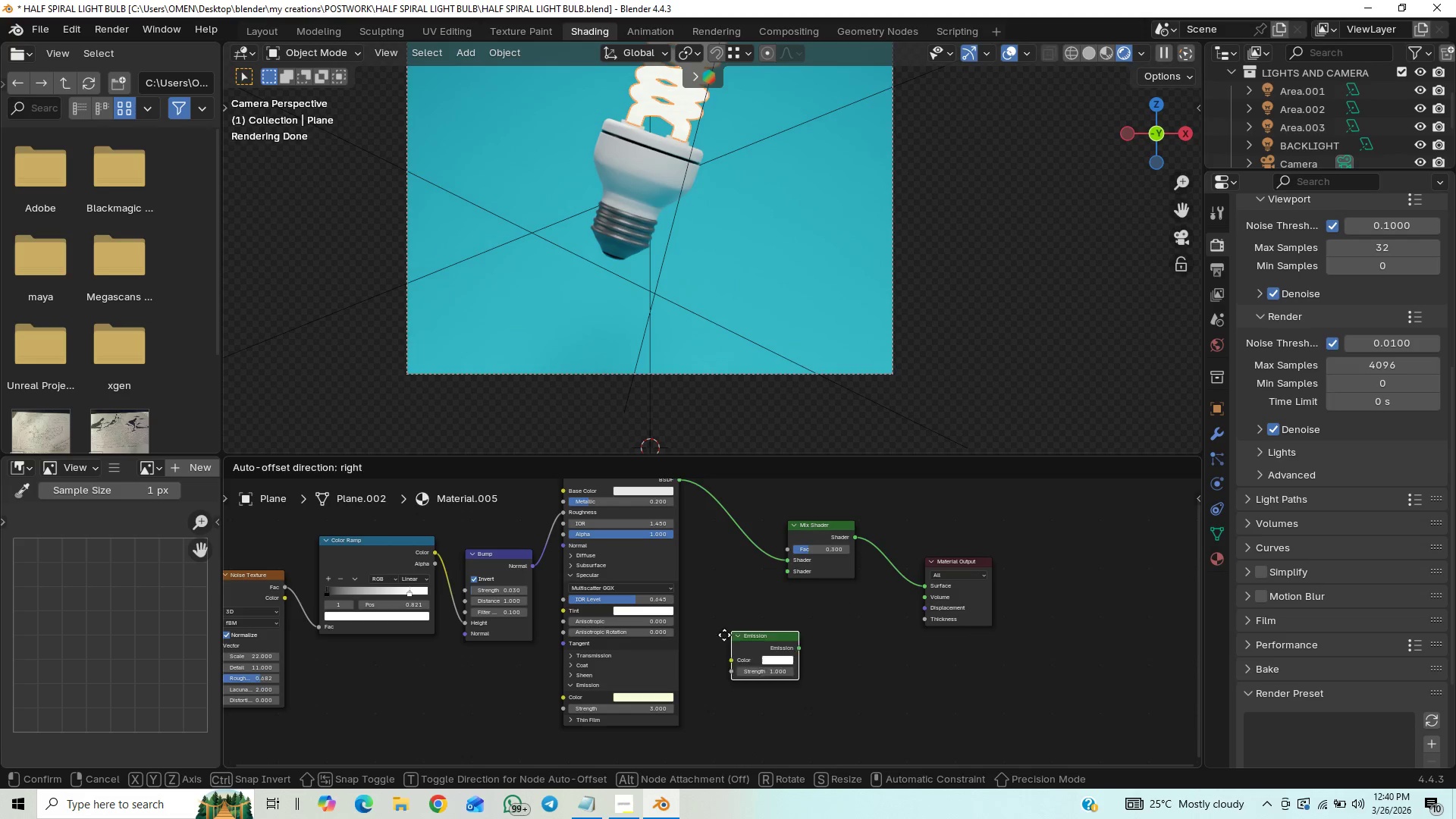 
left_click([702, 645])
 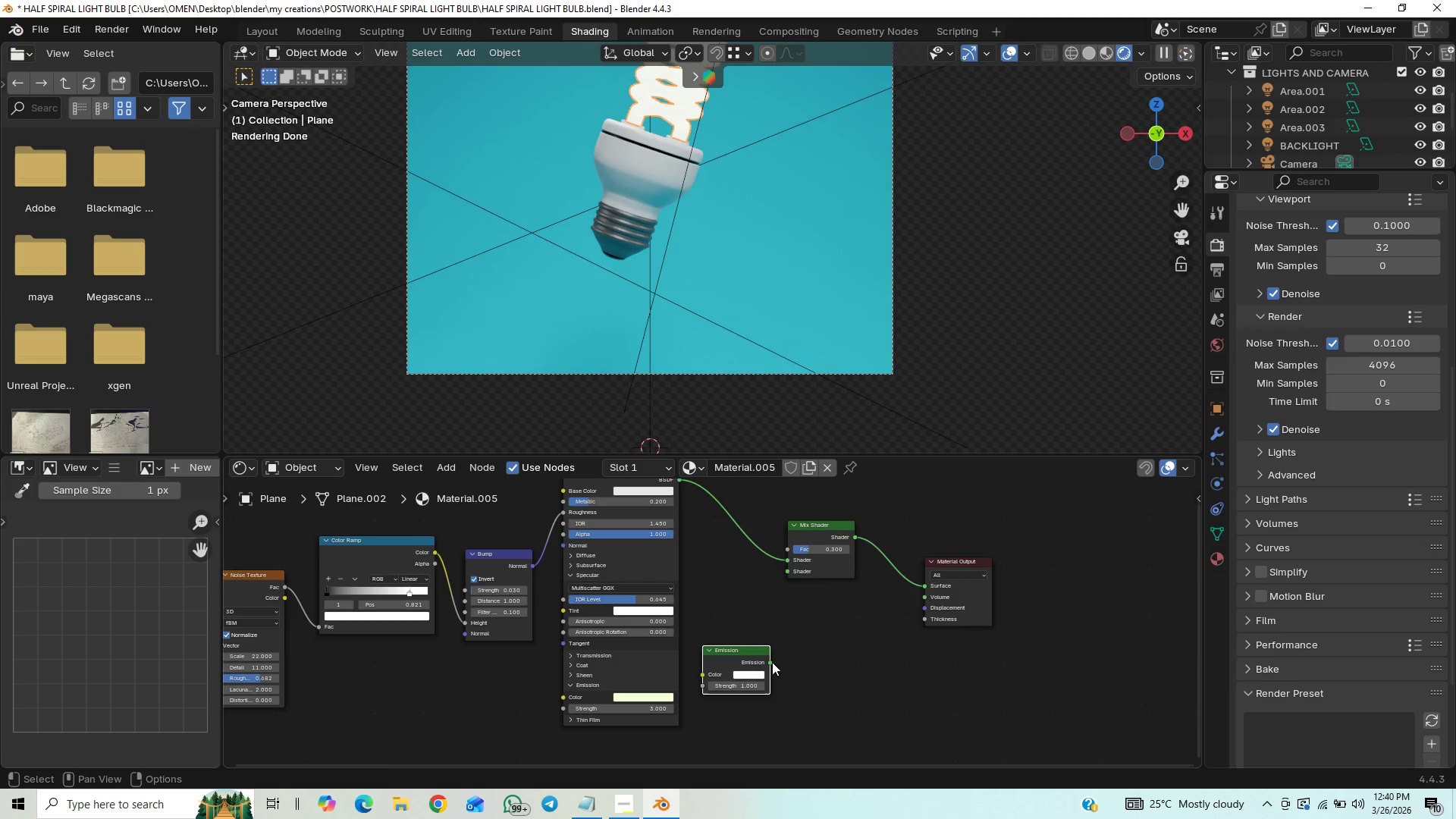 
left_click_drag(start_coordinate=[772, 662], to_coordinate=[781, 572])
 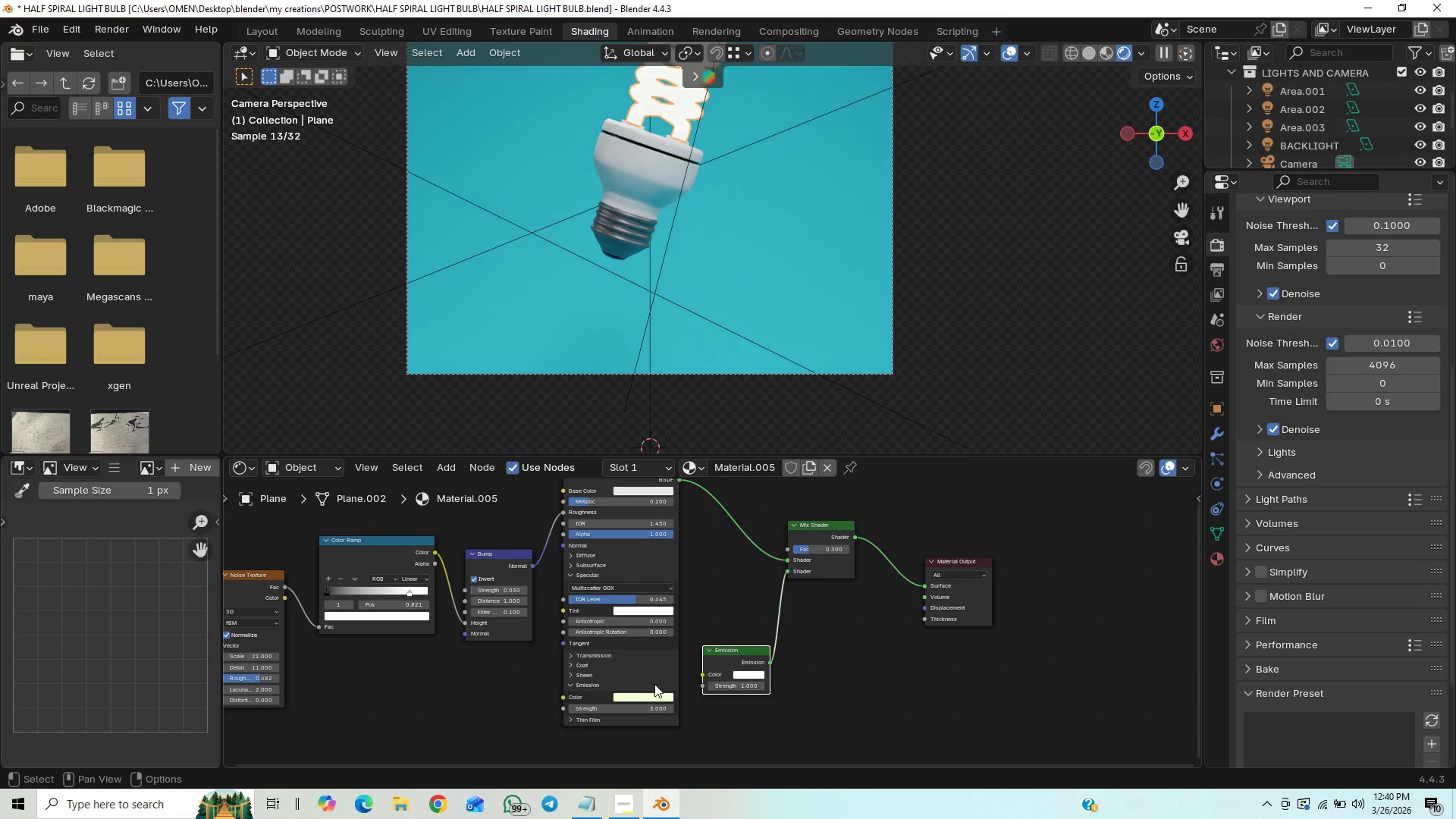 
left_click_drag(start_coordinate=[631, 695], to_coordinate=[745, 676])
 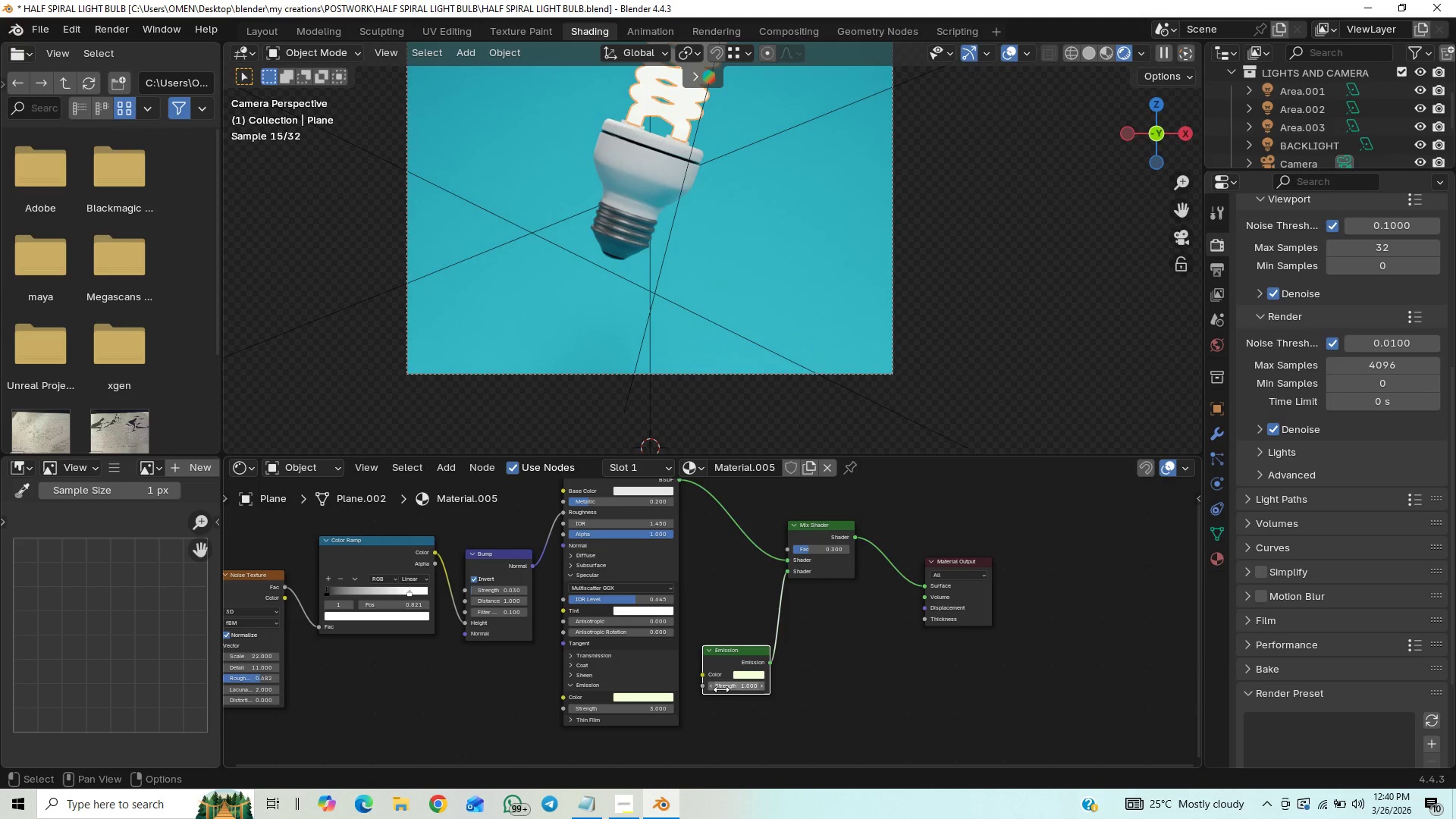 
key(3)
 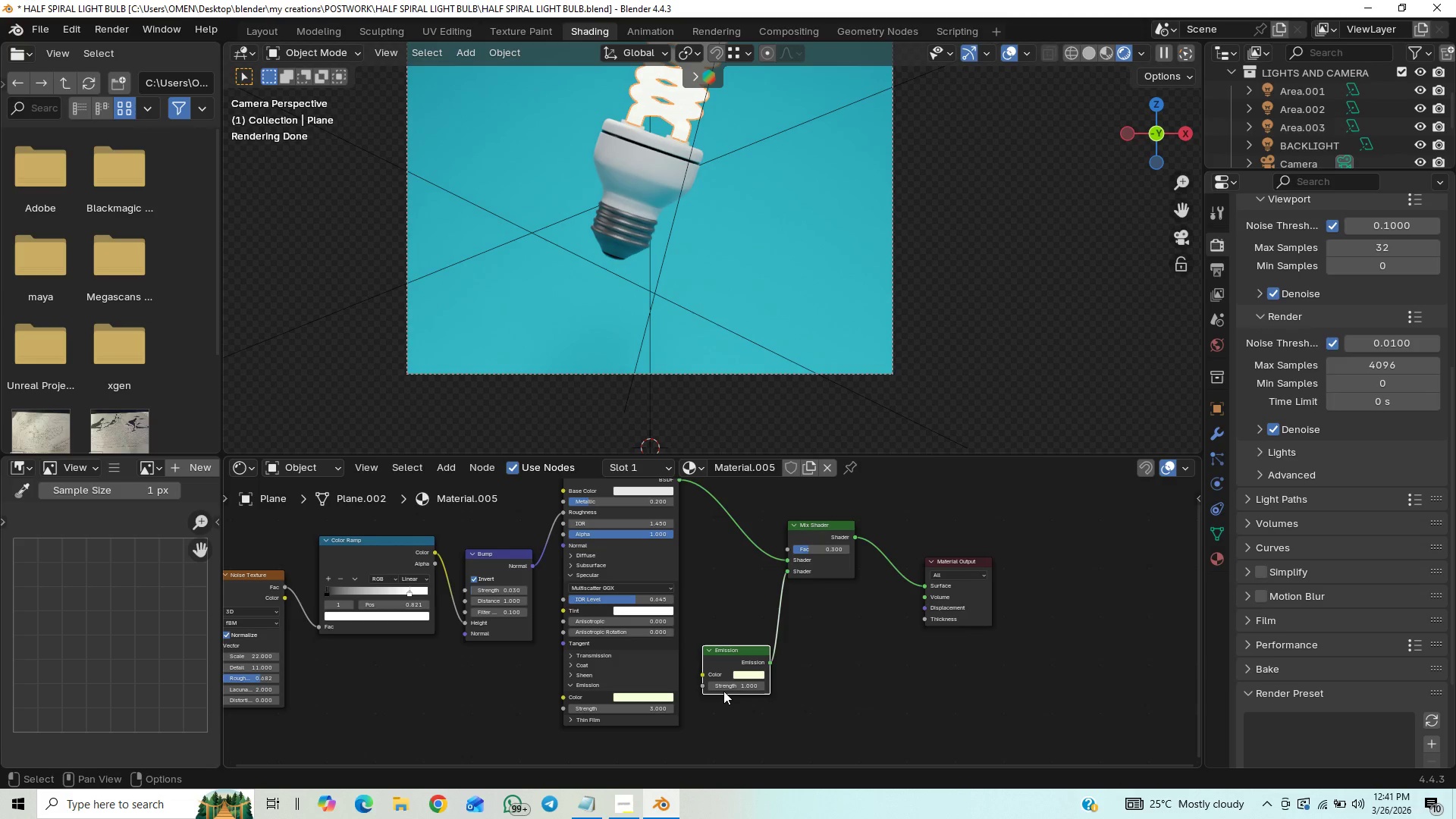 
left_click([724, 688])
 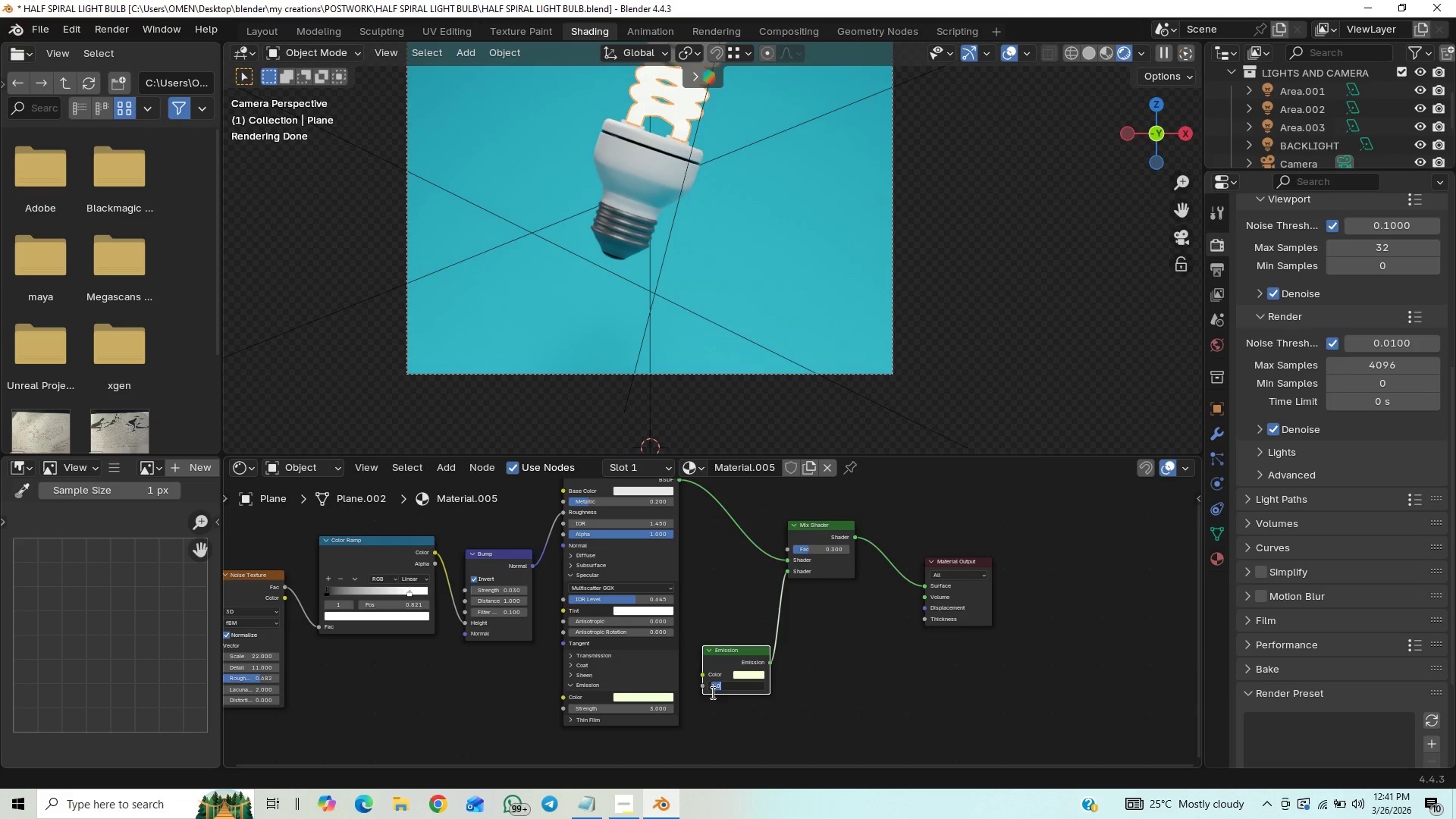 
key(3)
 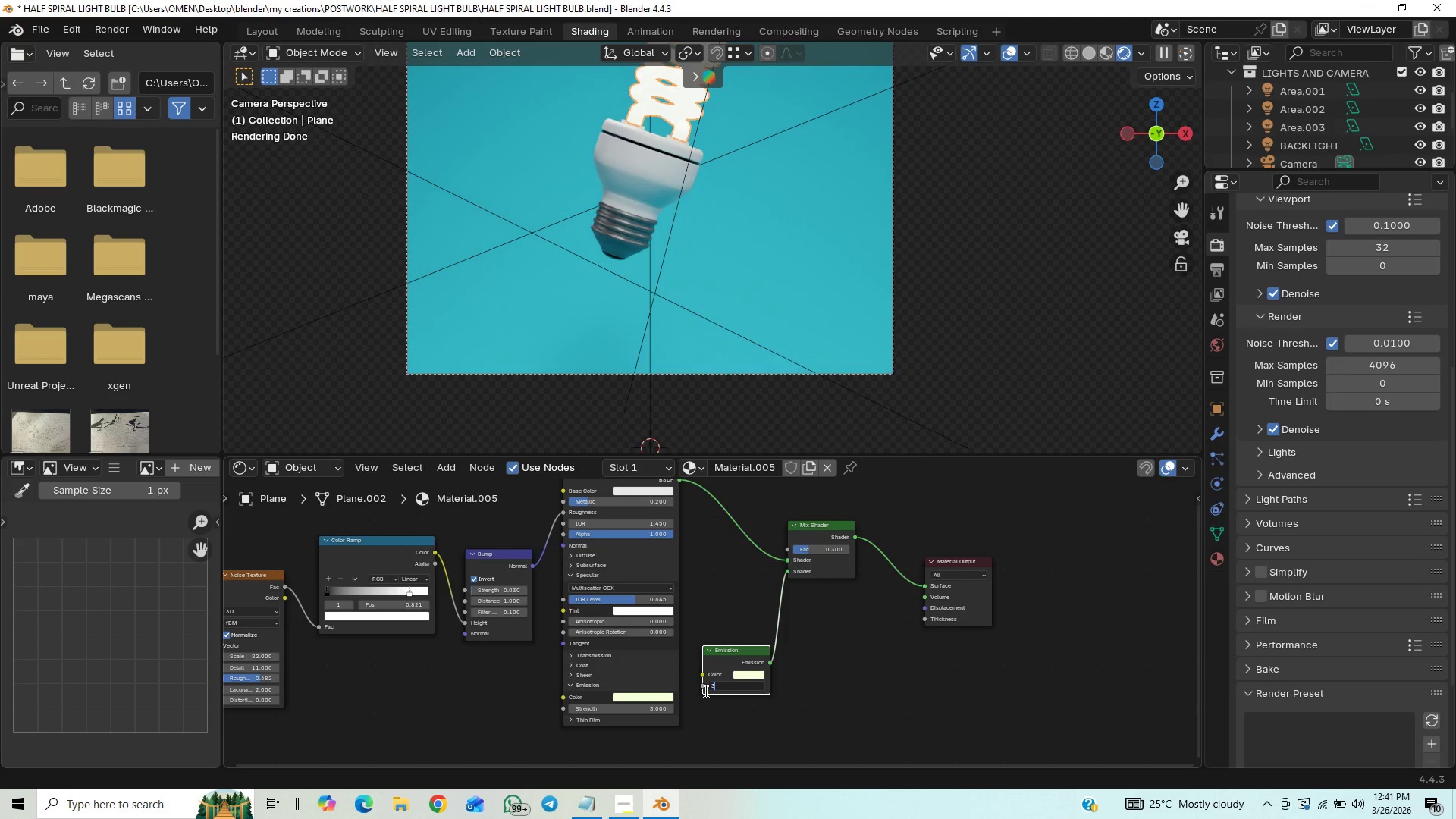 
key(Enter)
 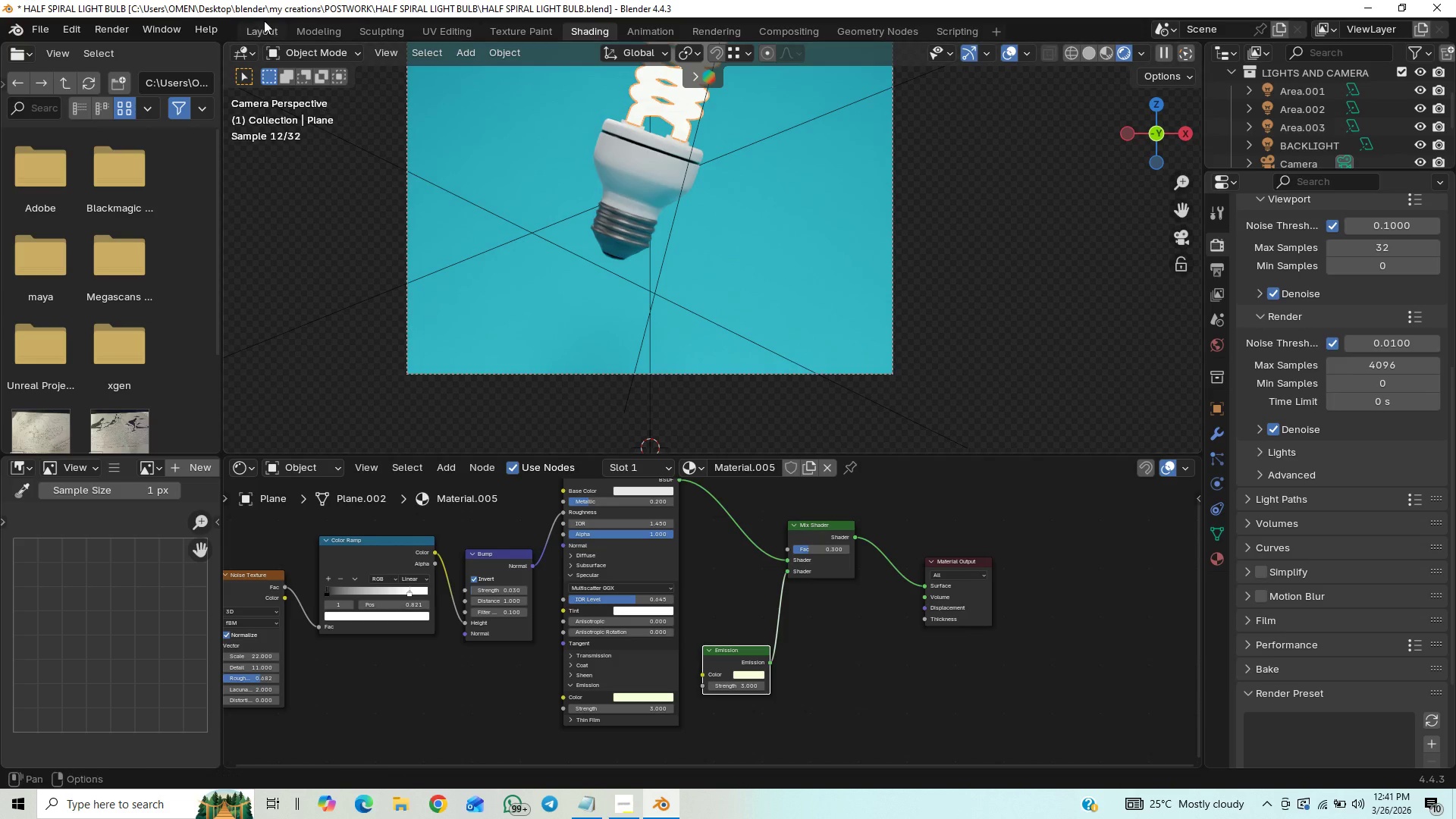 
left_click([260, 31])
 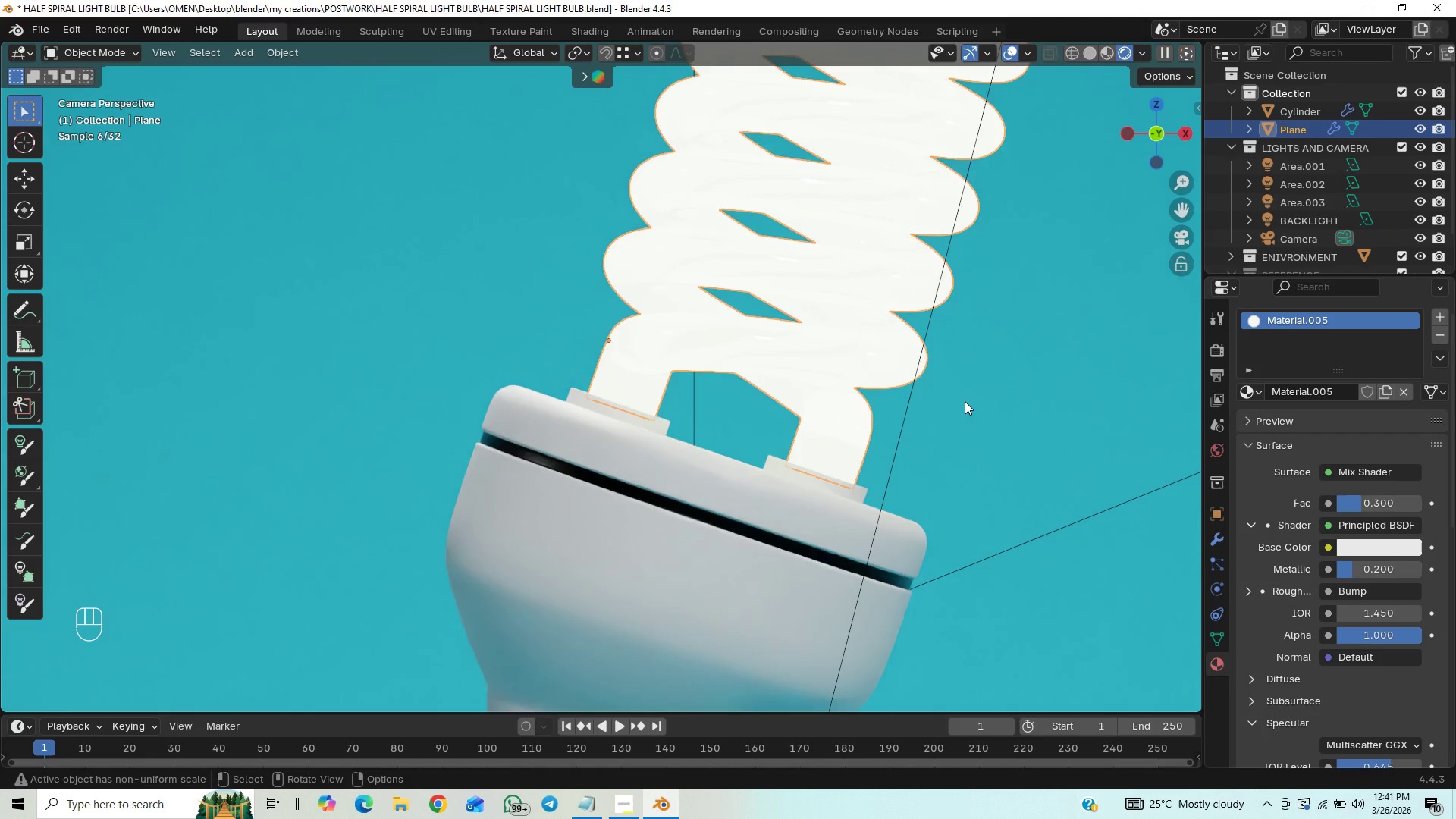 
wait(9.36)
 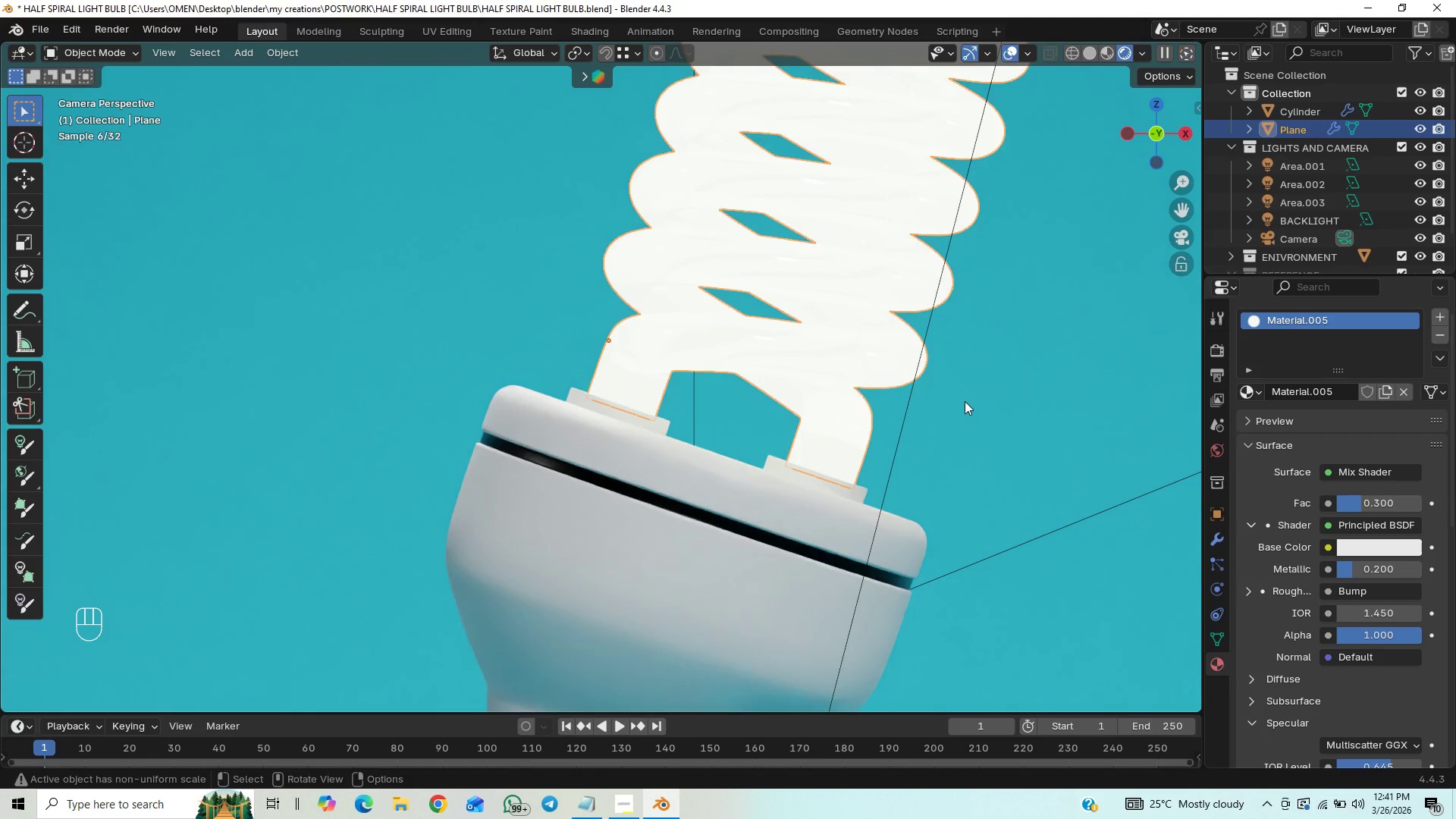 
mouse_move([623, 701])
 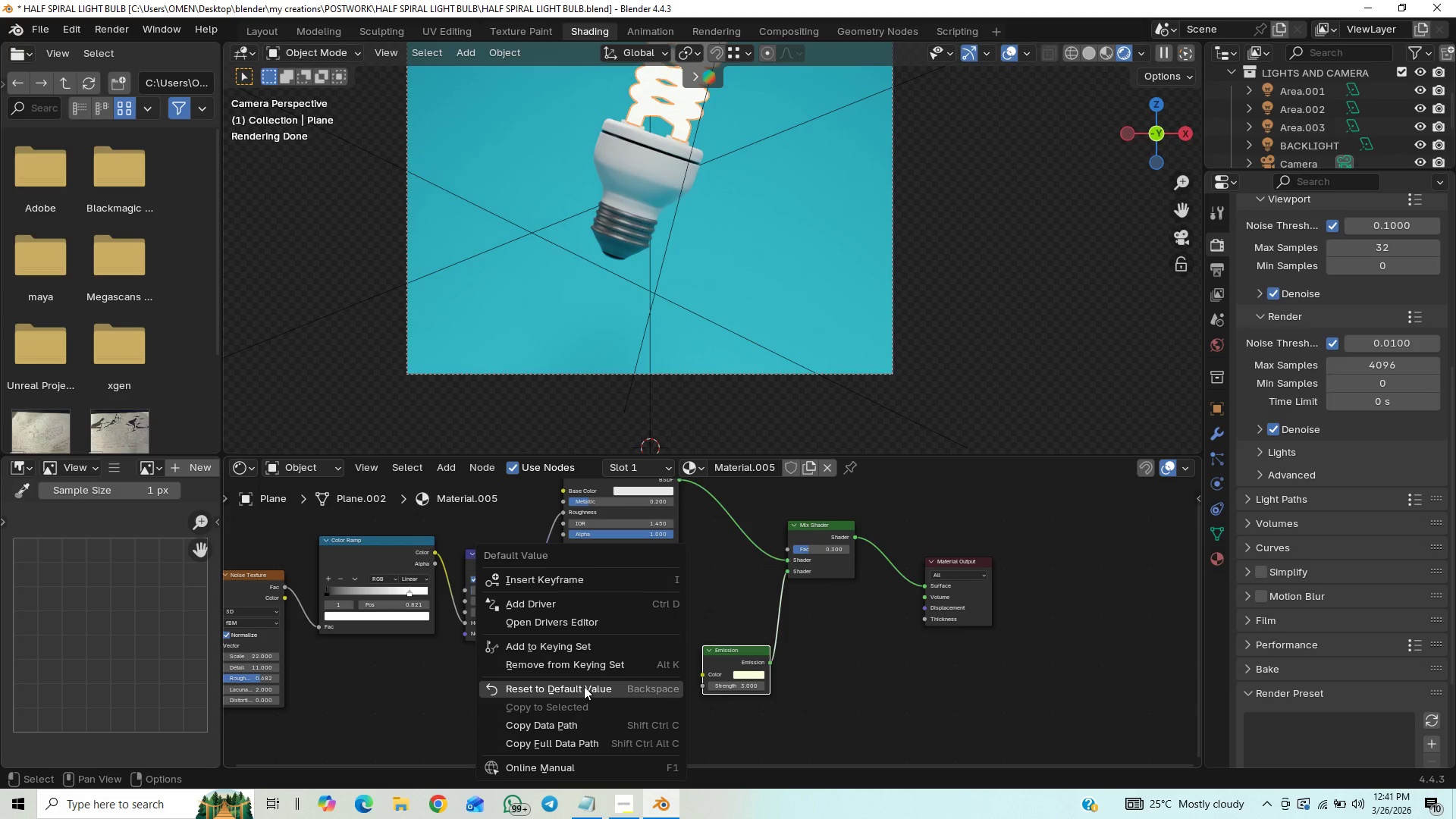 
left_click([583, 687])
 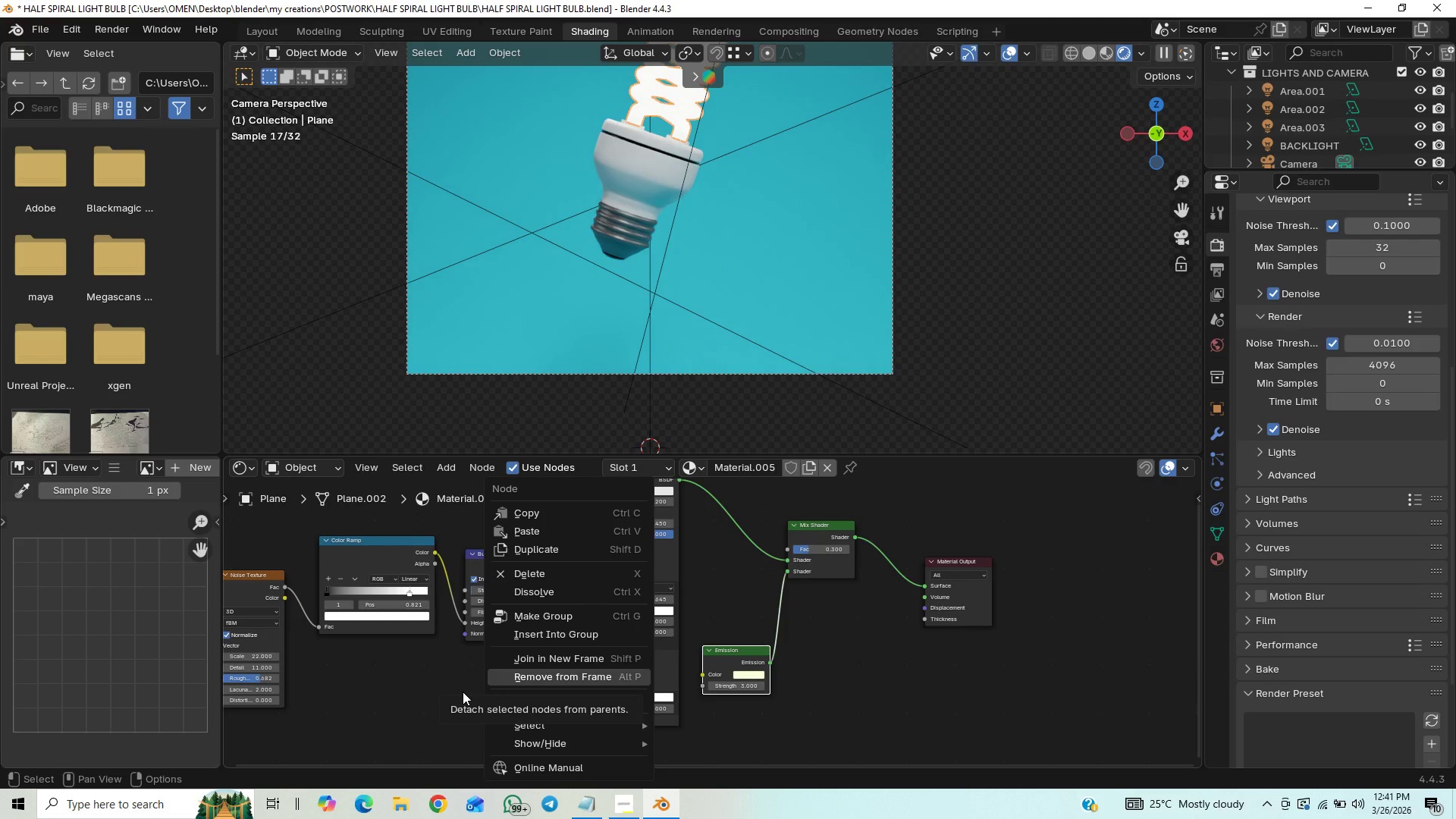 
mouse_move([607, 695])
 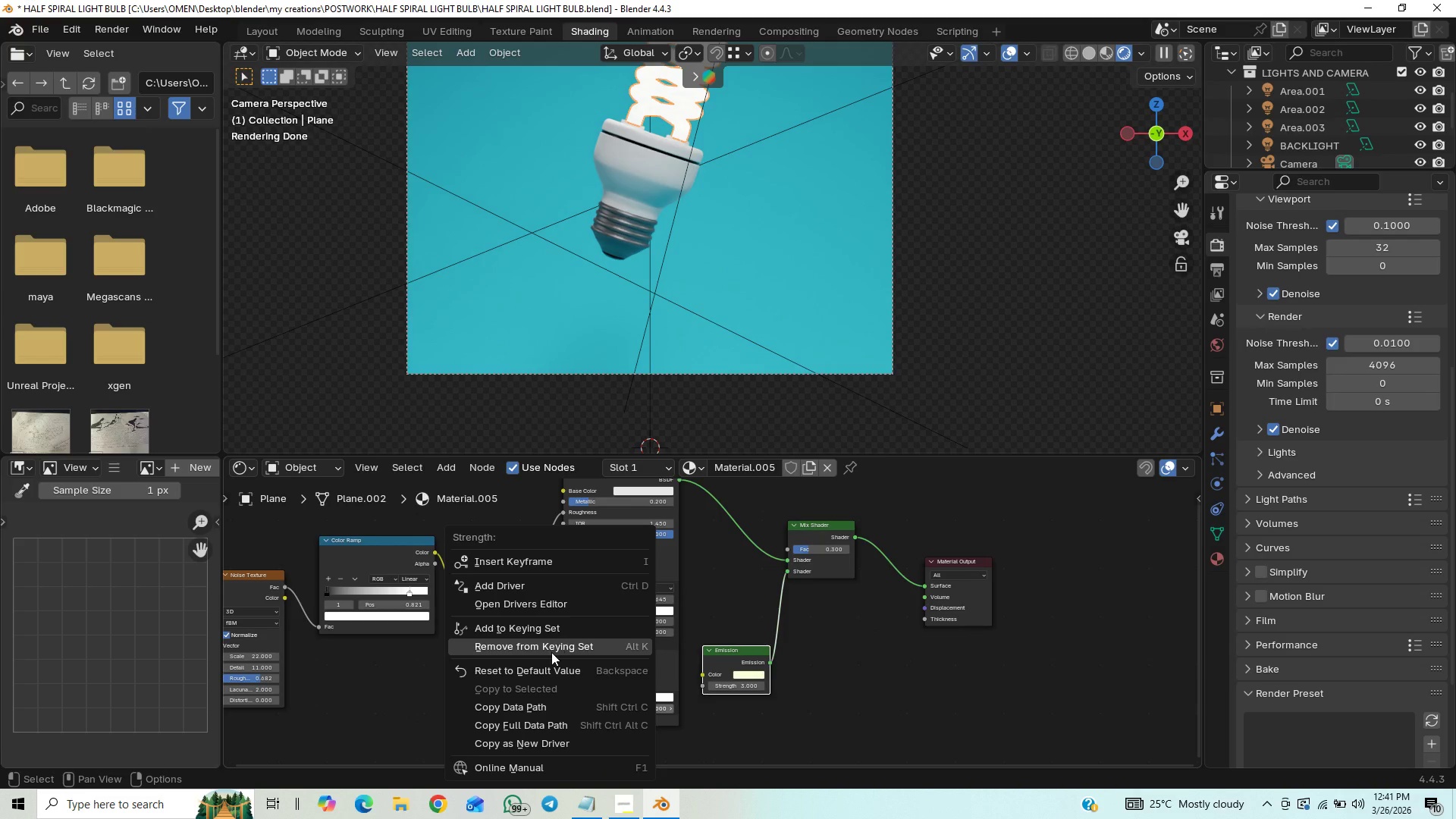 
left_click([543, 665])
 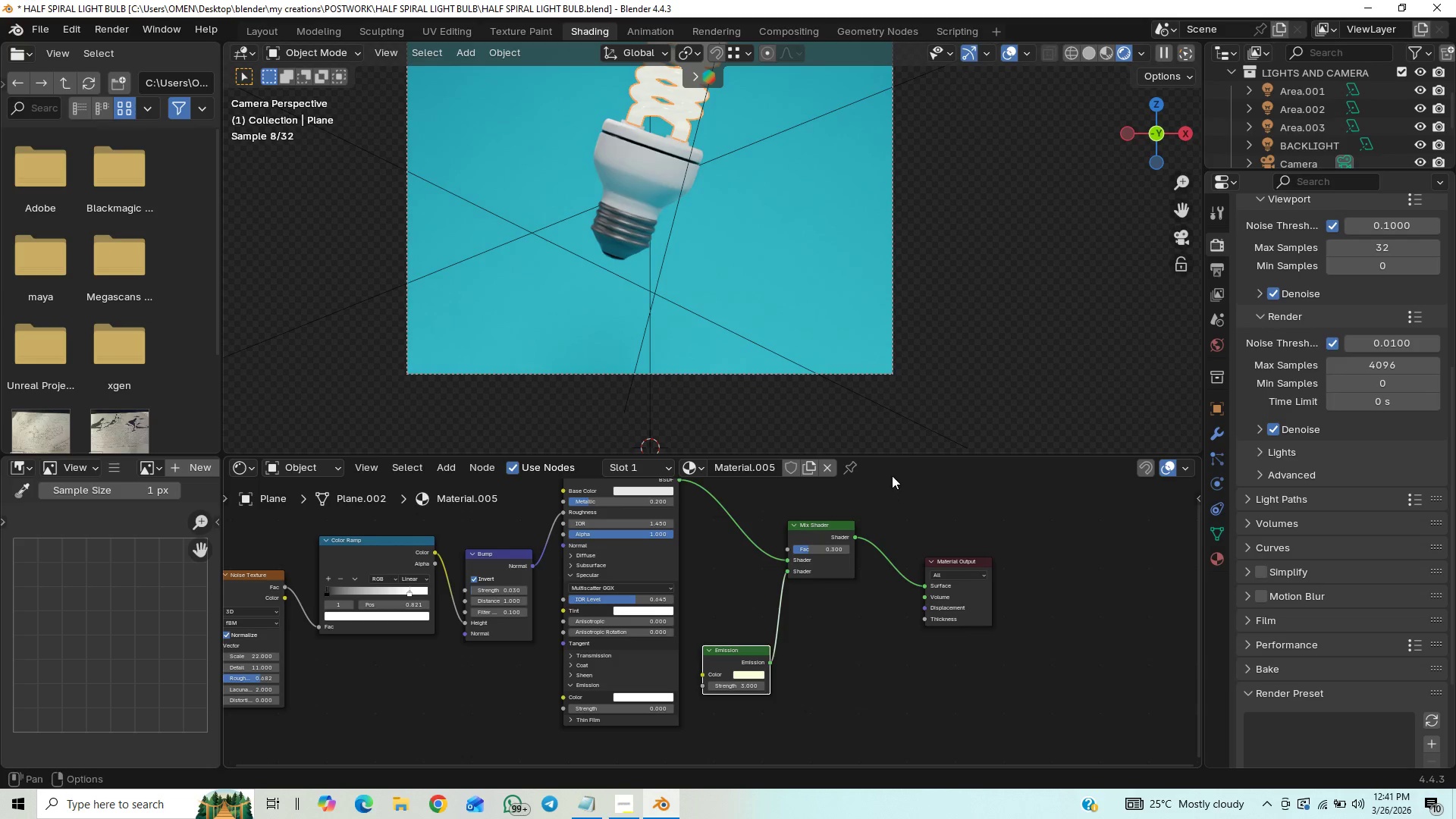 
left_click([902, 434])
 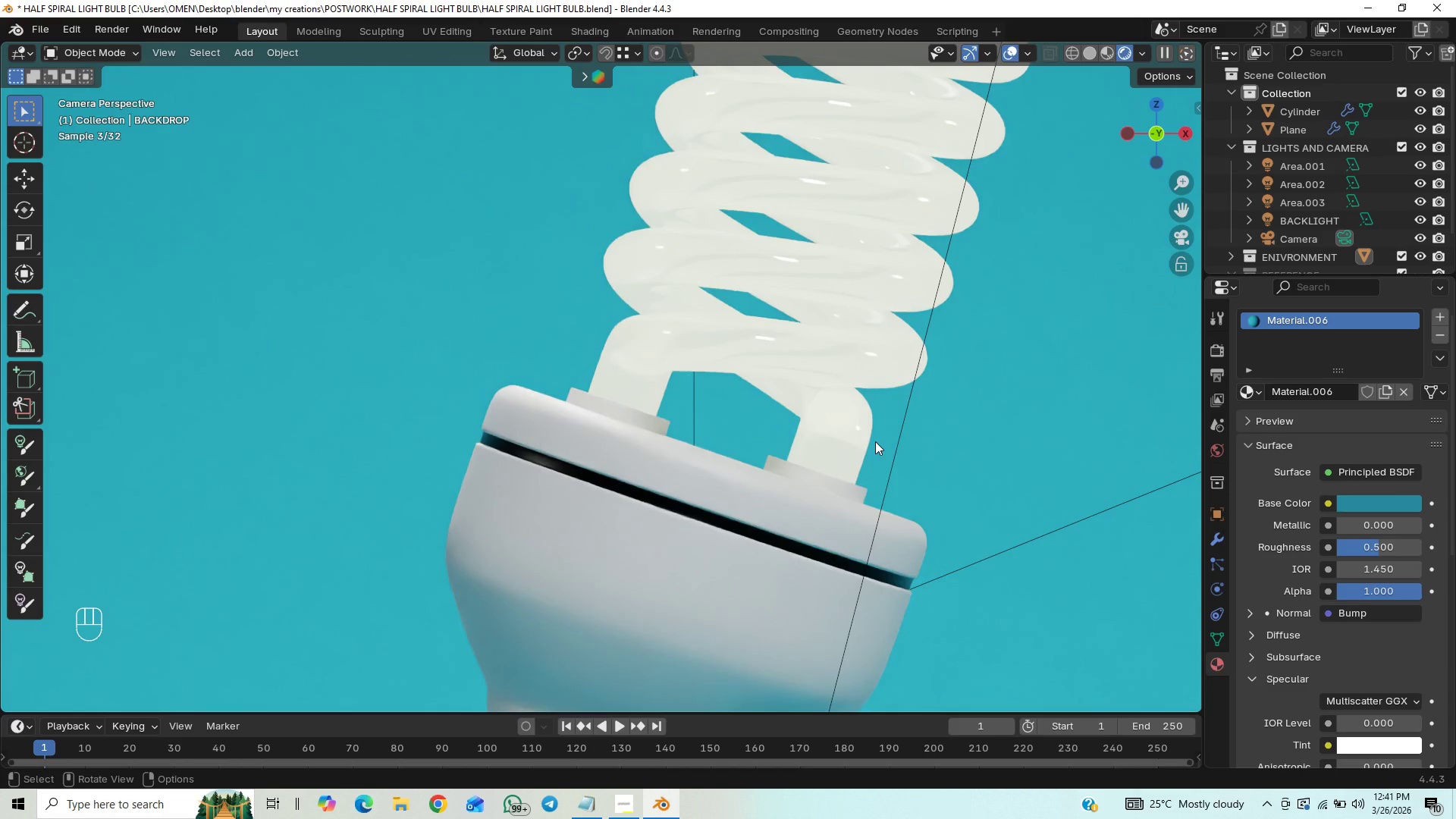 
wait(9.52)
 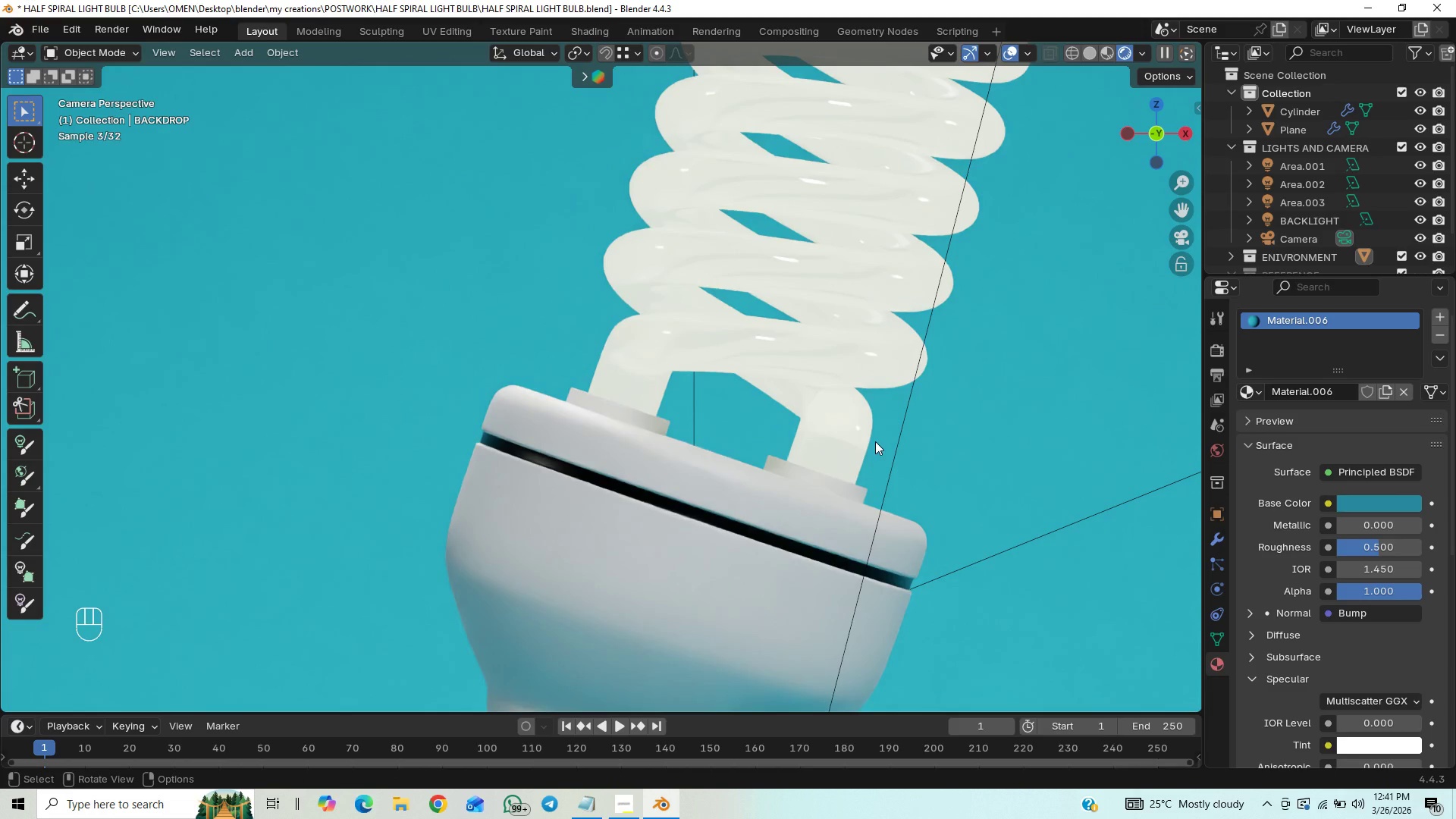 
scroll: coordinate [880, 422], scroll_direction: down, amount: 1.0
 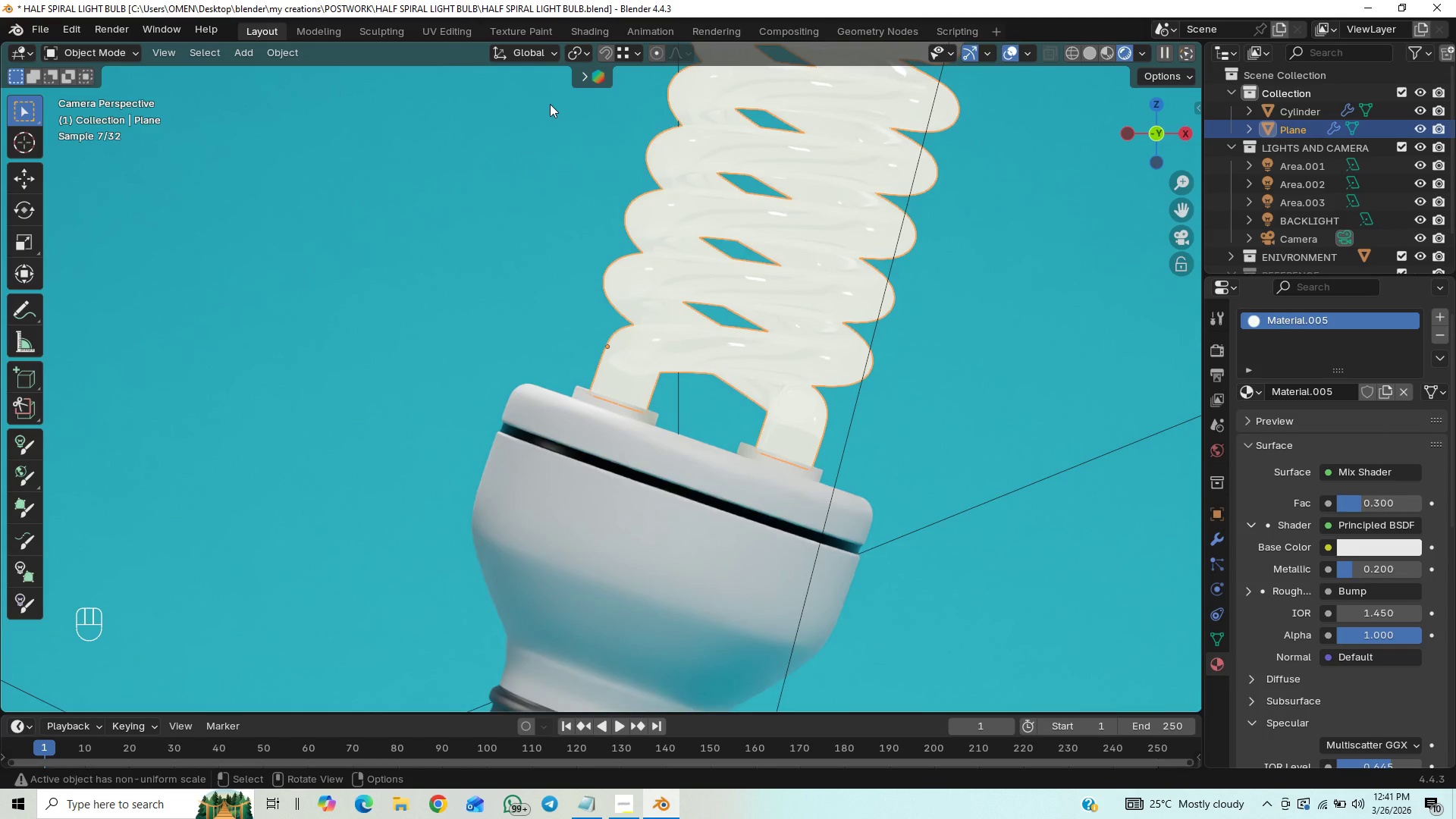 
wait(5.07)
 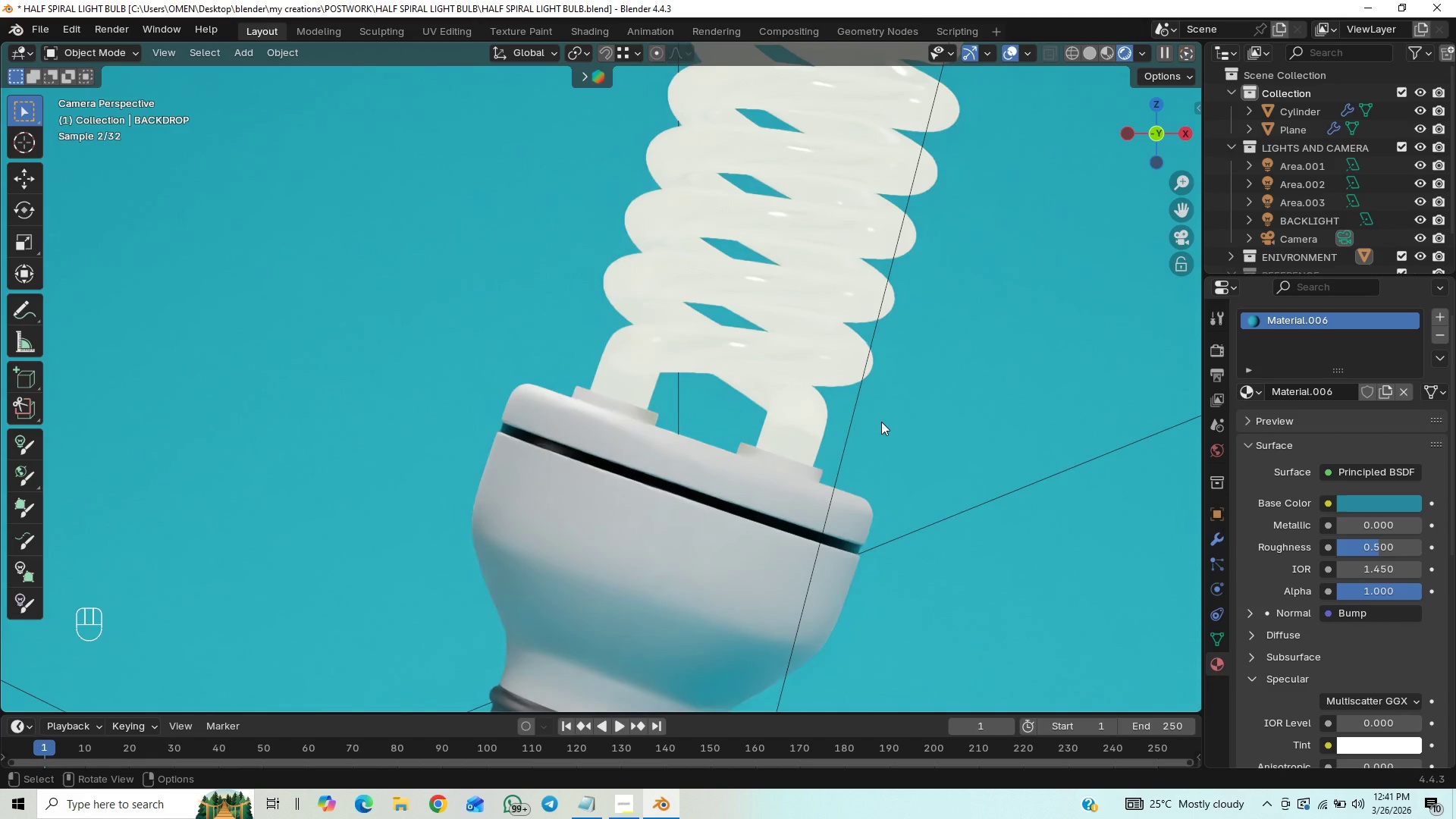 
left_click([601, 27])
 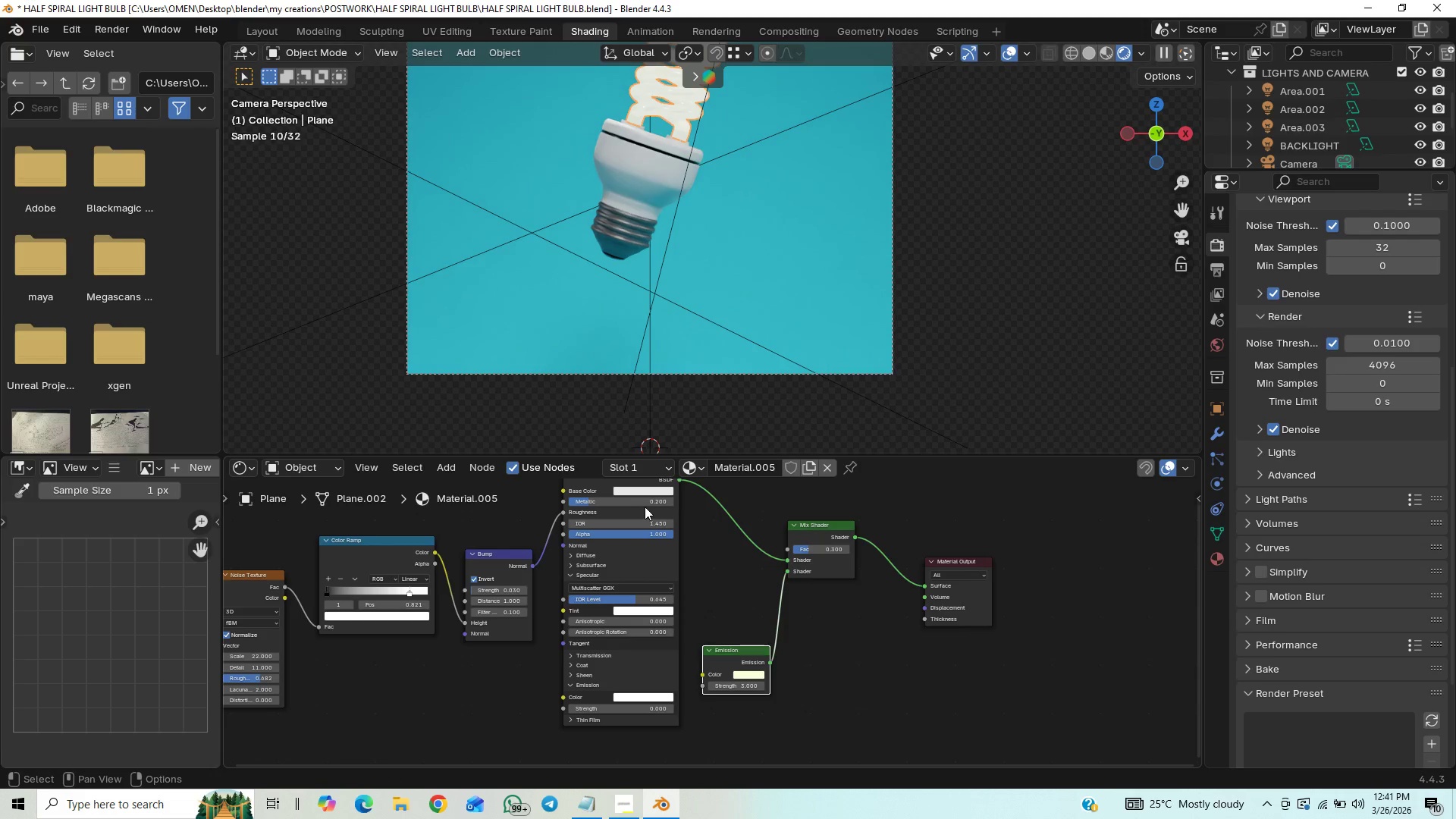 
scroll: coordinate [635, 529], scroll_direction: up, amount: 1.0
 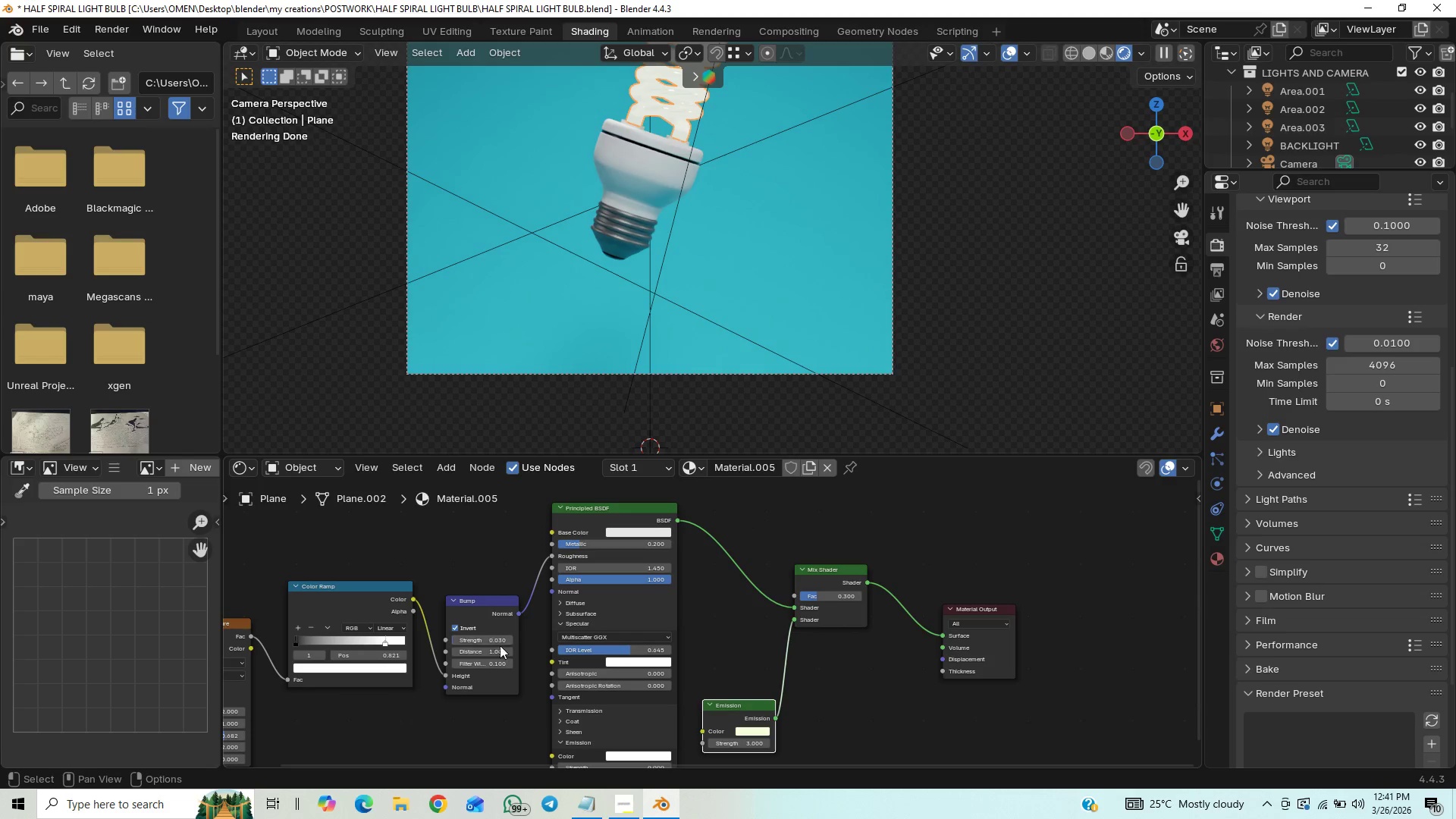 
left_click([500, 640])
 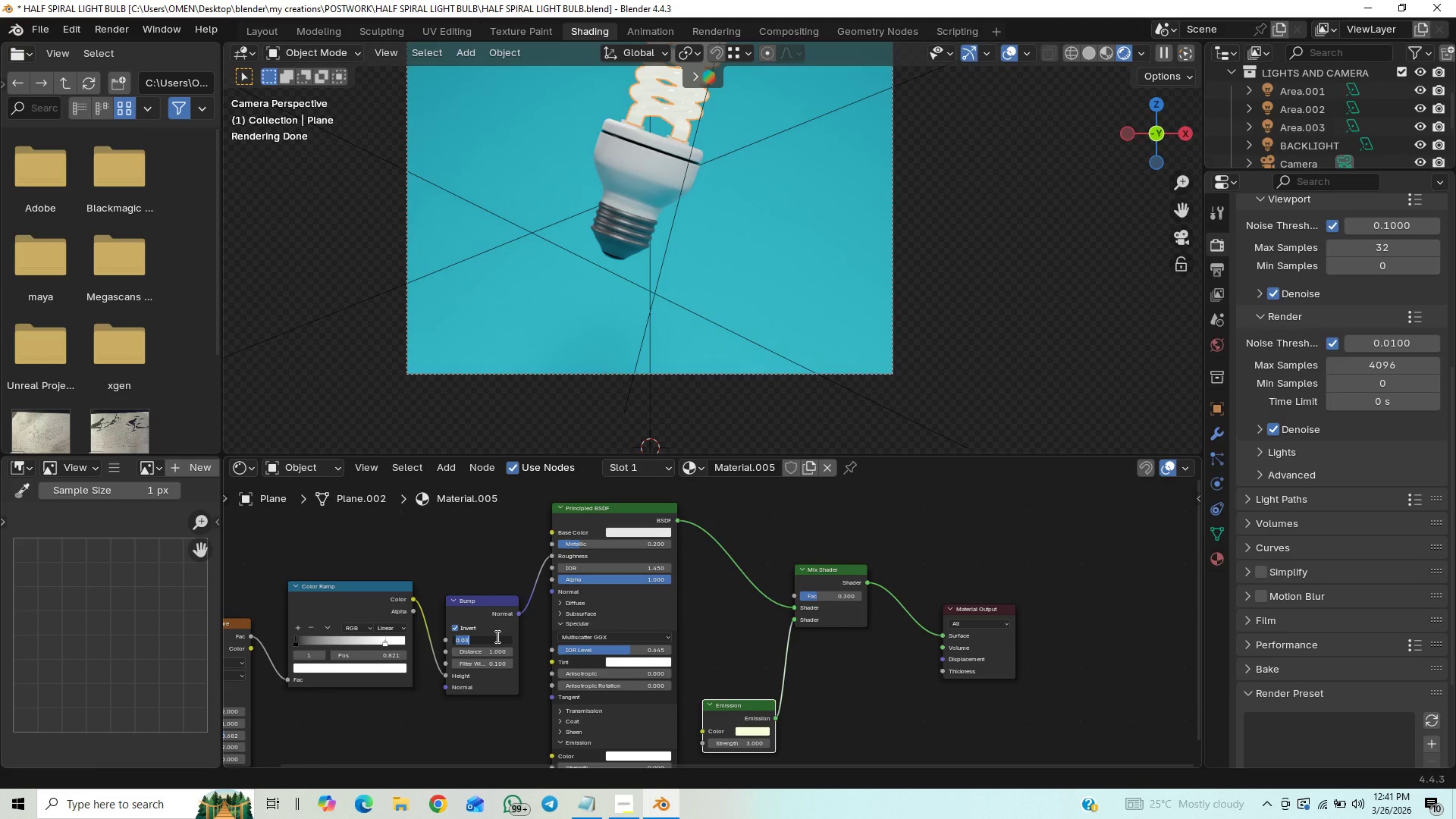 
key(ArrowRight)
 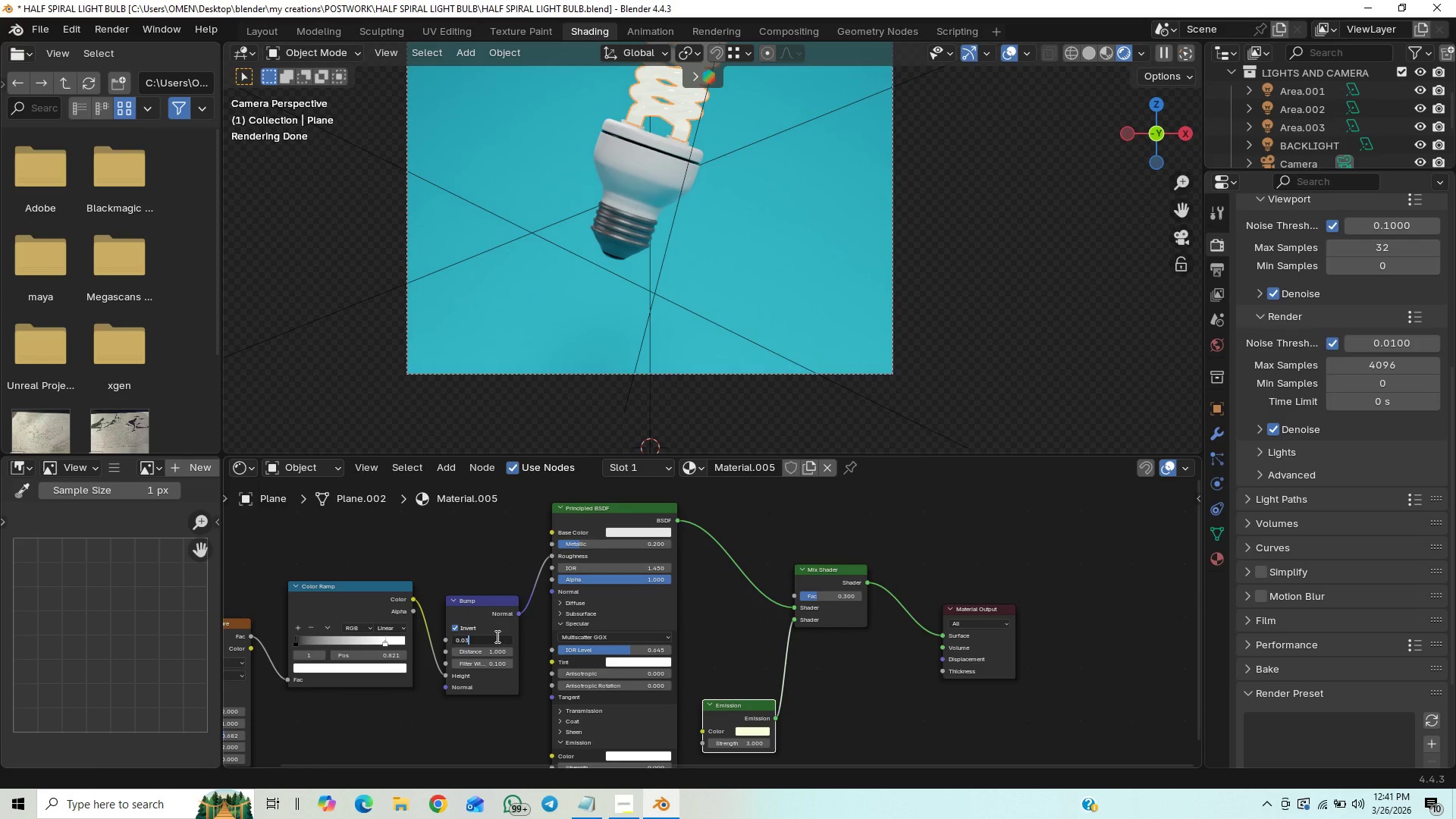 
key(Backspace)
 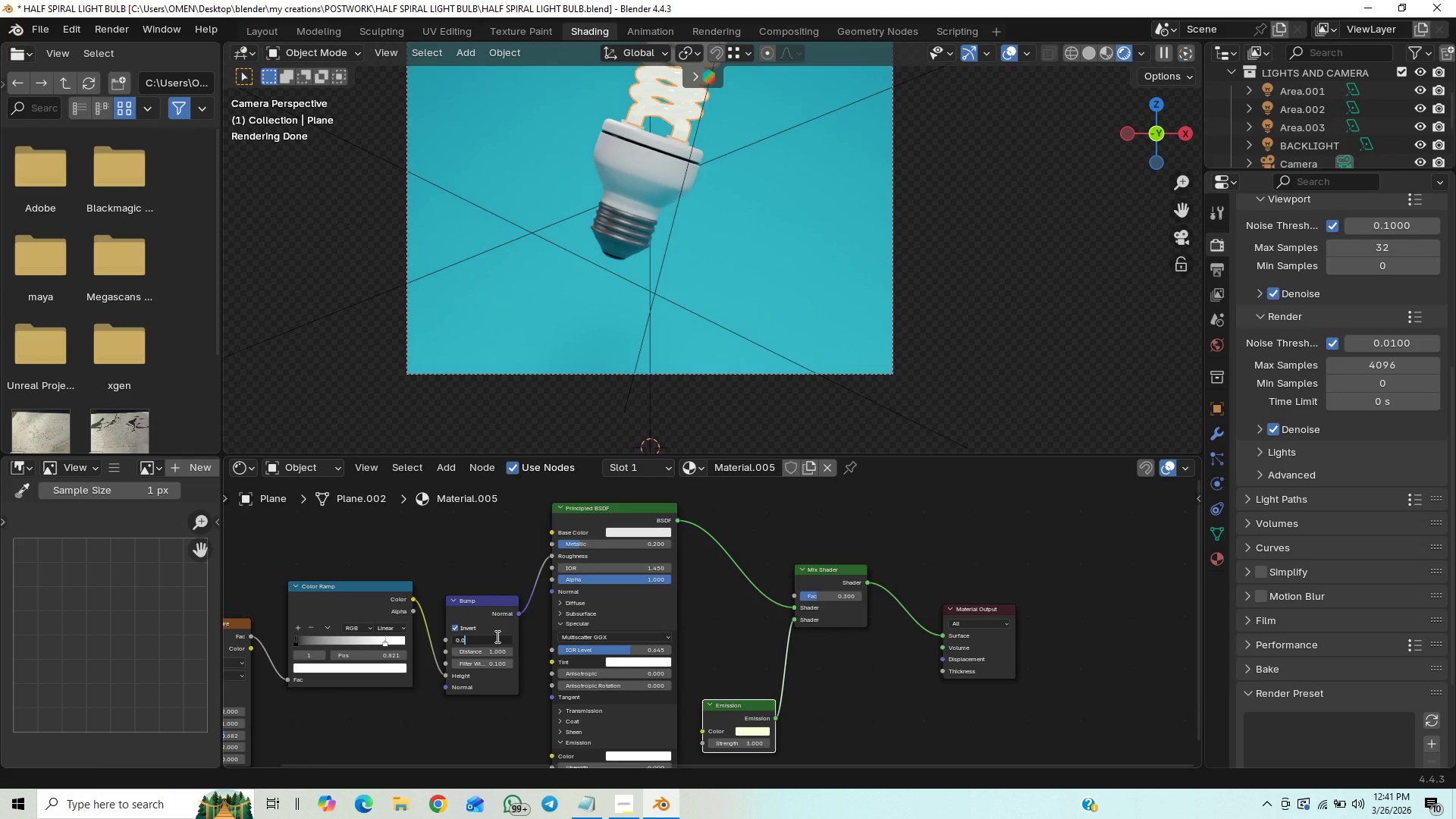 
key(2)
 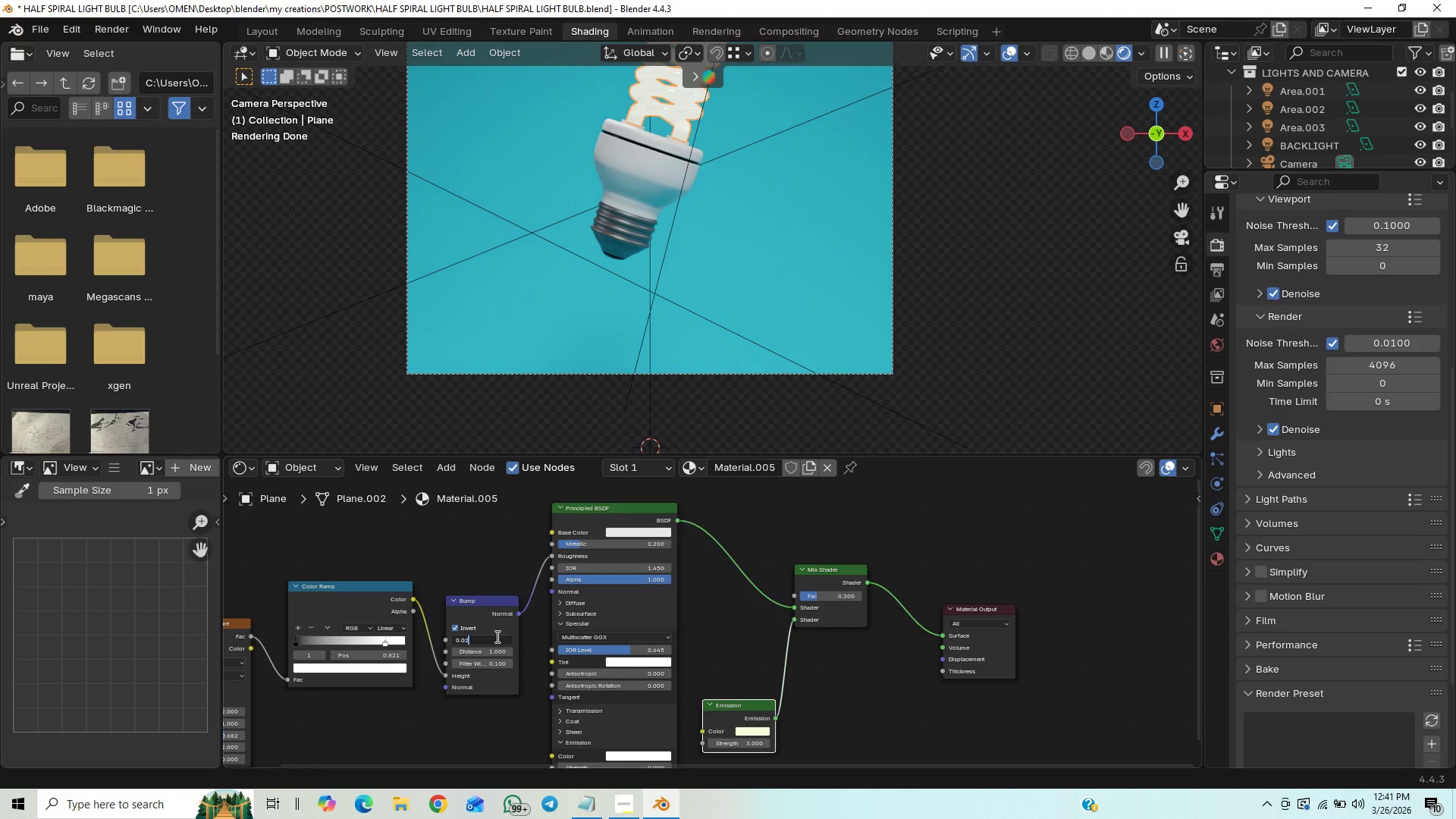 
key(Enter)
 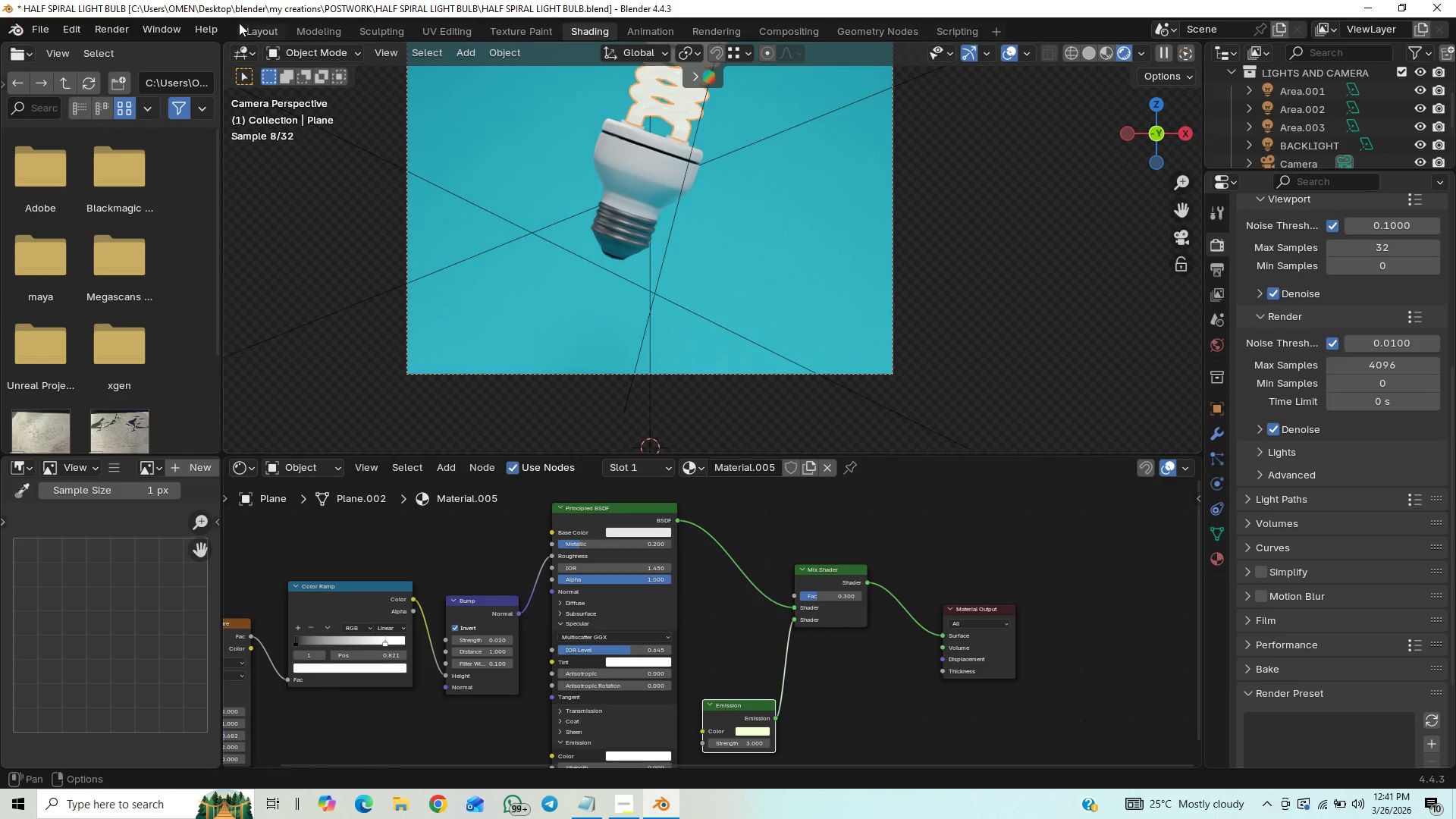 
left_click([256, 33])
 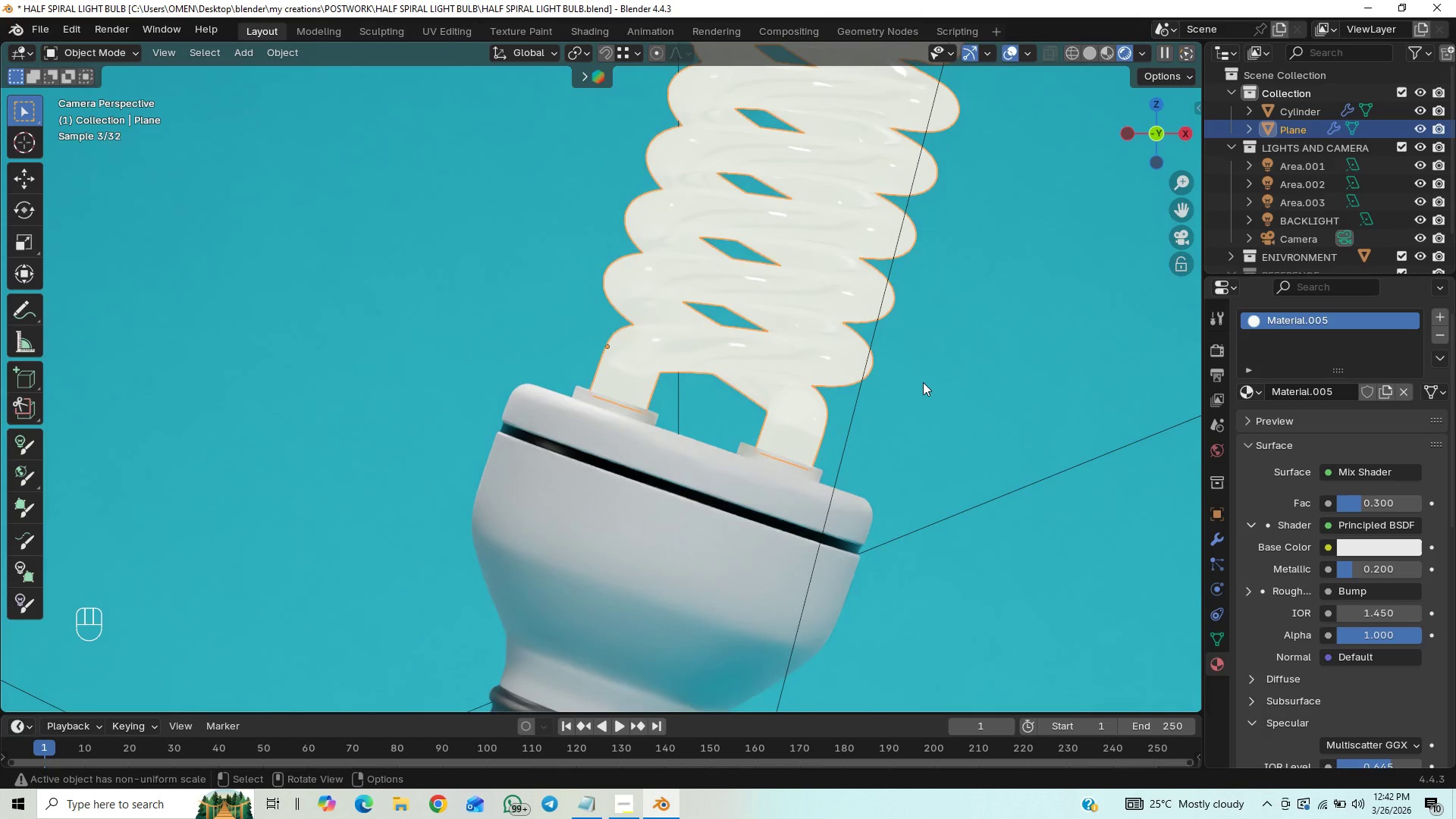 
scroll: coordinate [923, 383], scroll_direction: down, amount: 1.0
 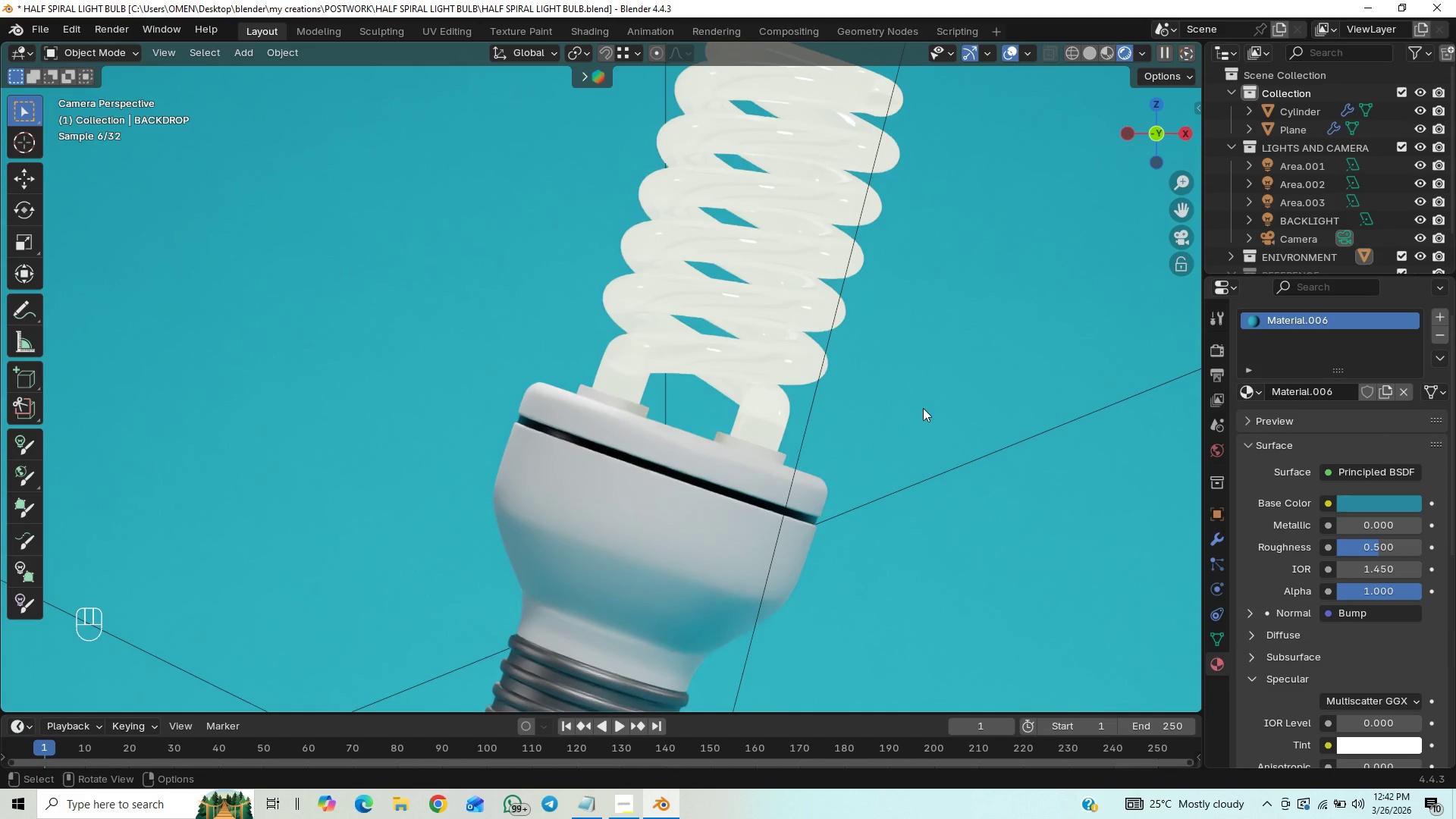 
left_click([1188, 233])
 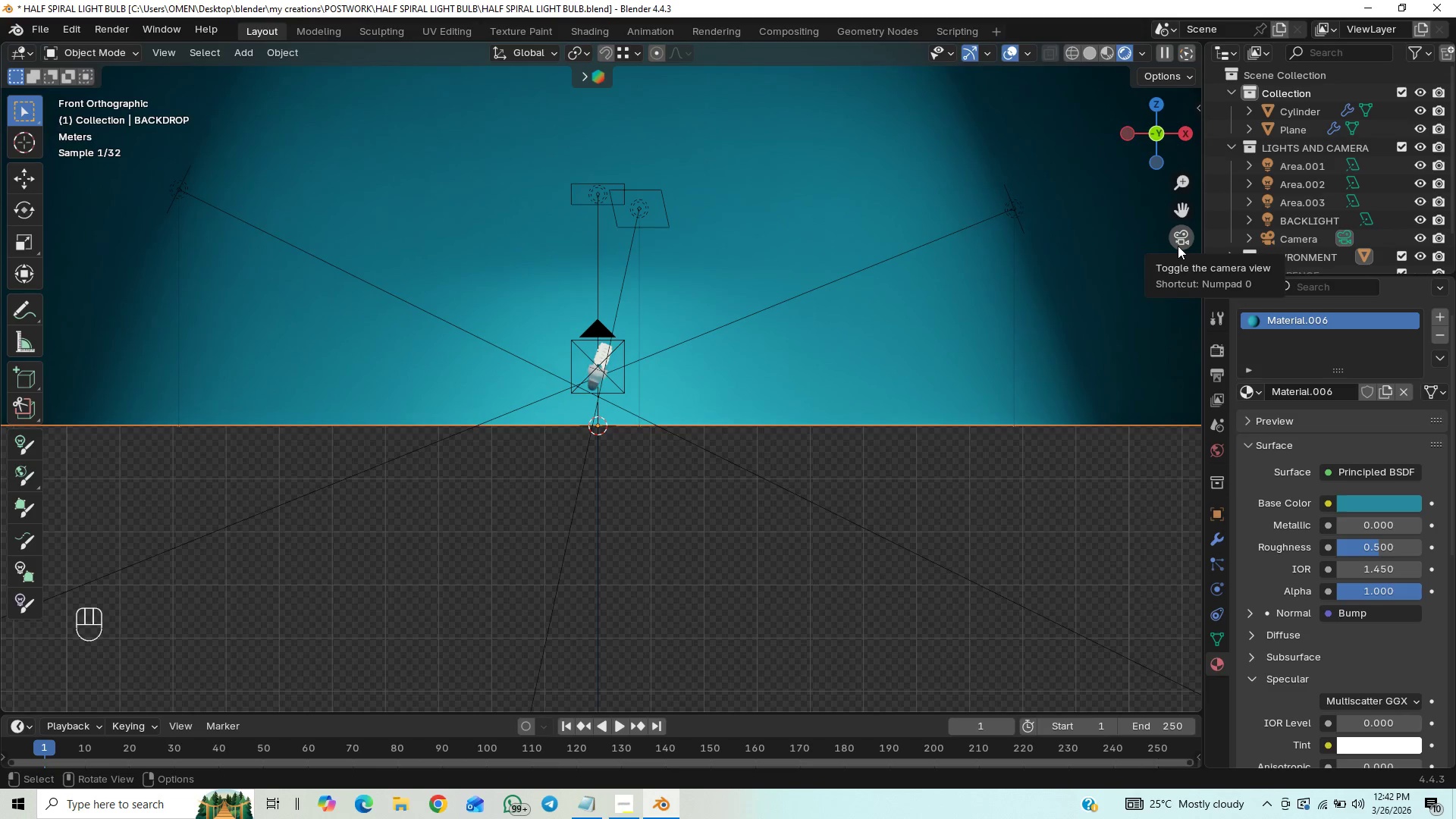 
left_click([1178, 246])
 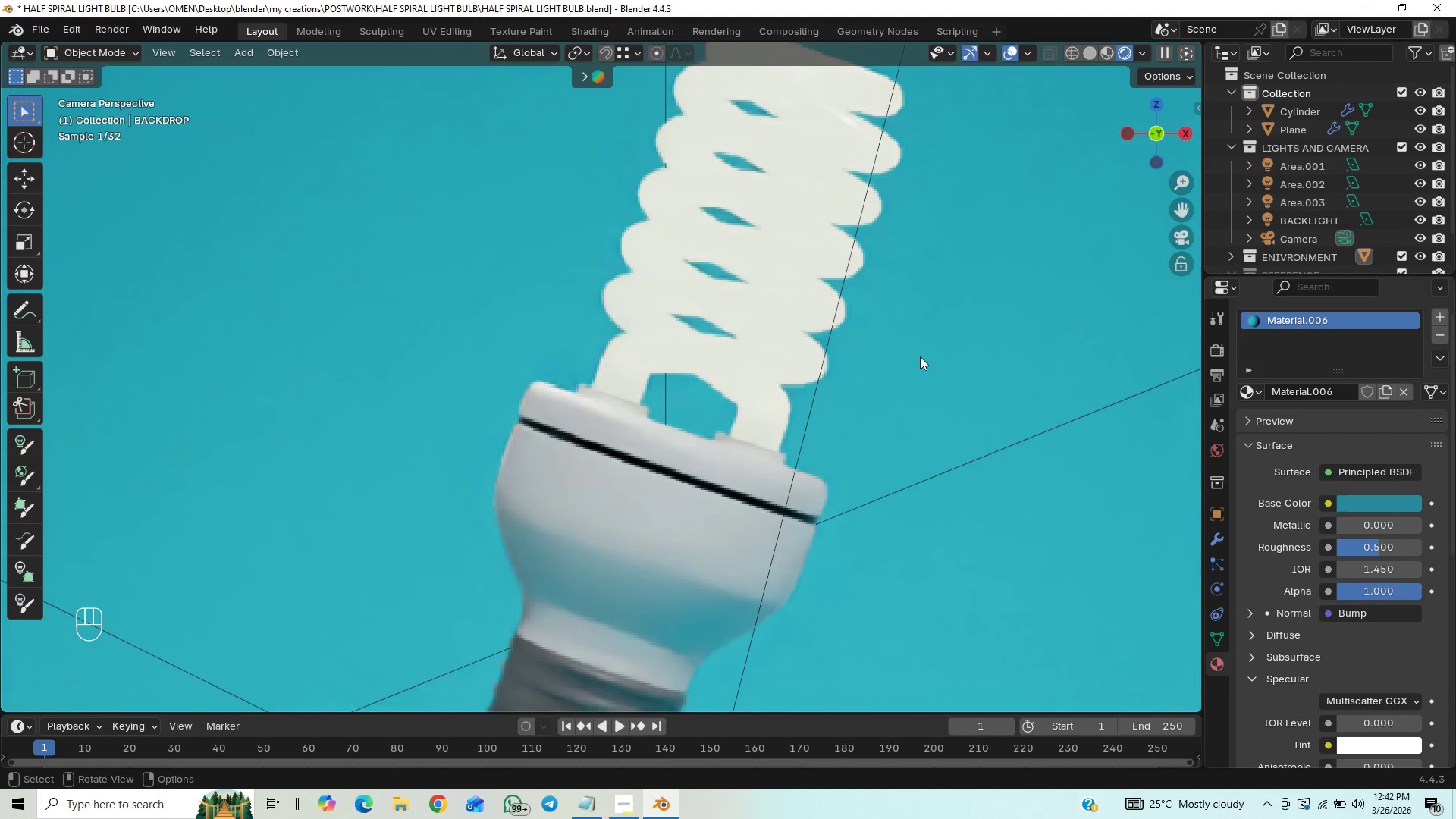 
scroll: coordinate [920, 356], scroll_direction: down, amount: 1.0
 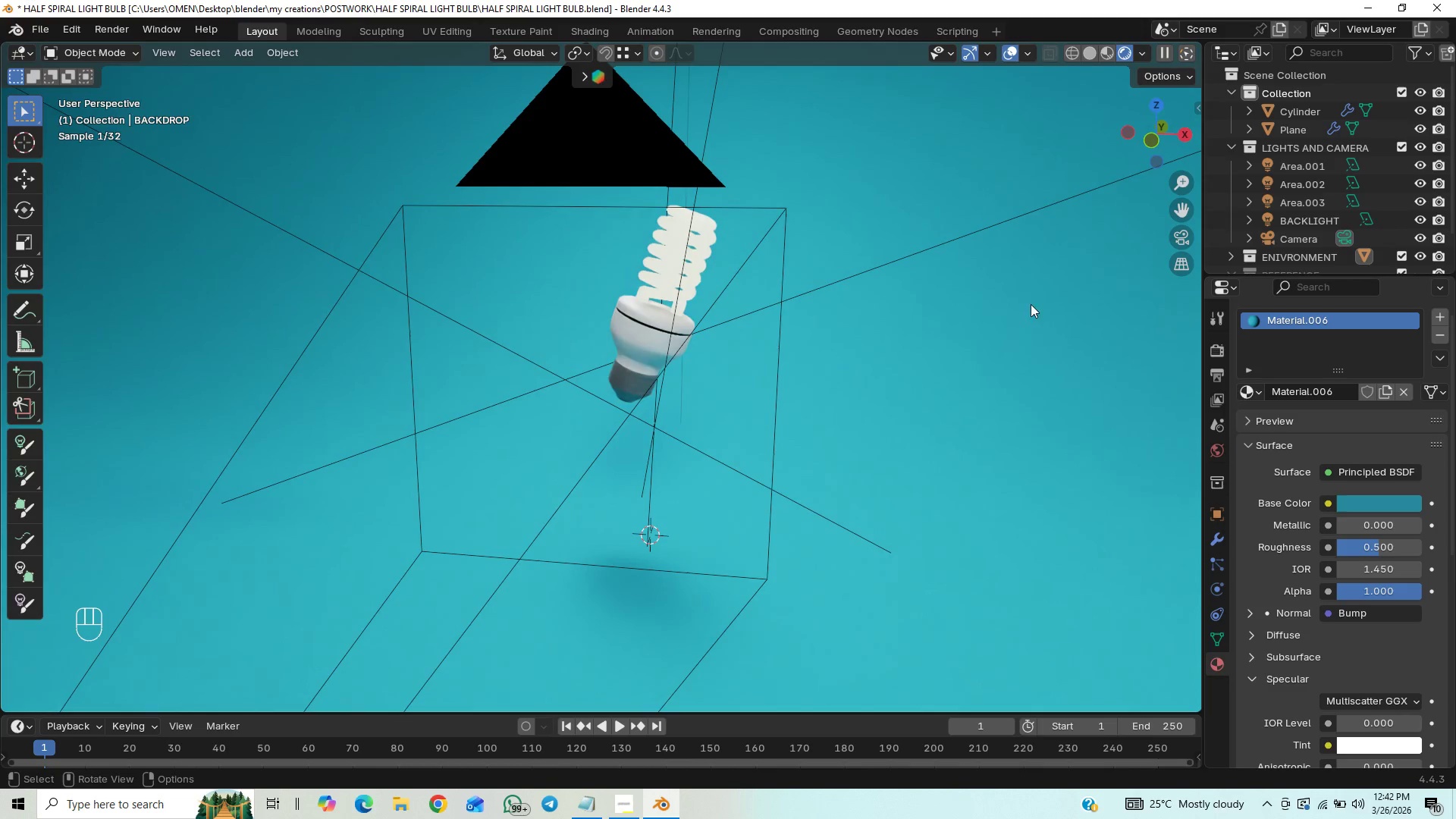 
left_click([1188, 238])
 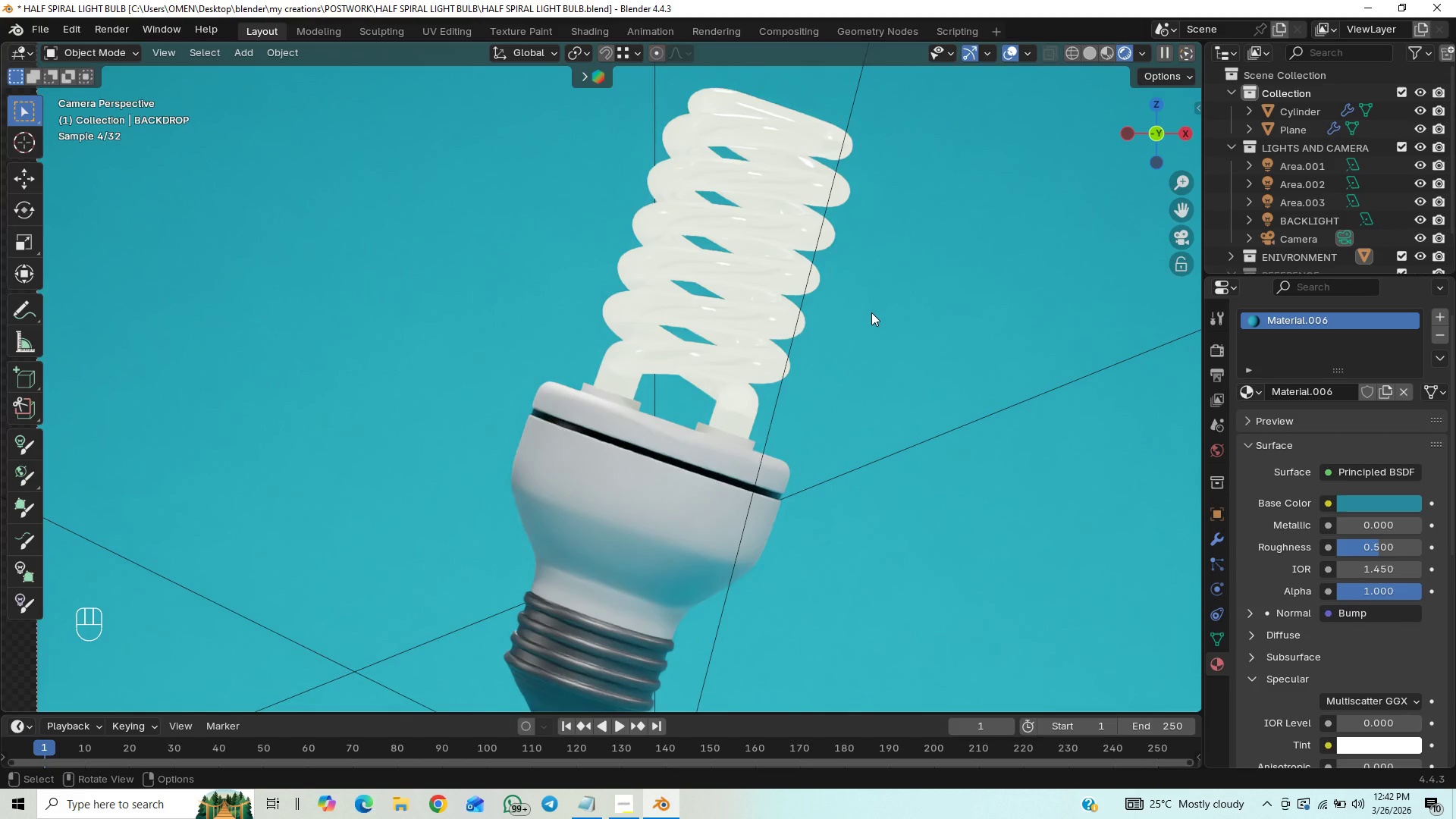 
key(Home)
 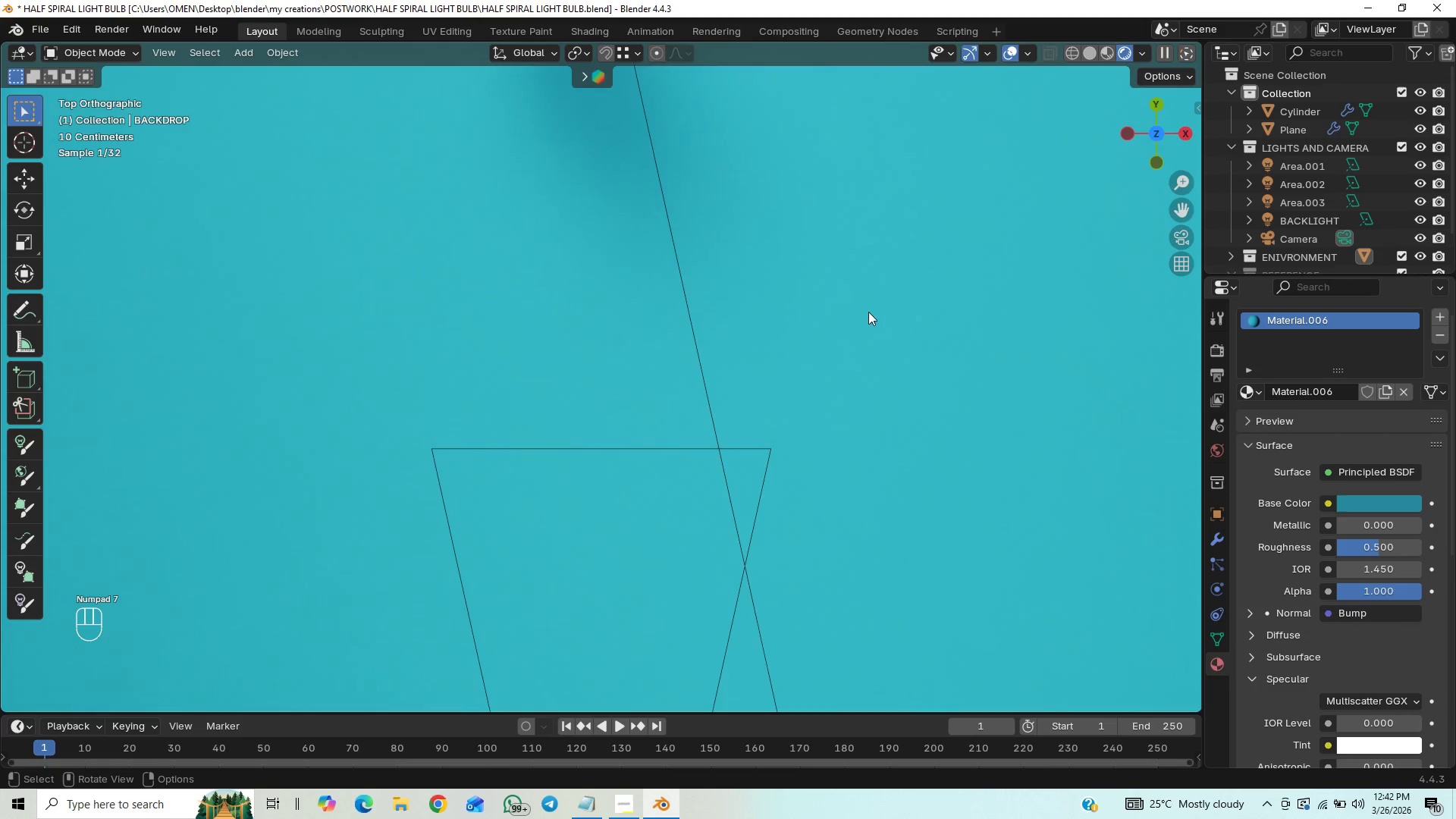 
scroll: coordinate [786, 402], scroll_direction: down, amount: 9.0
 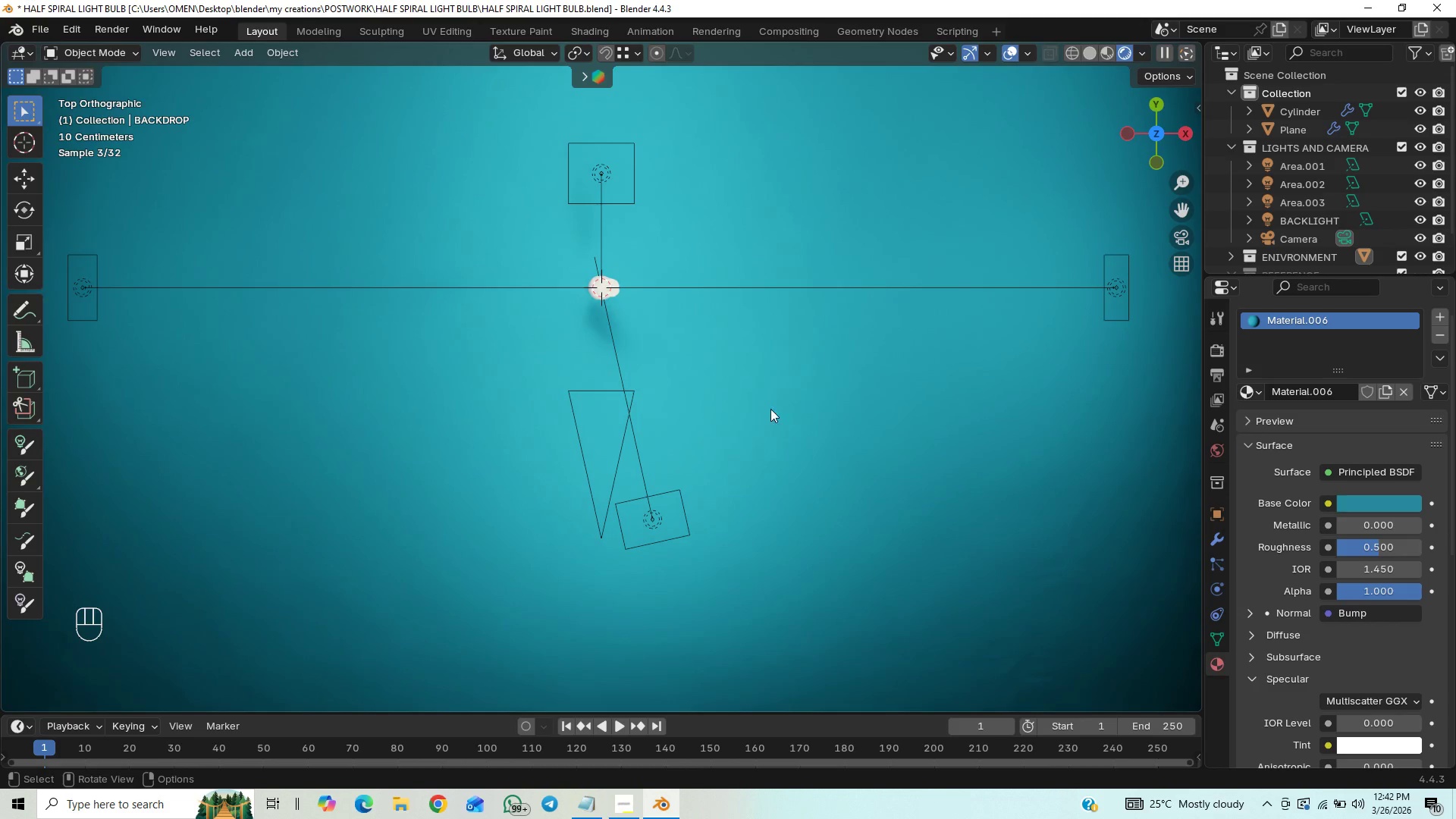 
hold_key(key=ShiftLeft, duration=1.51)
 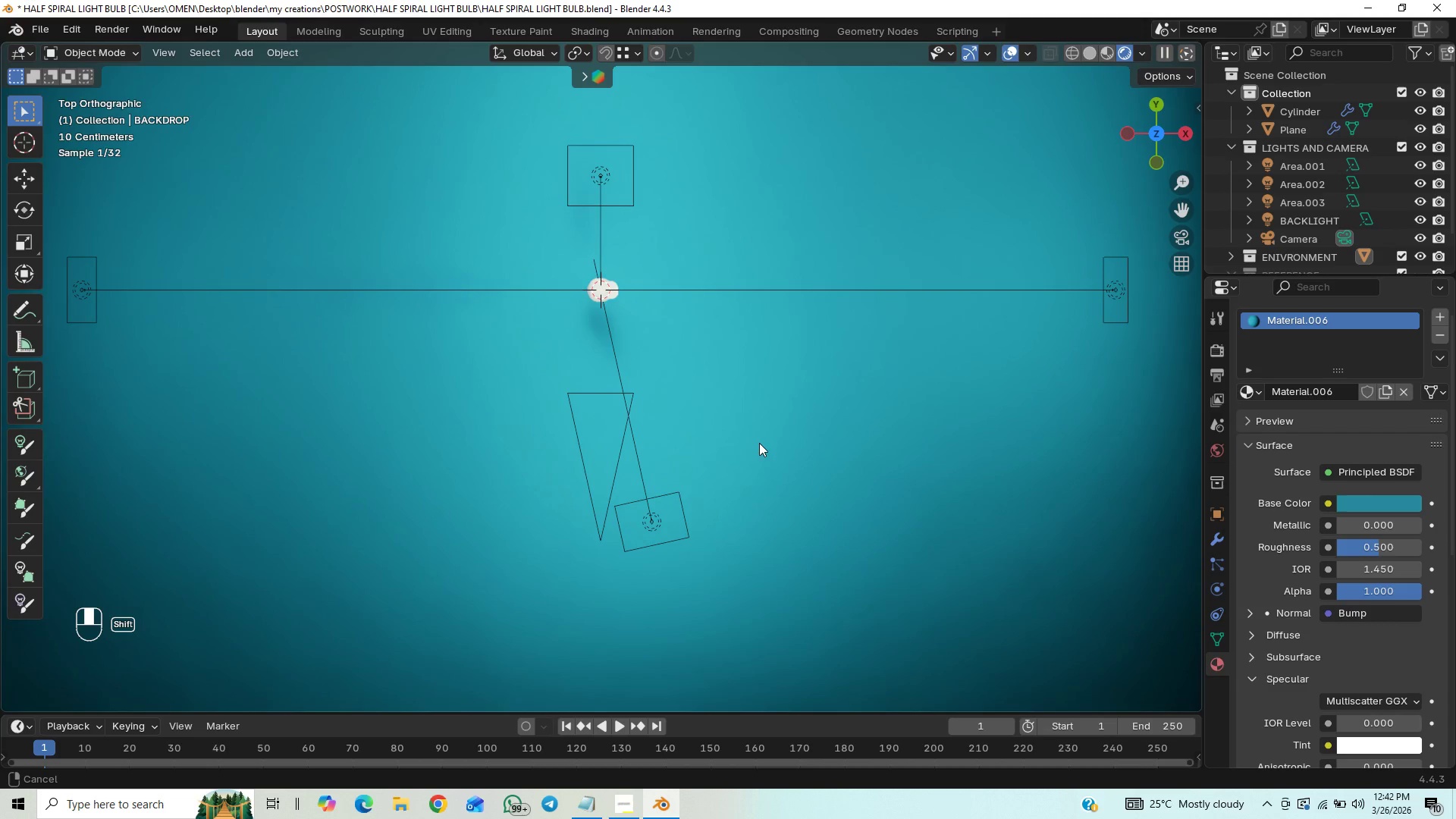 
hold_key(key=ShiftLeft, duration=1.52)
 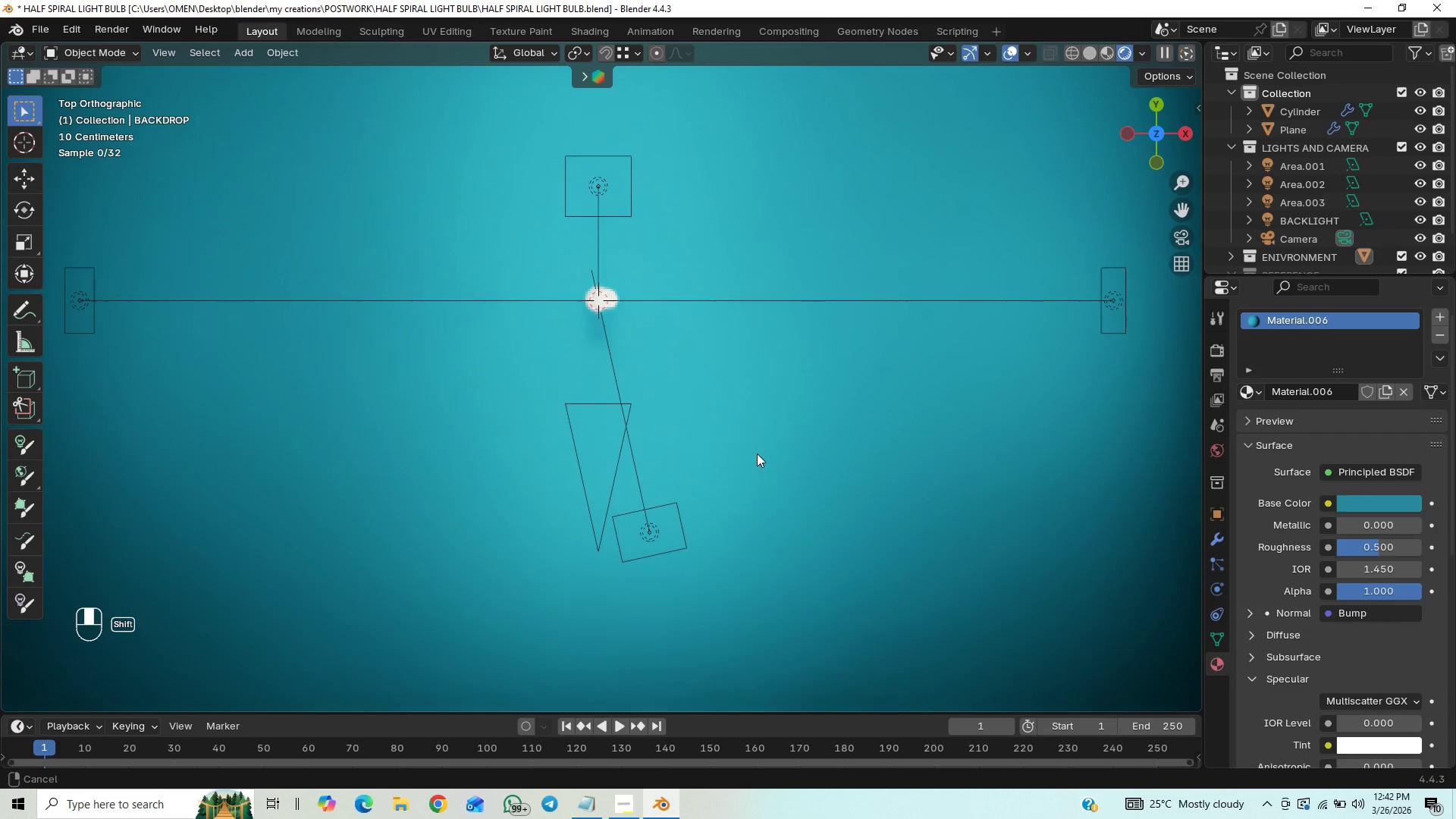 
key(Shift+ShiftLeft)
 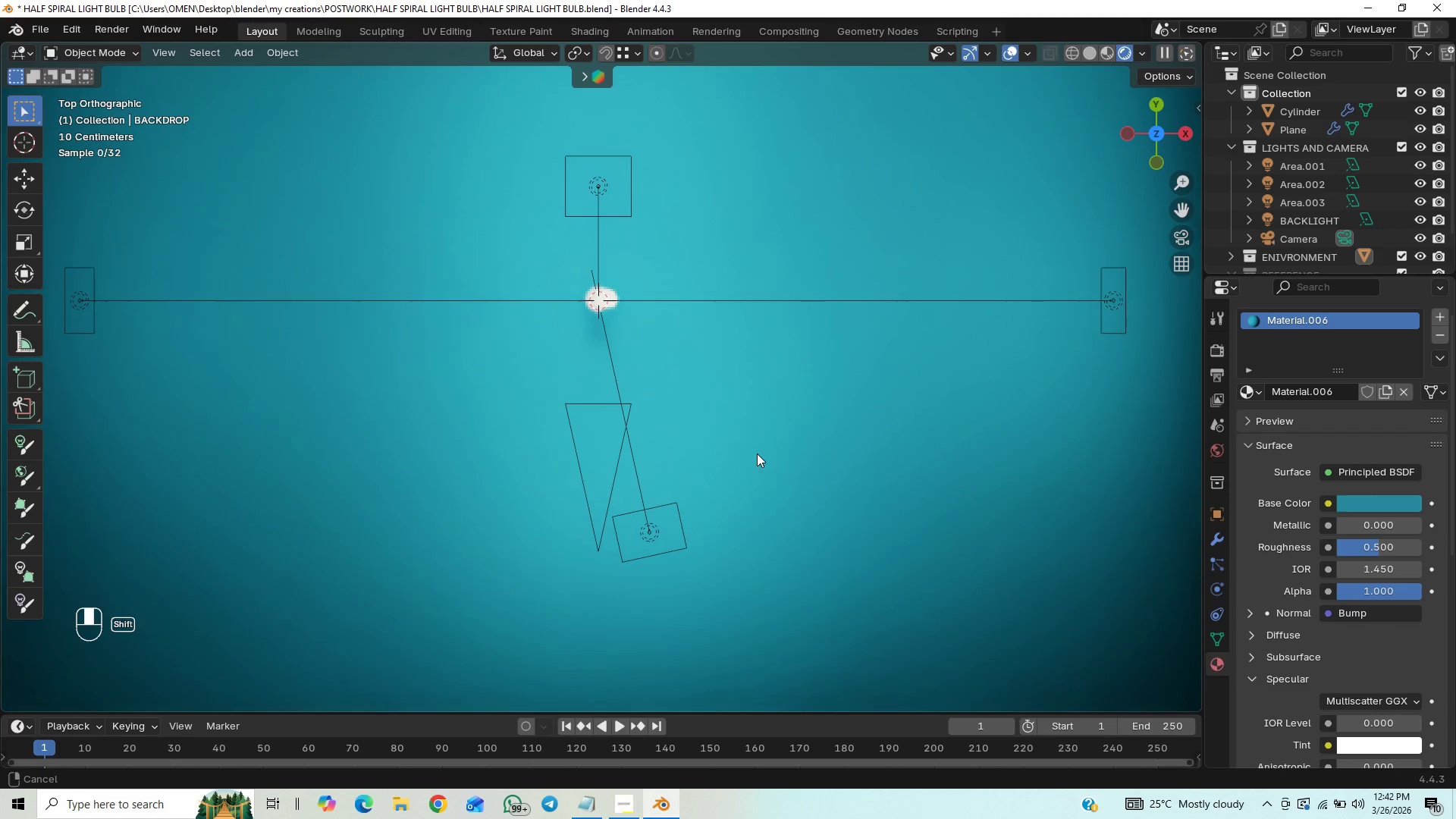 
key(Shift+ShiftLeft)
 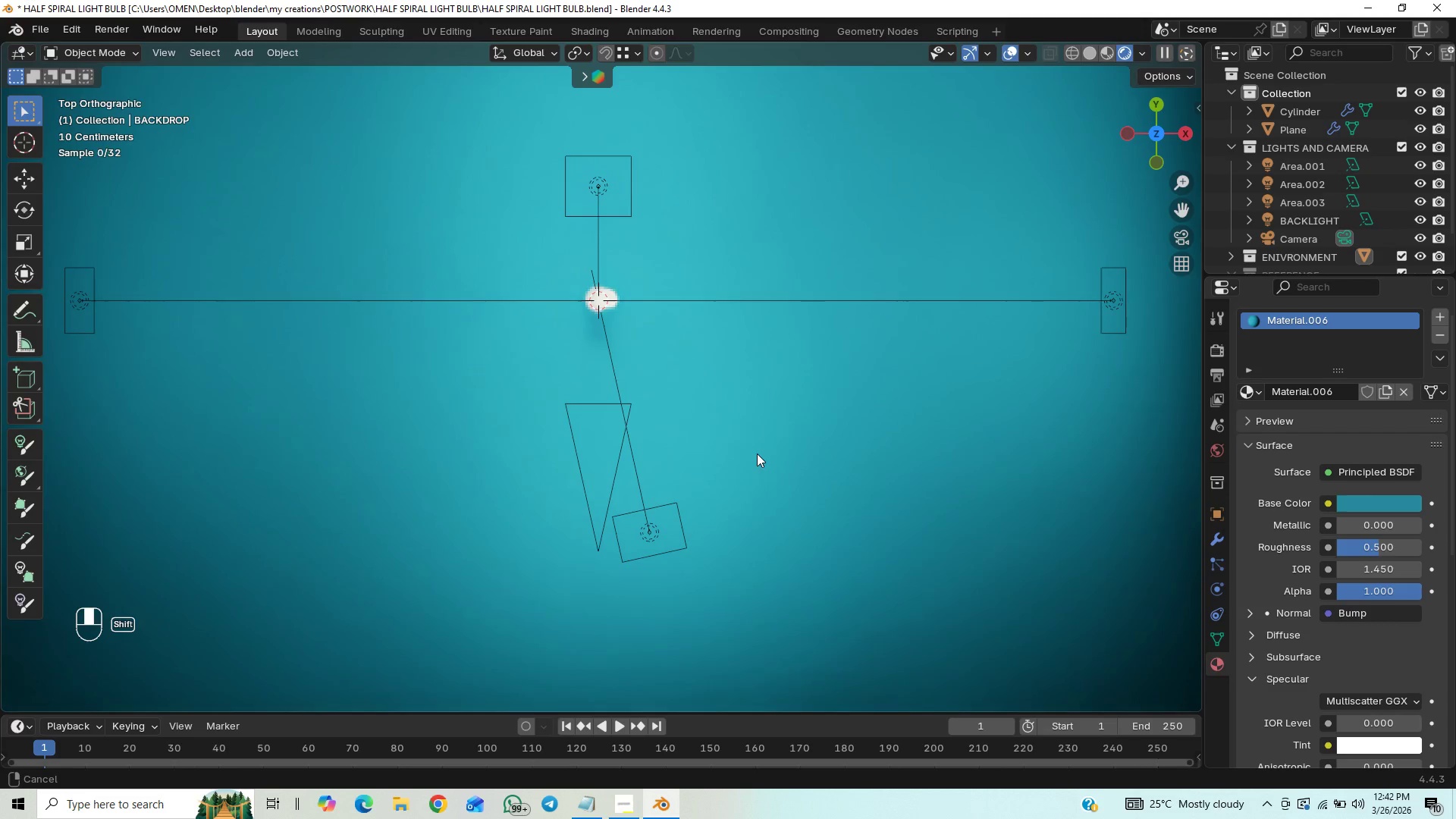 
key(Shift+ShiftLeft)
 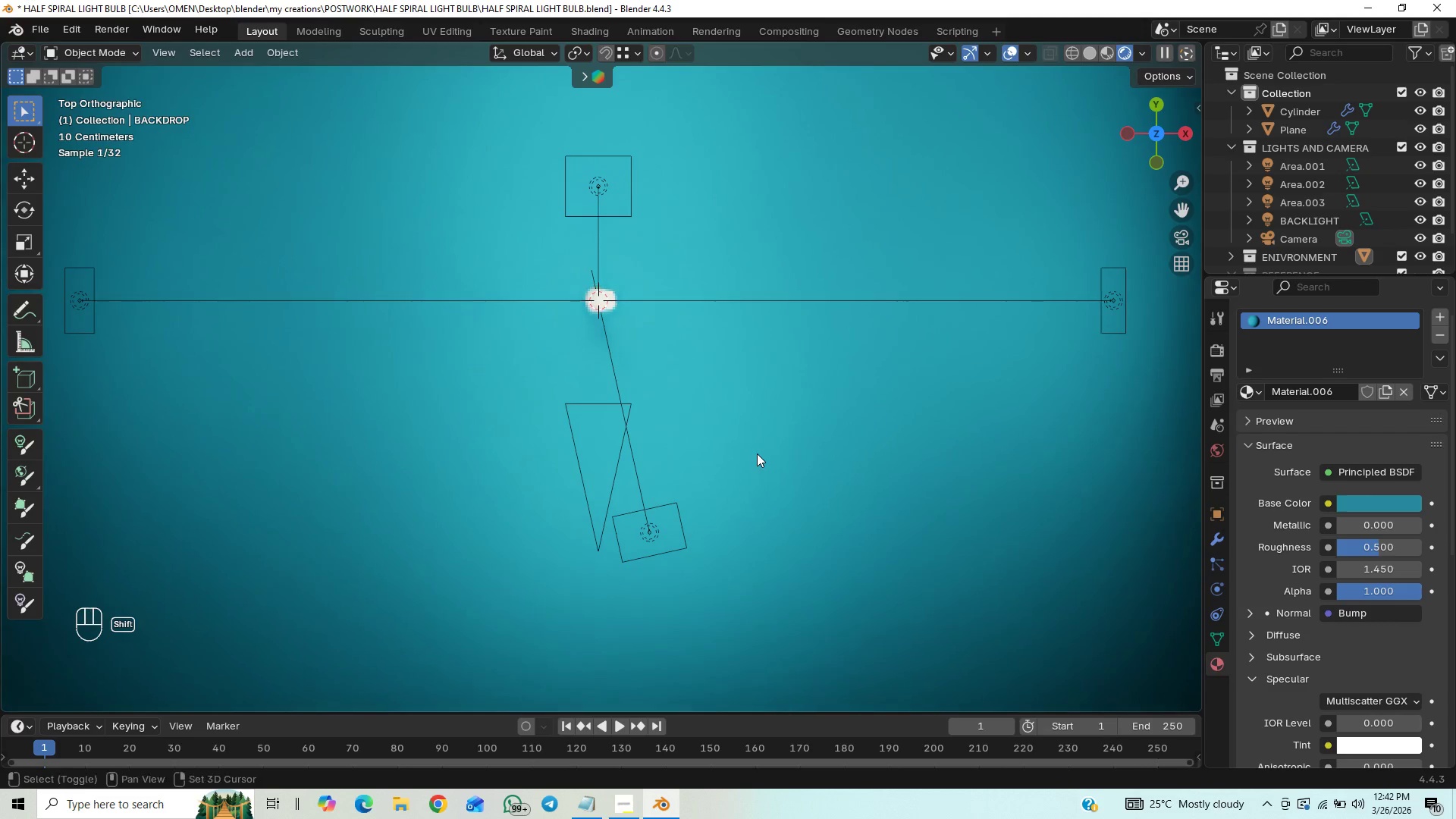 
key(Shift+ShiftLeft)
 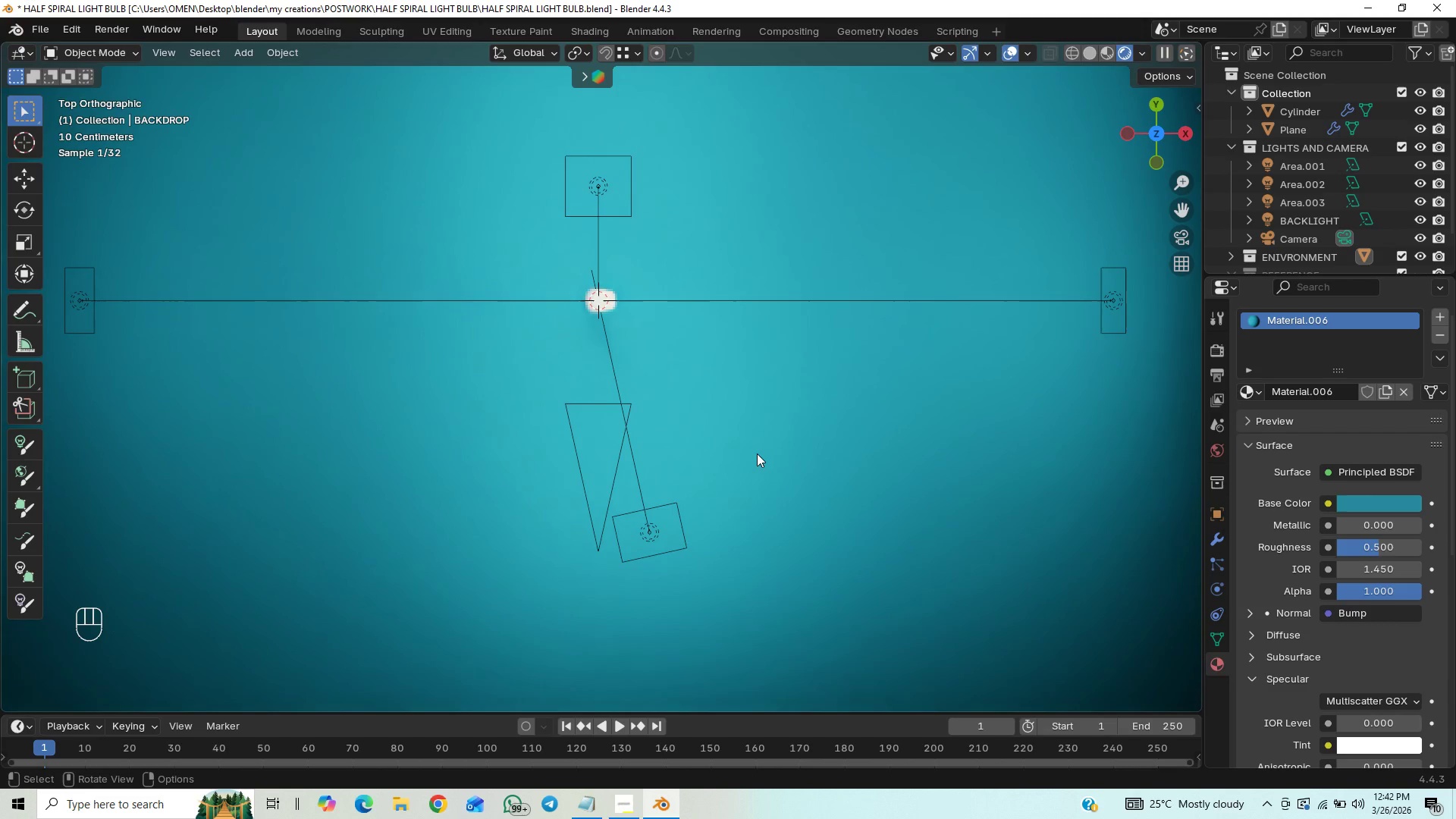 
key(Shift+ShiftLeft)
 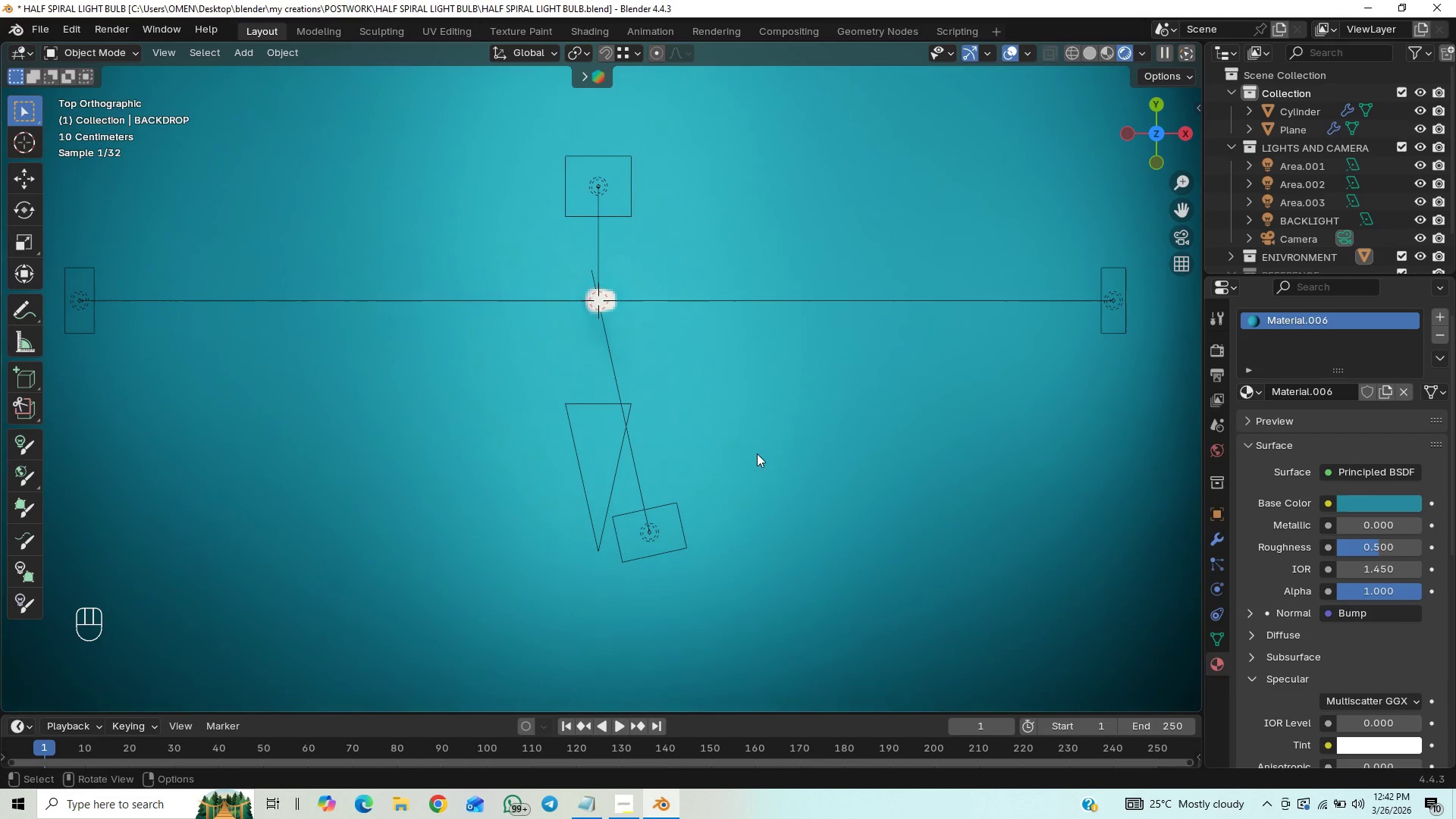 
key(Shift+ShiftLeft)
 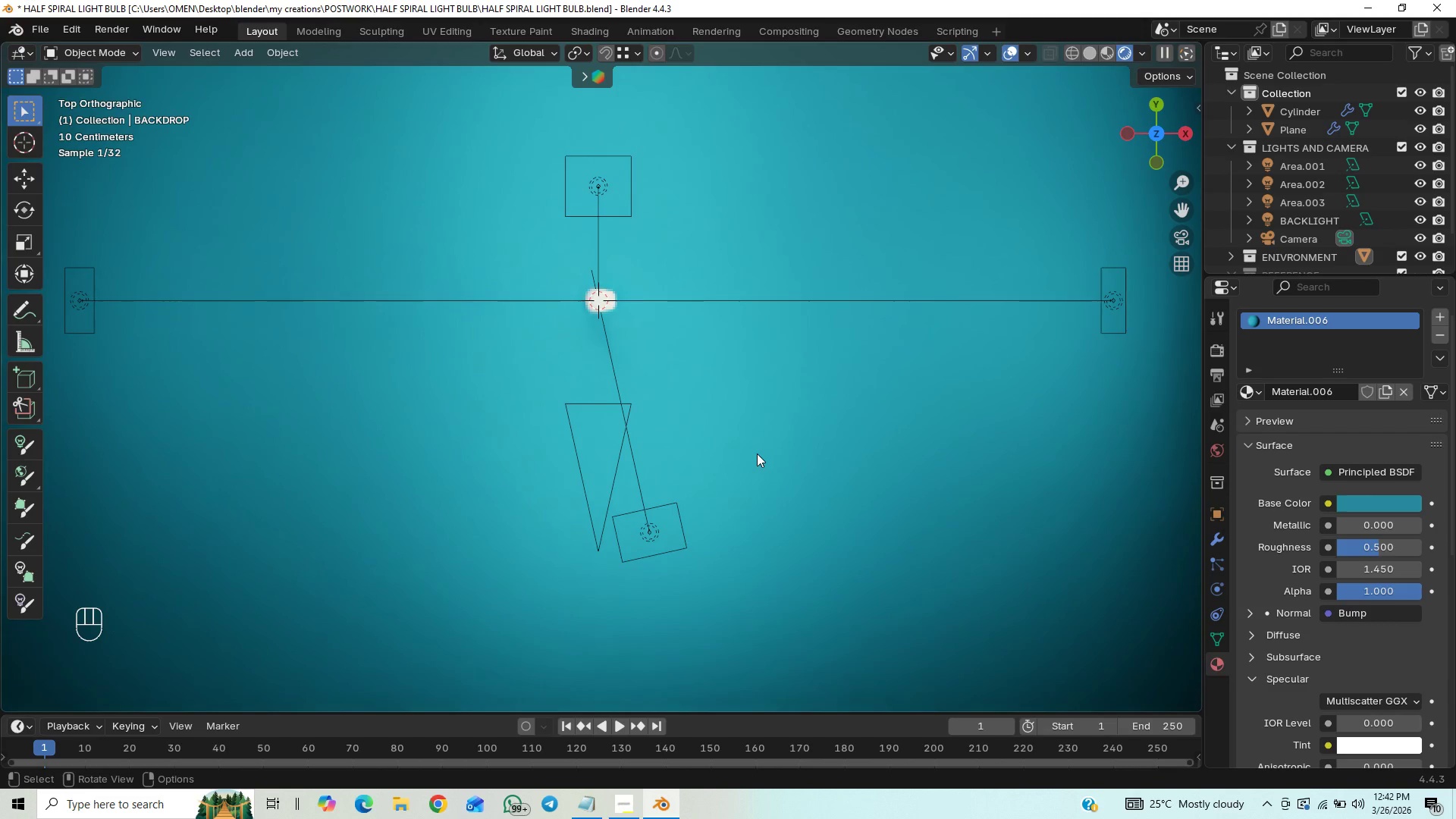 
key(Shift+ShiftLeft)
 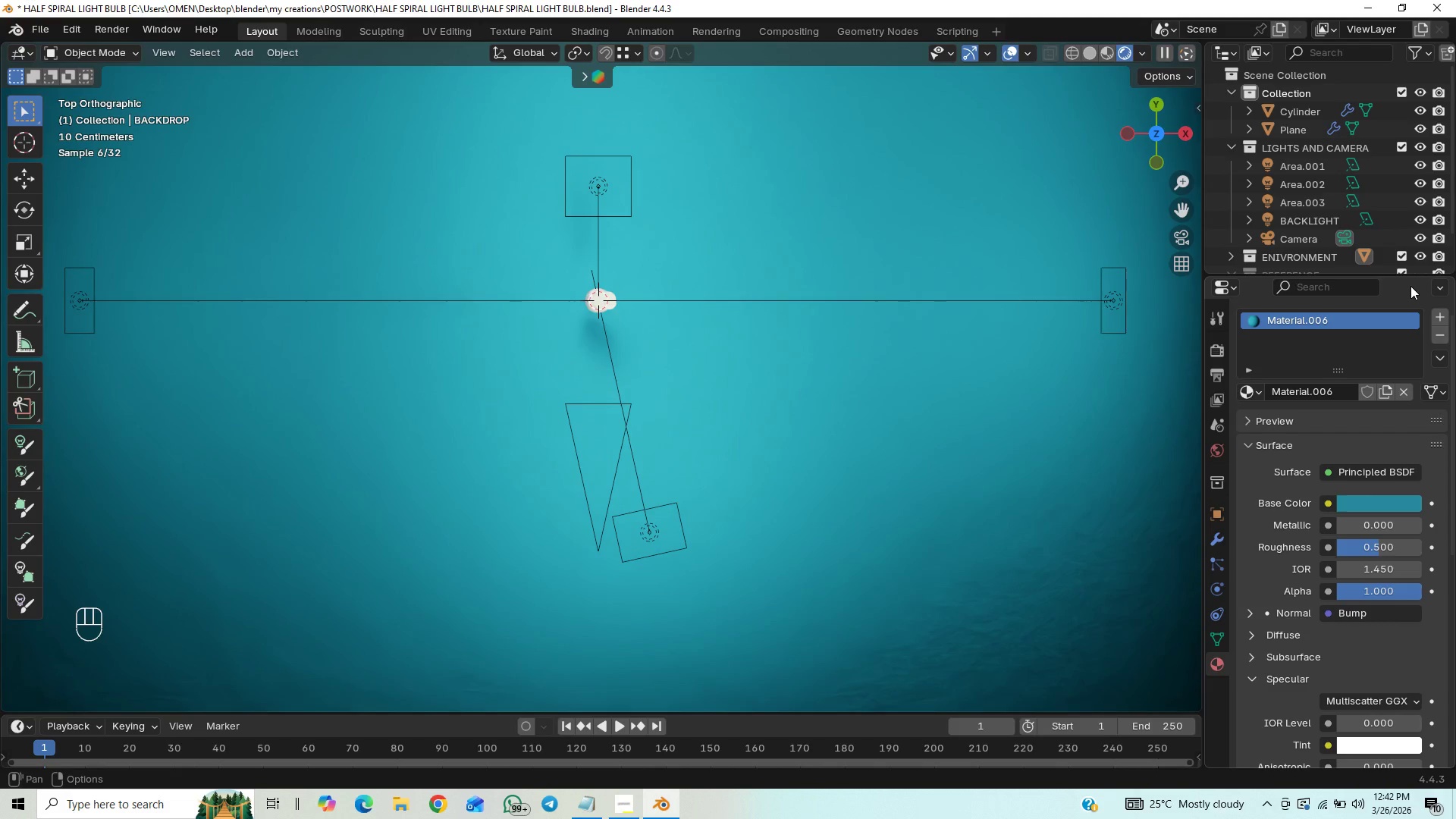 
left_click([1247, 88])
 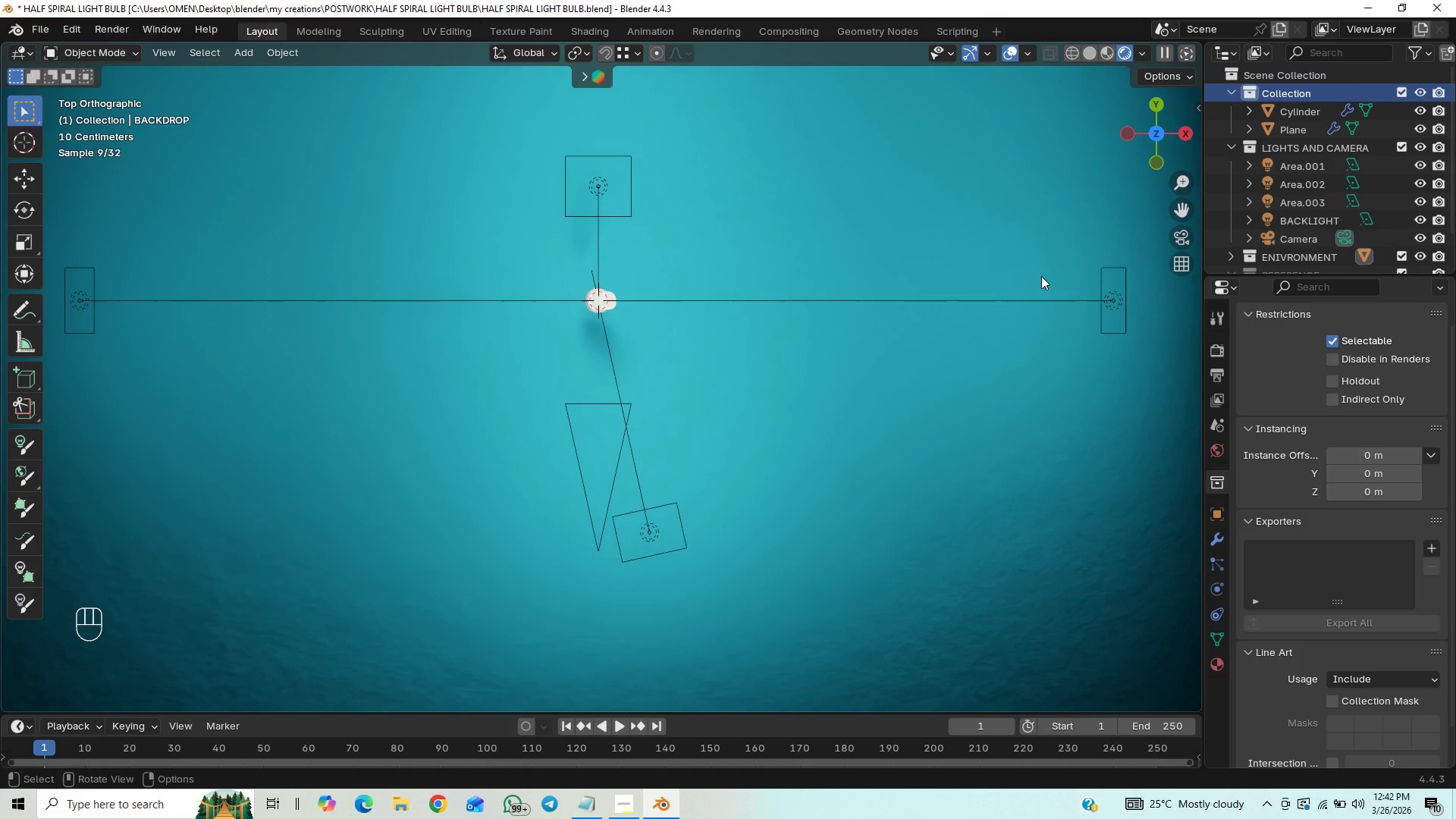 
key(N)
 